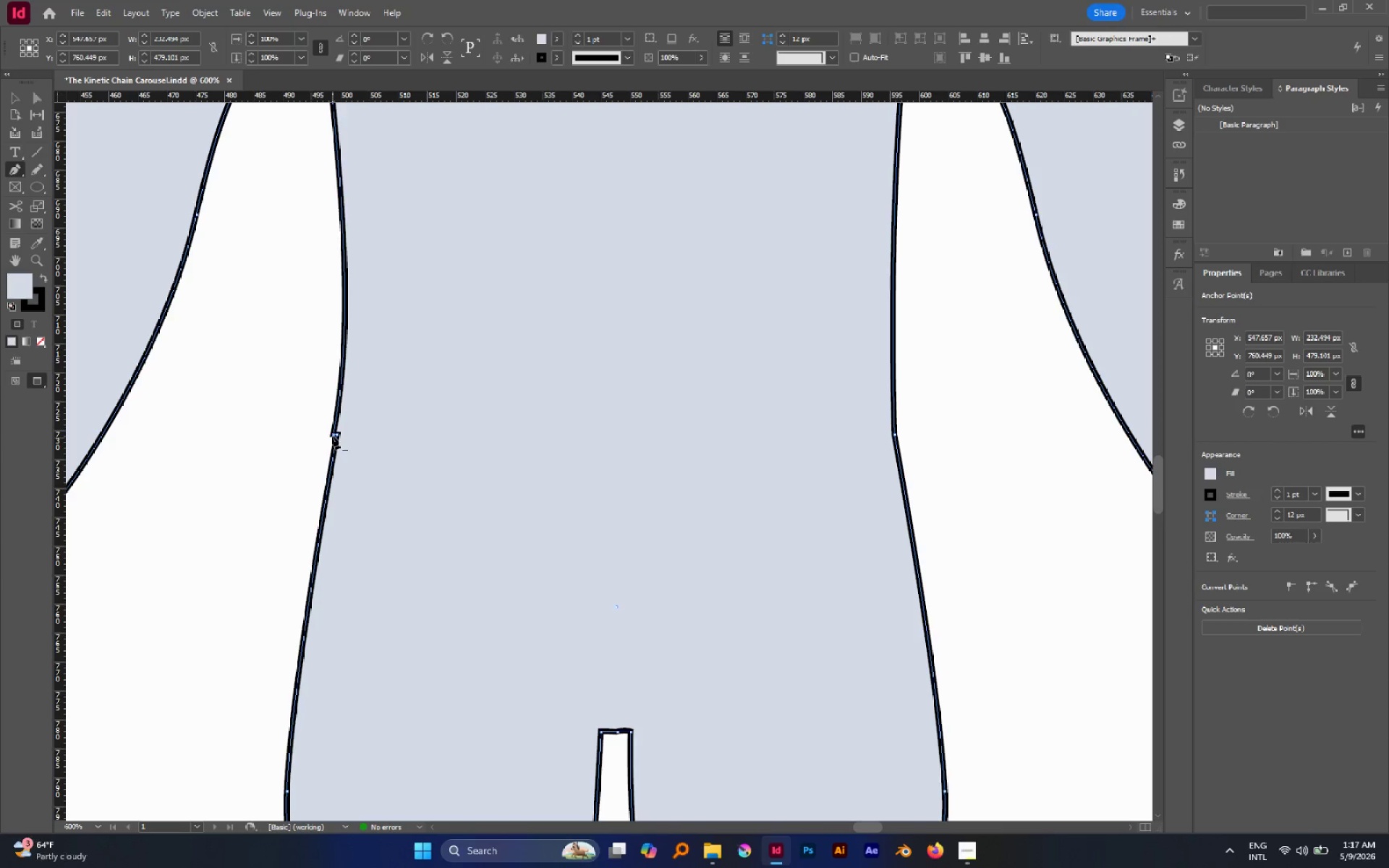 
left_click([332, 433])
 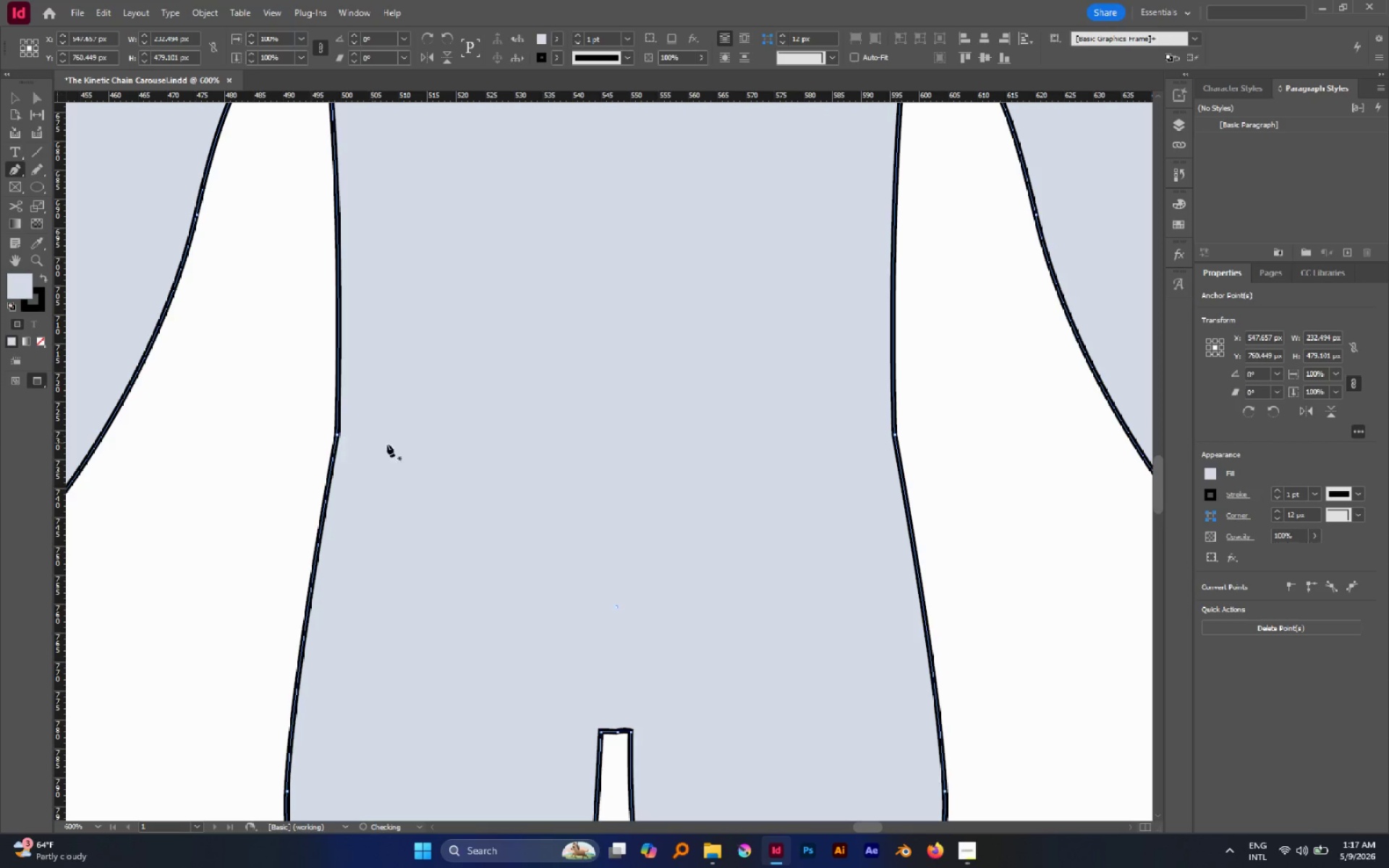 
hold_key(key=AltLeft, duration=0.8)
scroll: coordinate [389, 443], scroll_direction: down, amount: 4.0
 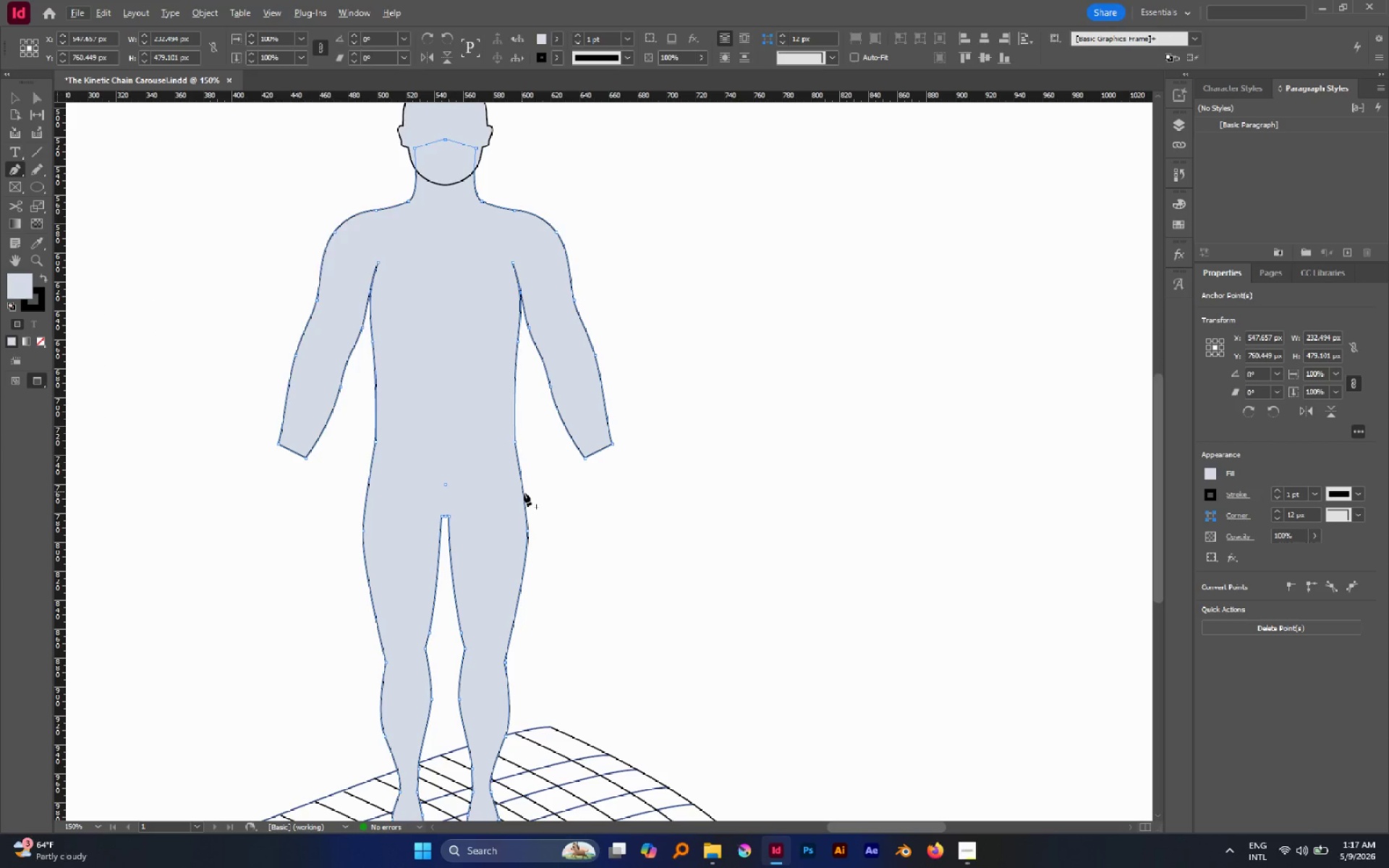 
key(A)
 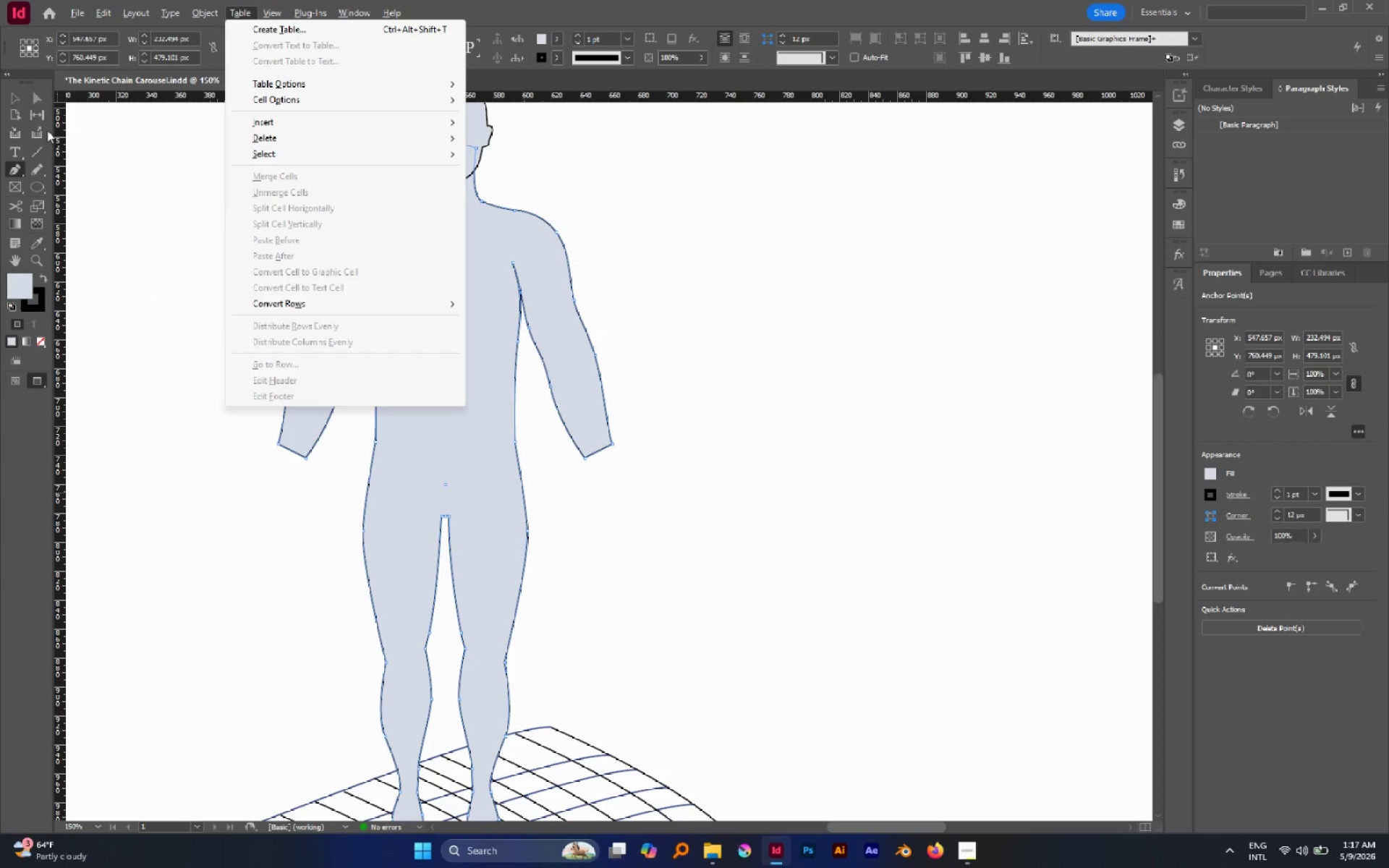 
left_click([36, 94])
 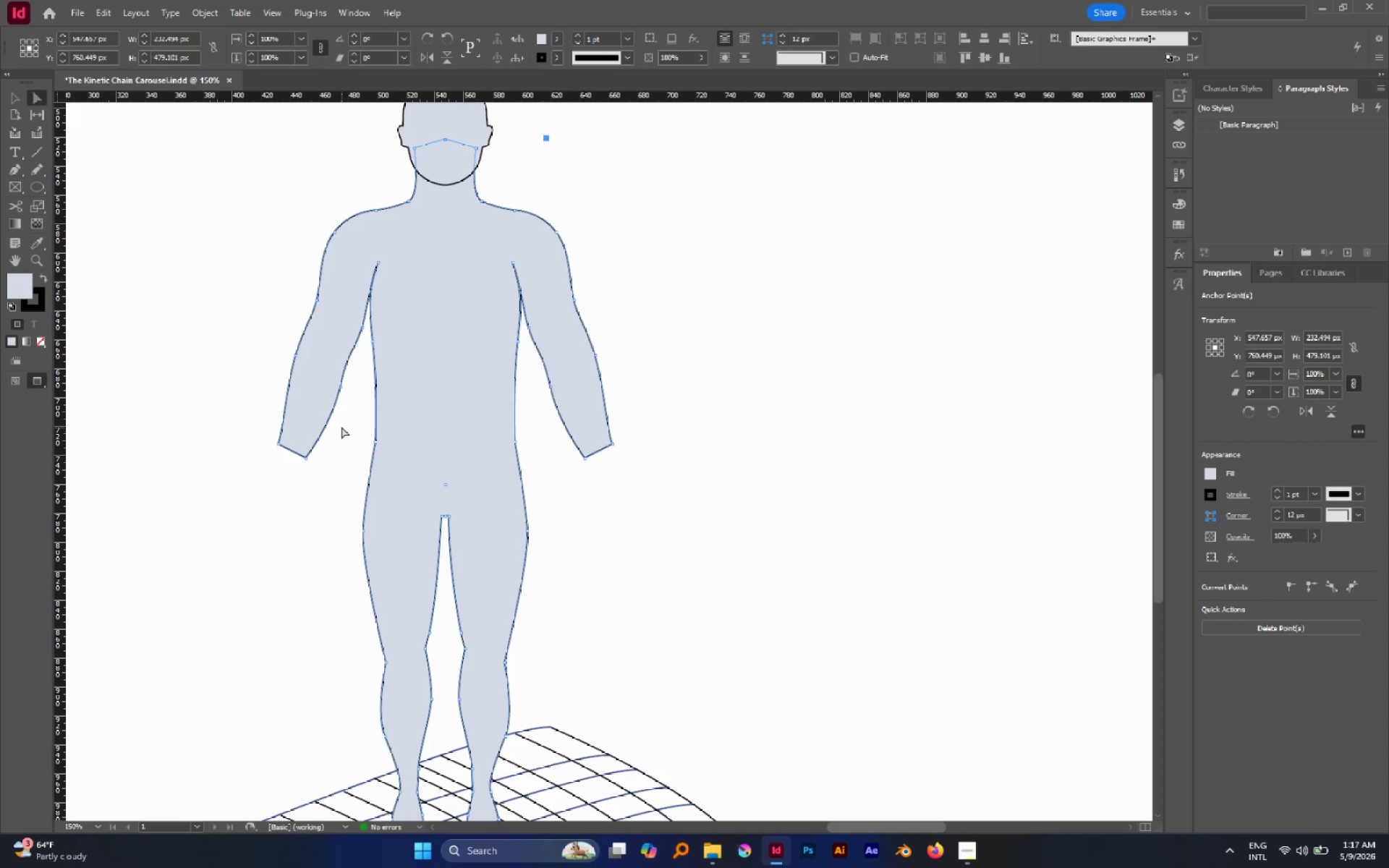 
left_click_drag(start_coordinate=[339, 422], to_coordinate=[538, 602])
 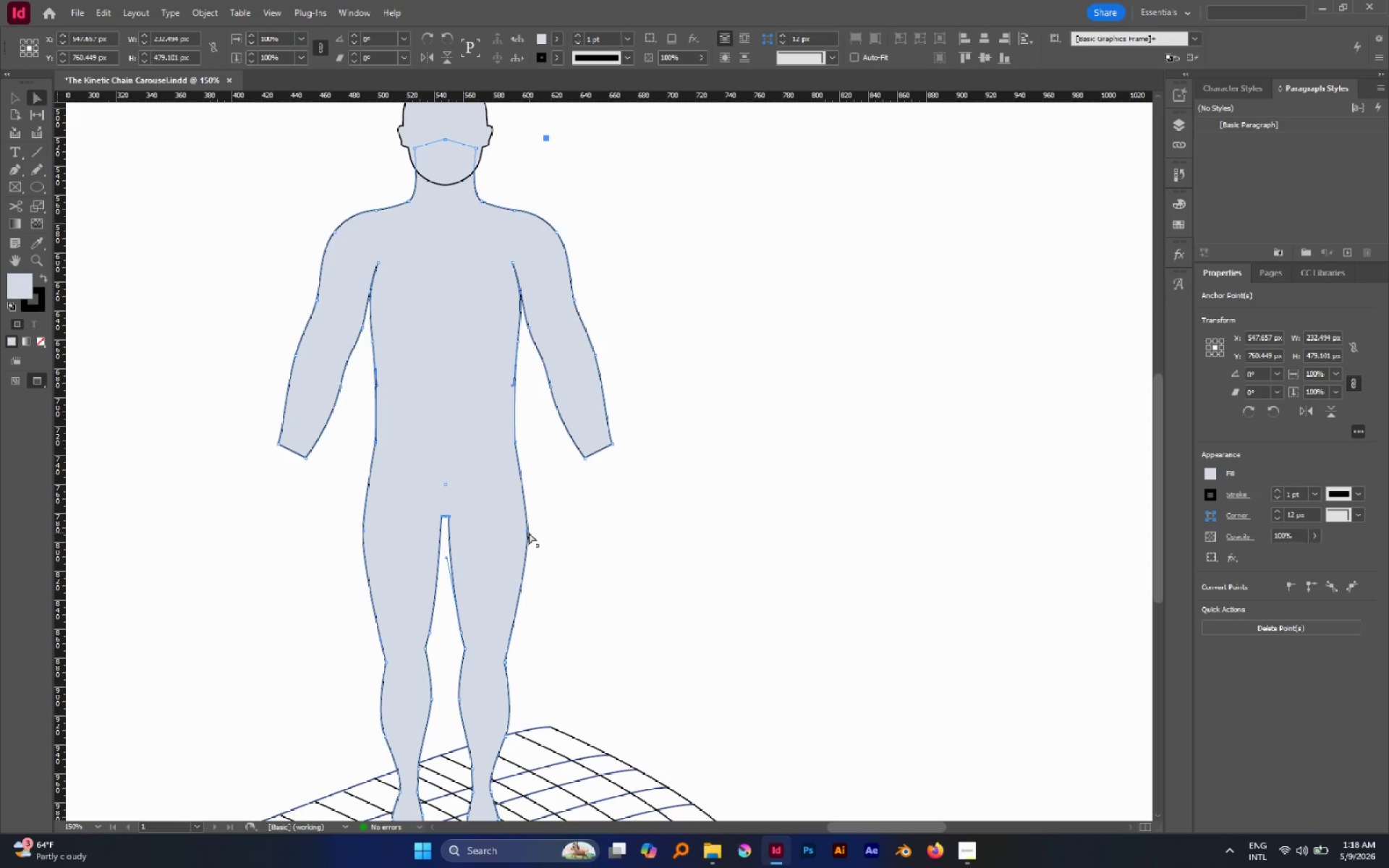 
left_click_drag(start_coordinate=[528, 532], to_coordinate=[530, 500])
 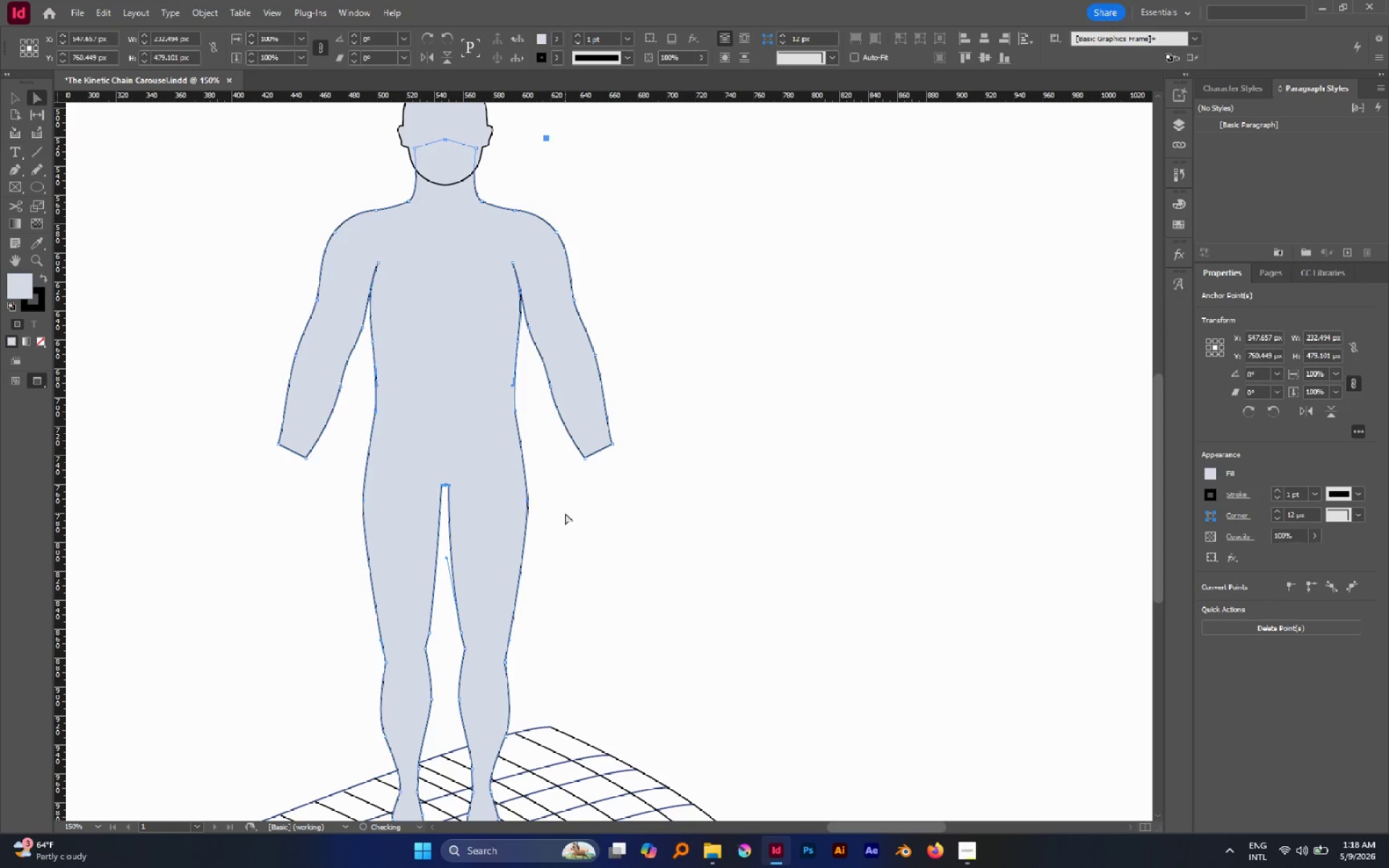 
hold_key(key=ShiftLeft, duration=1.09)
 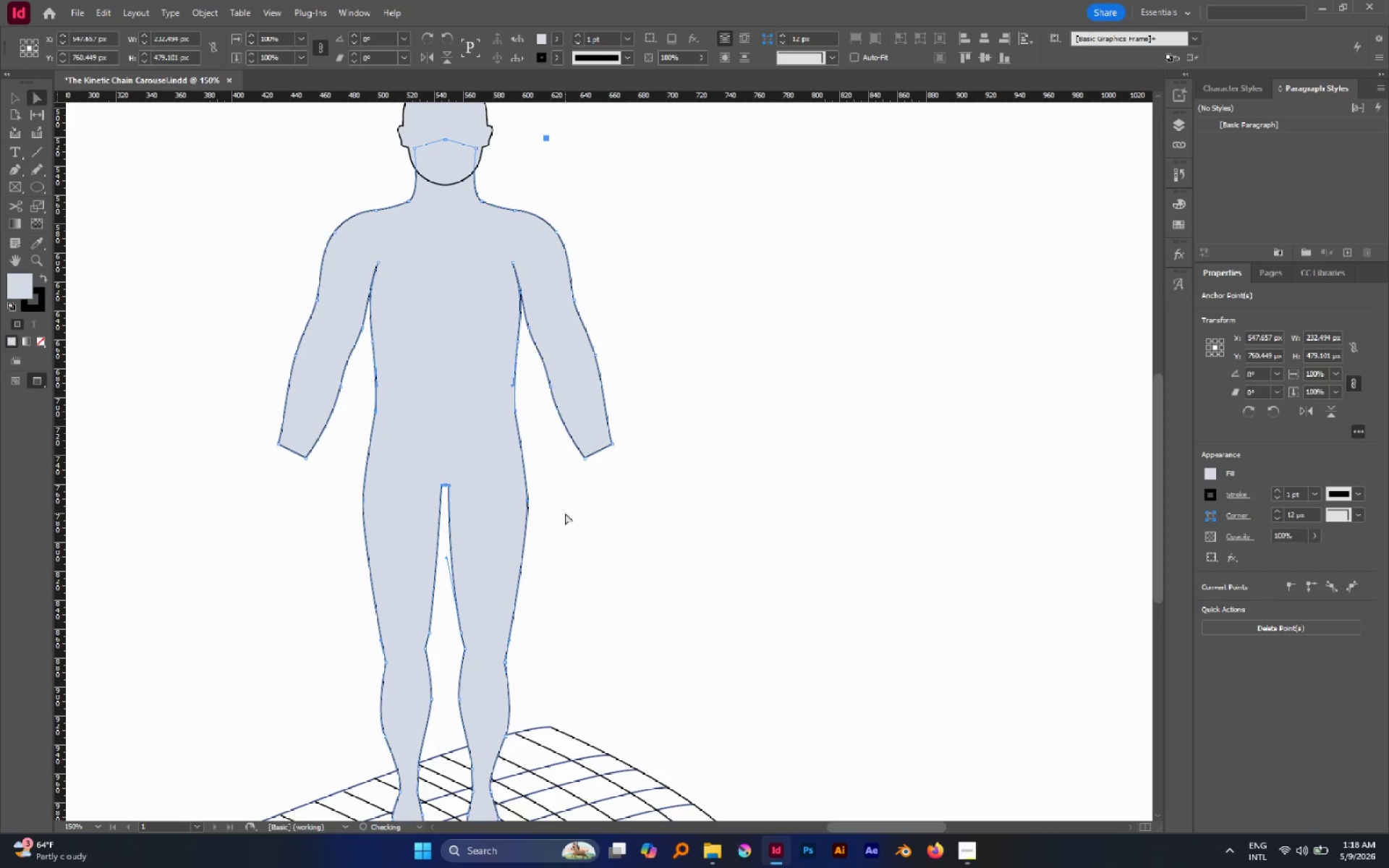 
left_click([565, 513])
 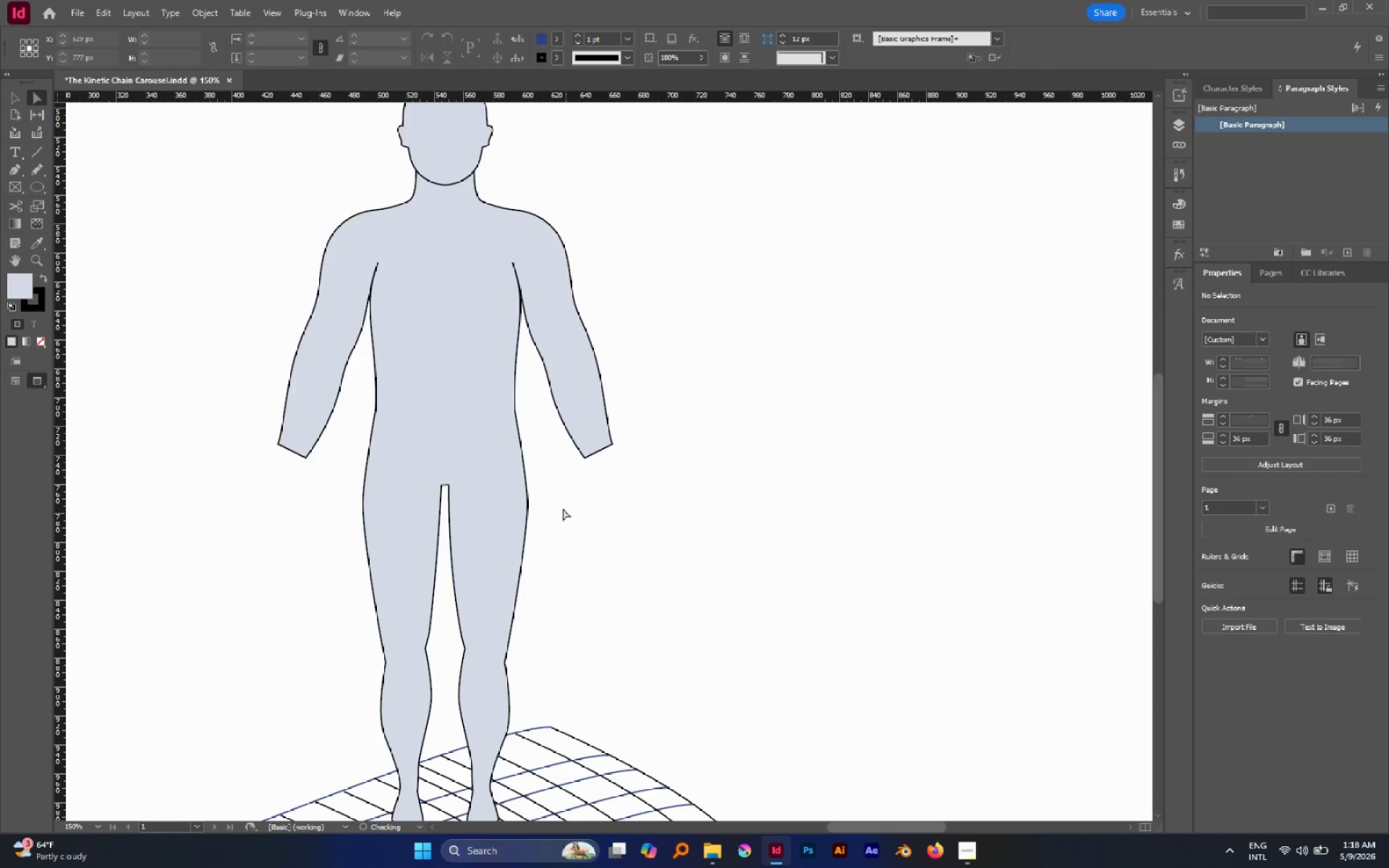 
hold_key(key=AltLeft, duration=1.69)
scroll: coordinate [563, 509], scroll_direction: down, amount: 2.0
 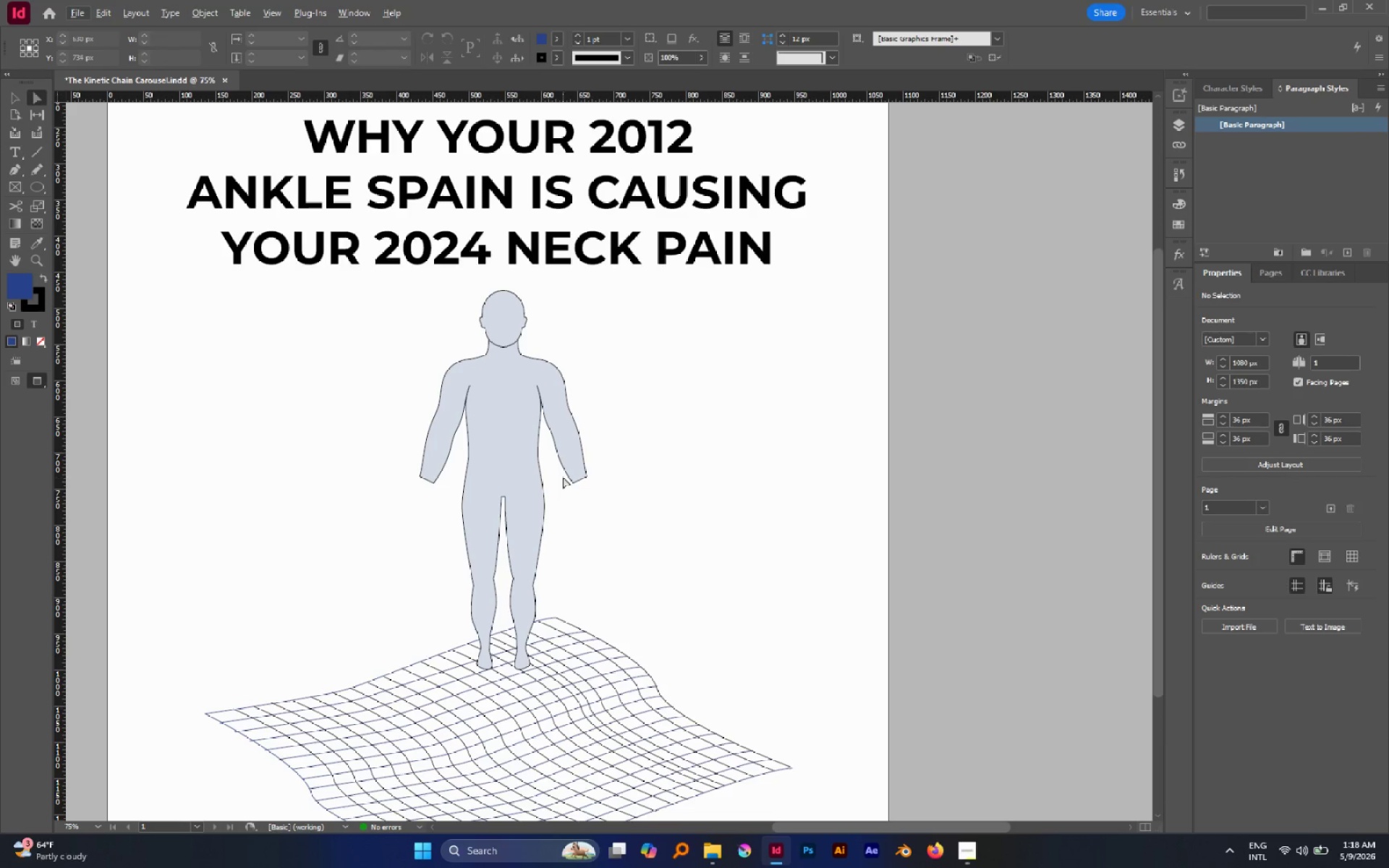 
hold_key(key=AltLeft, duration=1.12)
scroll: coordinate [472, 497], scroll_direction: up, amount: 3.0
 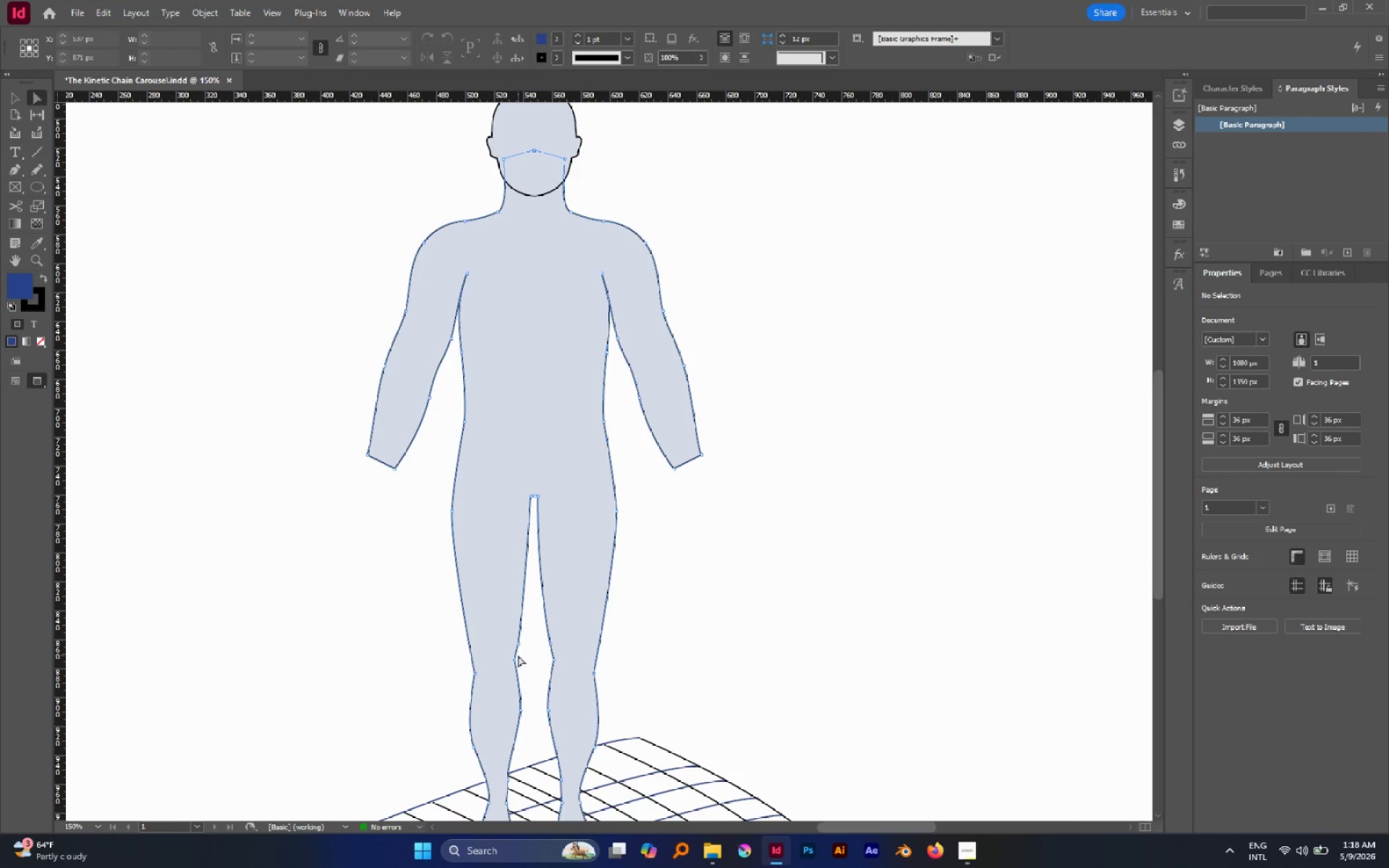 
left_click([518, 644])
 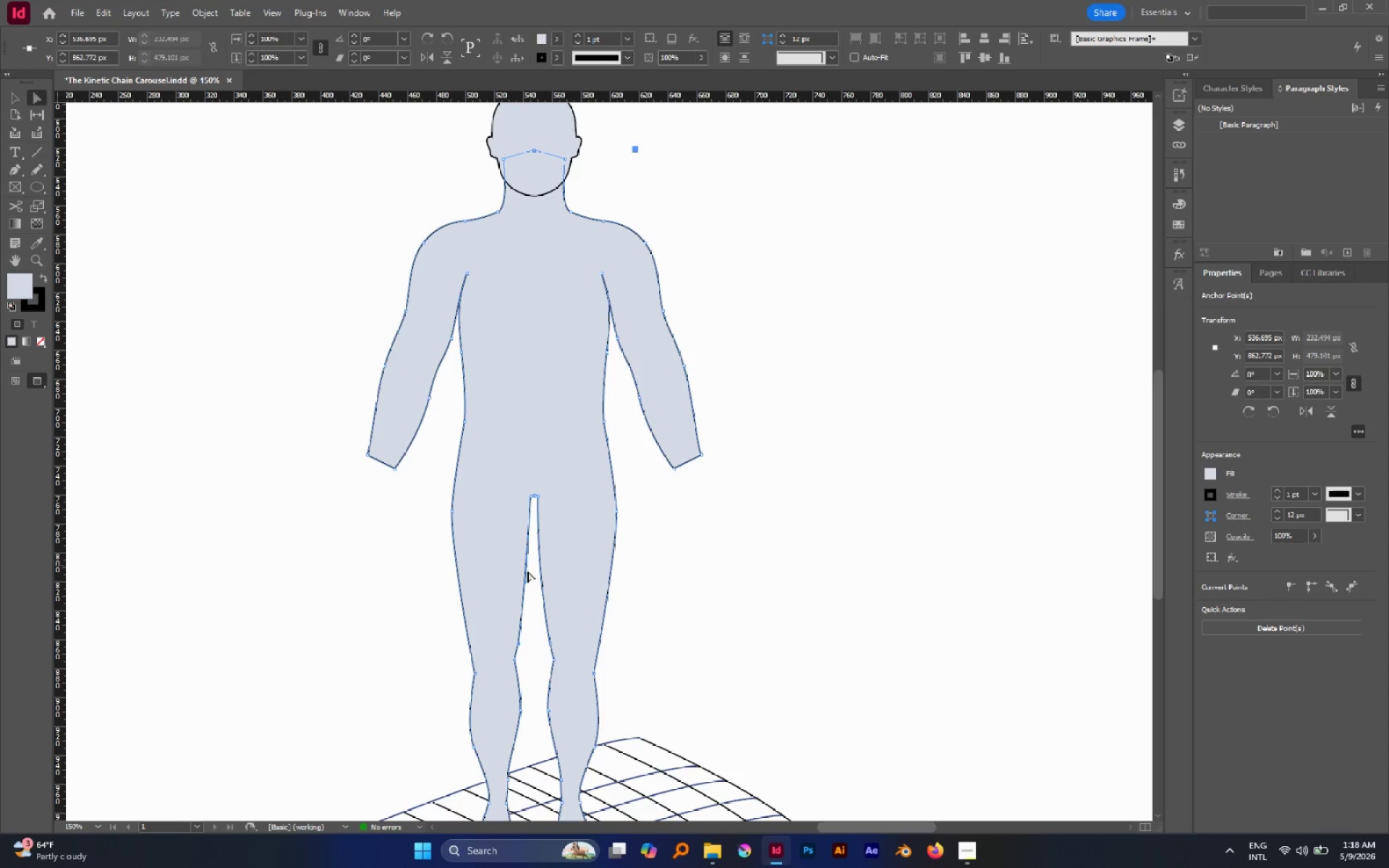 
left_click_drag(start_coordinate=[527, 582], to_coordinate=[533, 600])
 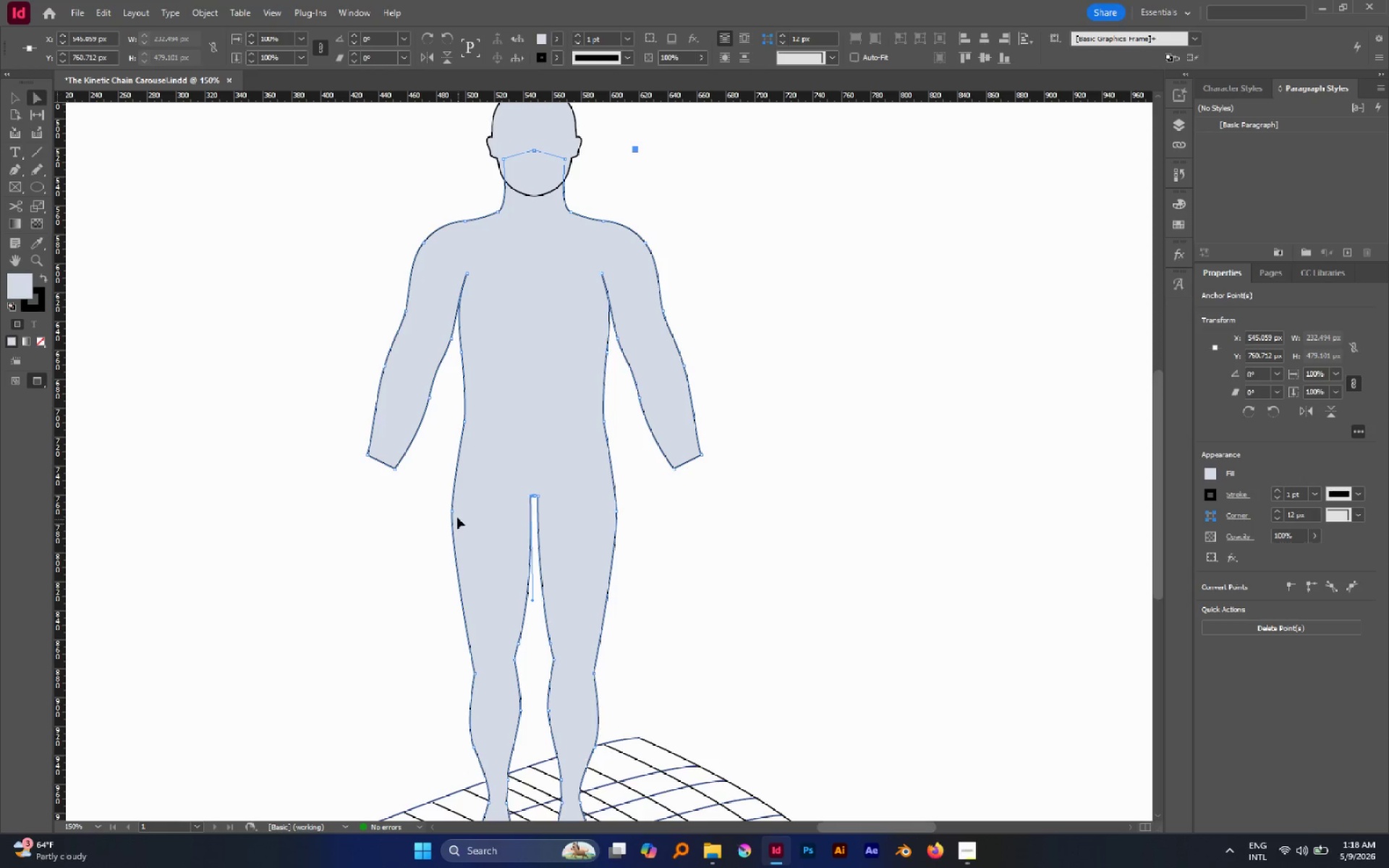 
left_click([454, 511])
 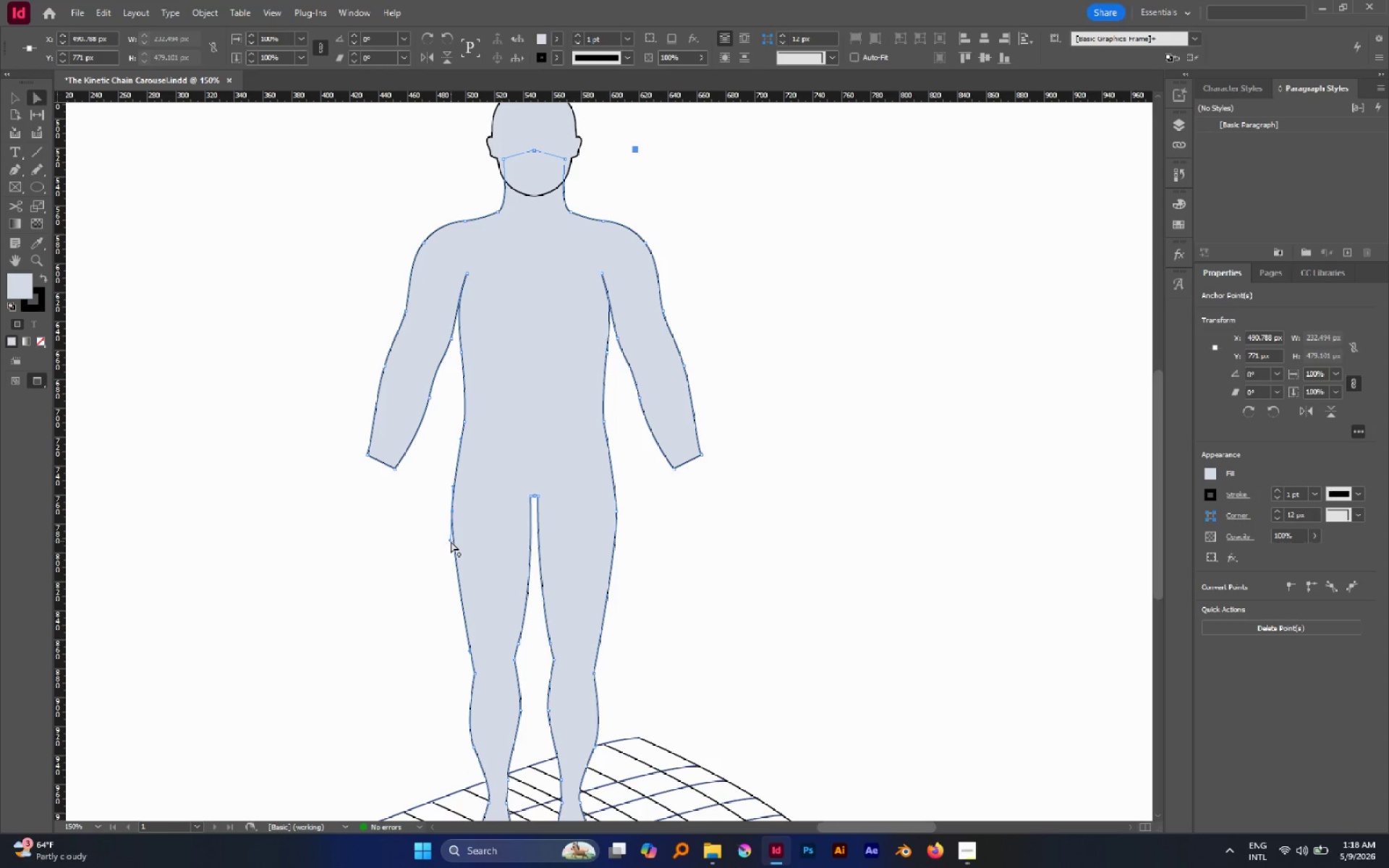 
left_click_drag(start_coordinate=[451, 541], to_coordinate=[444, 578])
 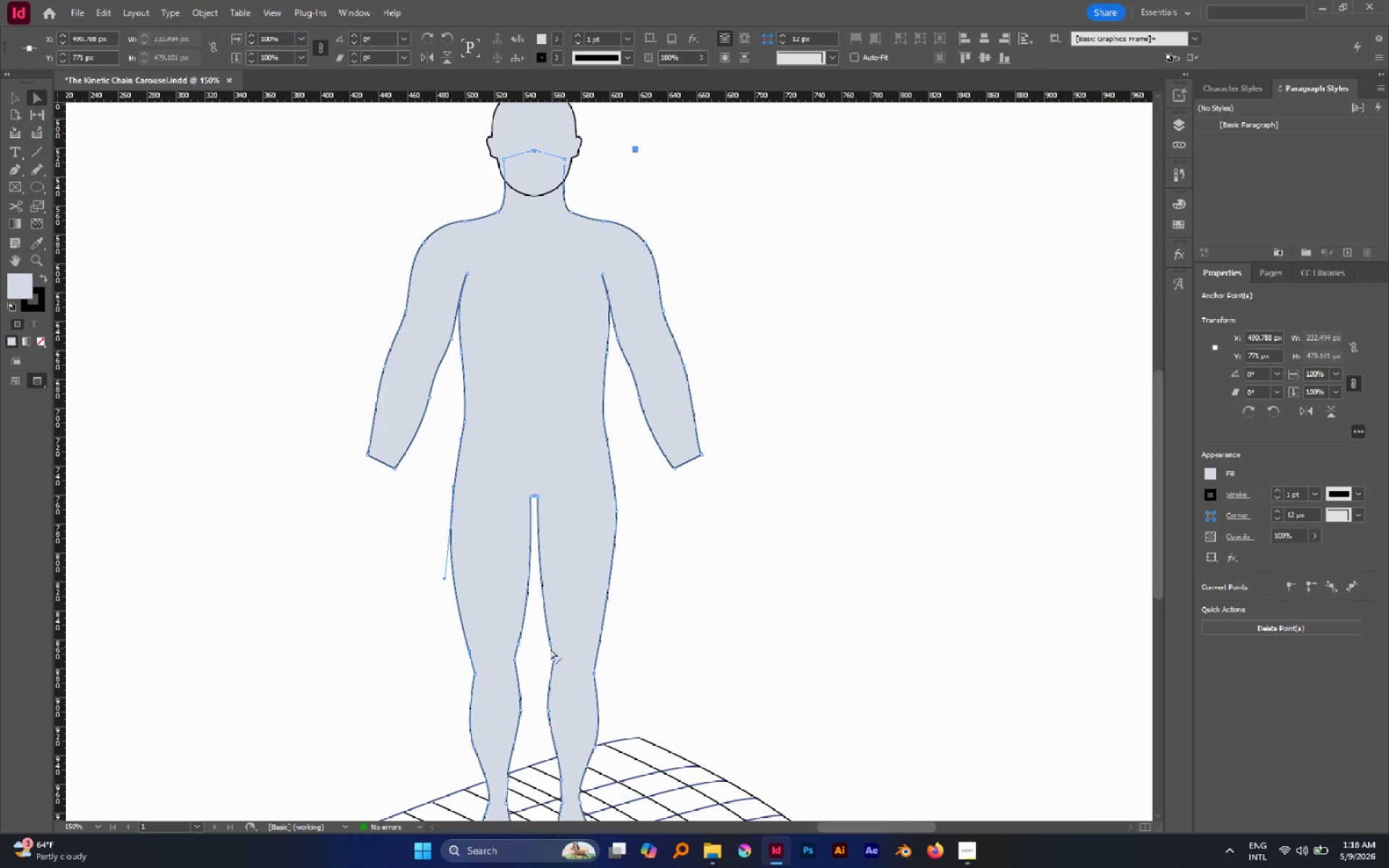 
hold_key(key=AltLeft, duration=0.78)
scroll: coordinate [517, 541], scroll_direction: down, amount: 1.0
 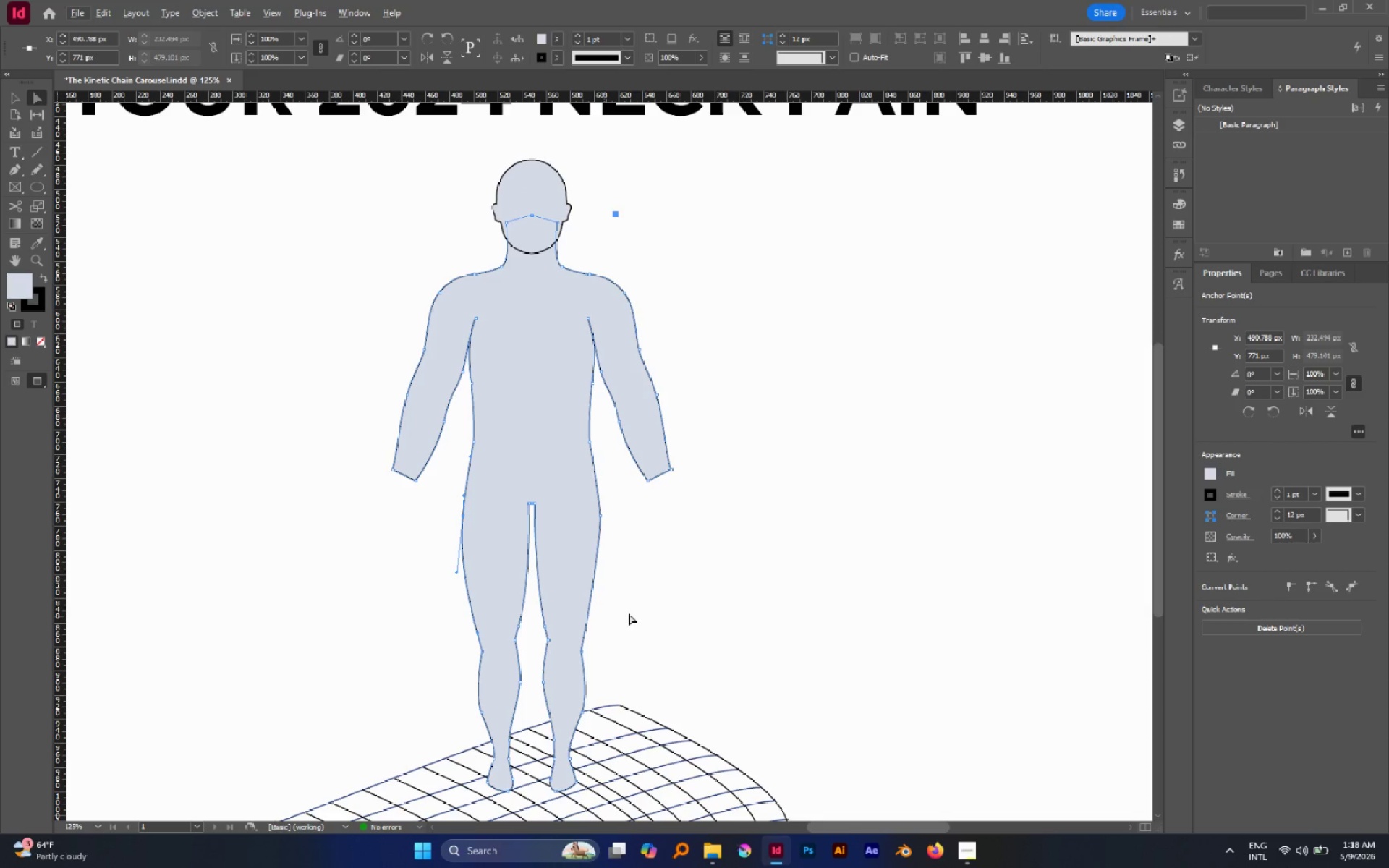 
left_click([643, 608])
 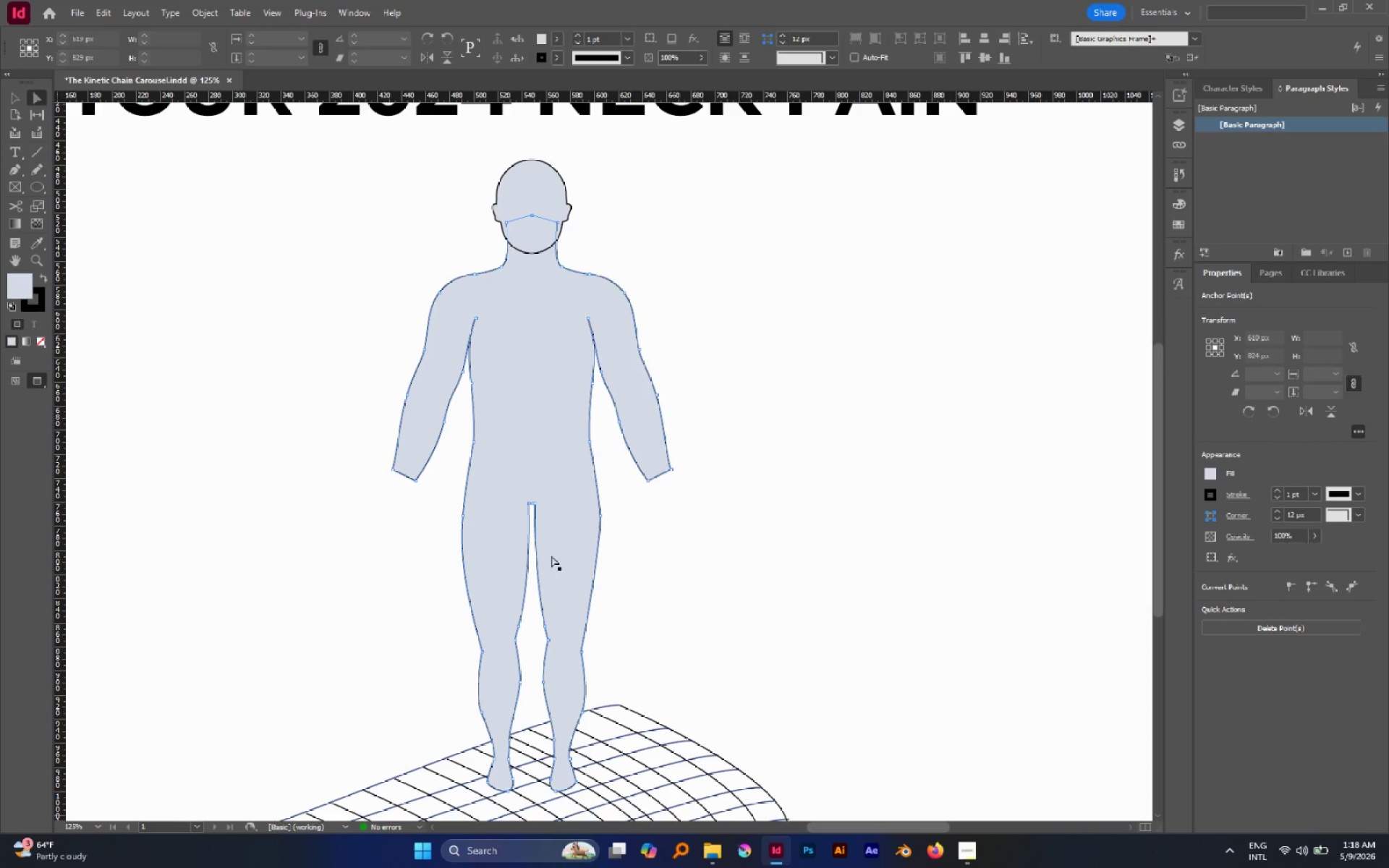 
hold_key(key=AltLeft, duration=2.3)
scroll: coordinate [541, 554], scroll_direction: down, amount: 1.0
 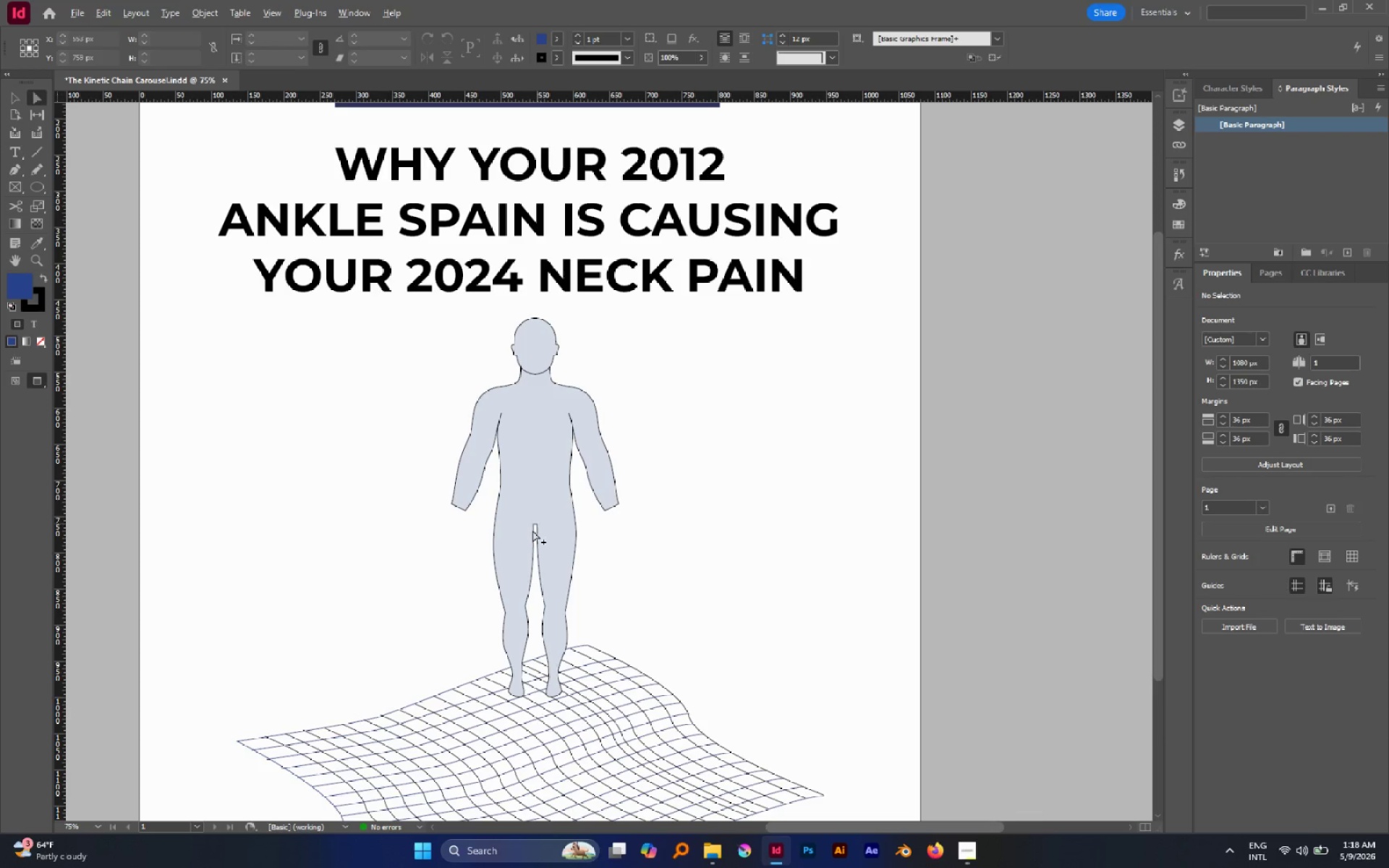 
scroll: coordinate [539, 535], scroll_direction: up, amount: 4.0
 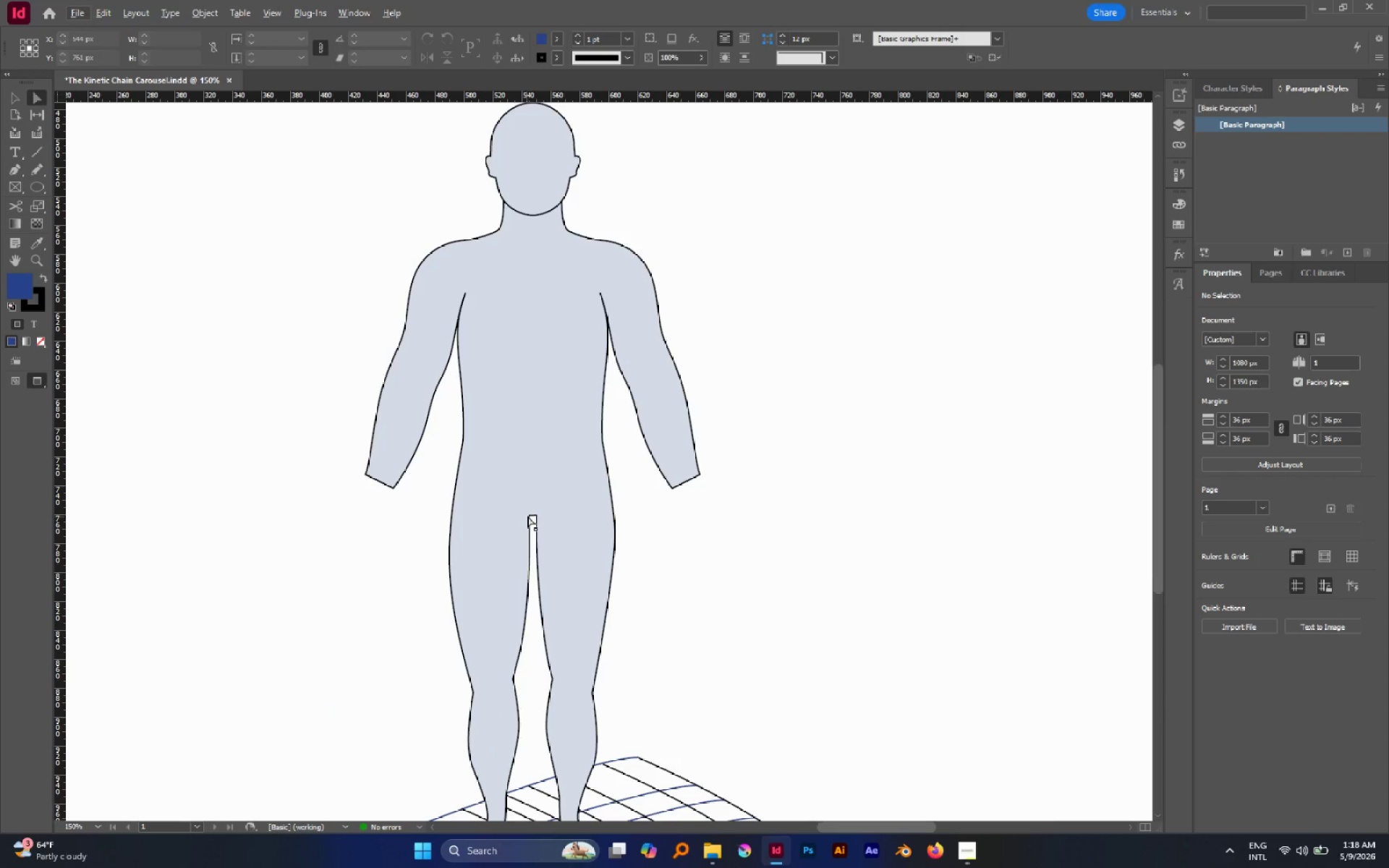 
left_click([528, 515])
 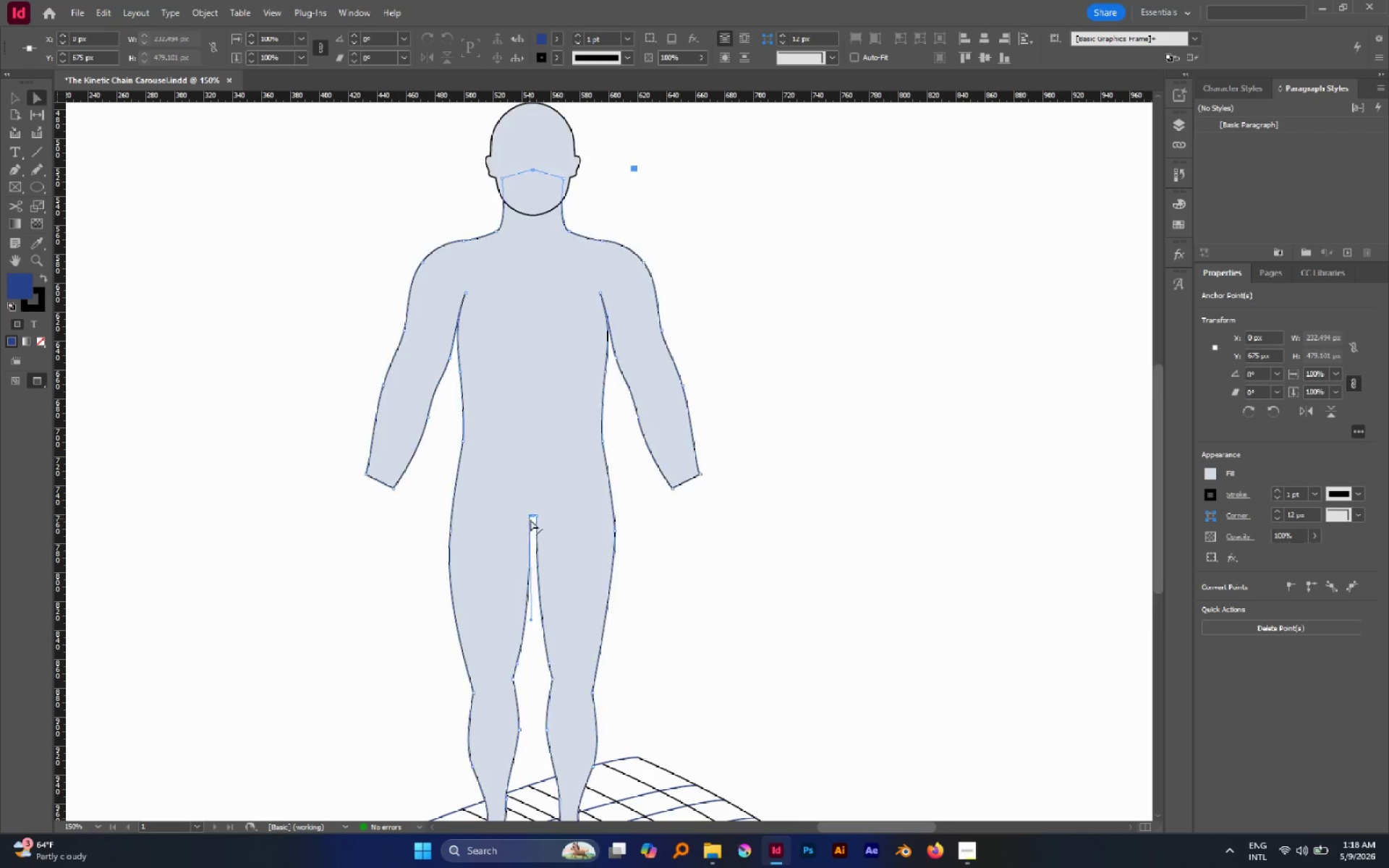 
hold_key(key=AltLeft, duration=0.59)
scroll: coordinate [530, 522], scroll_direction: none, amount: 0.0
 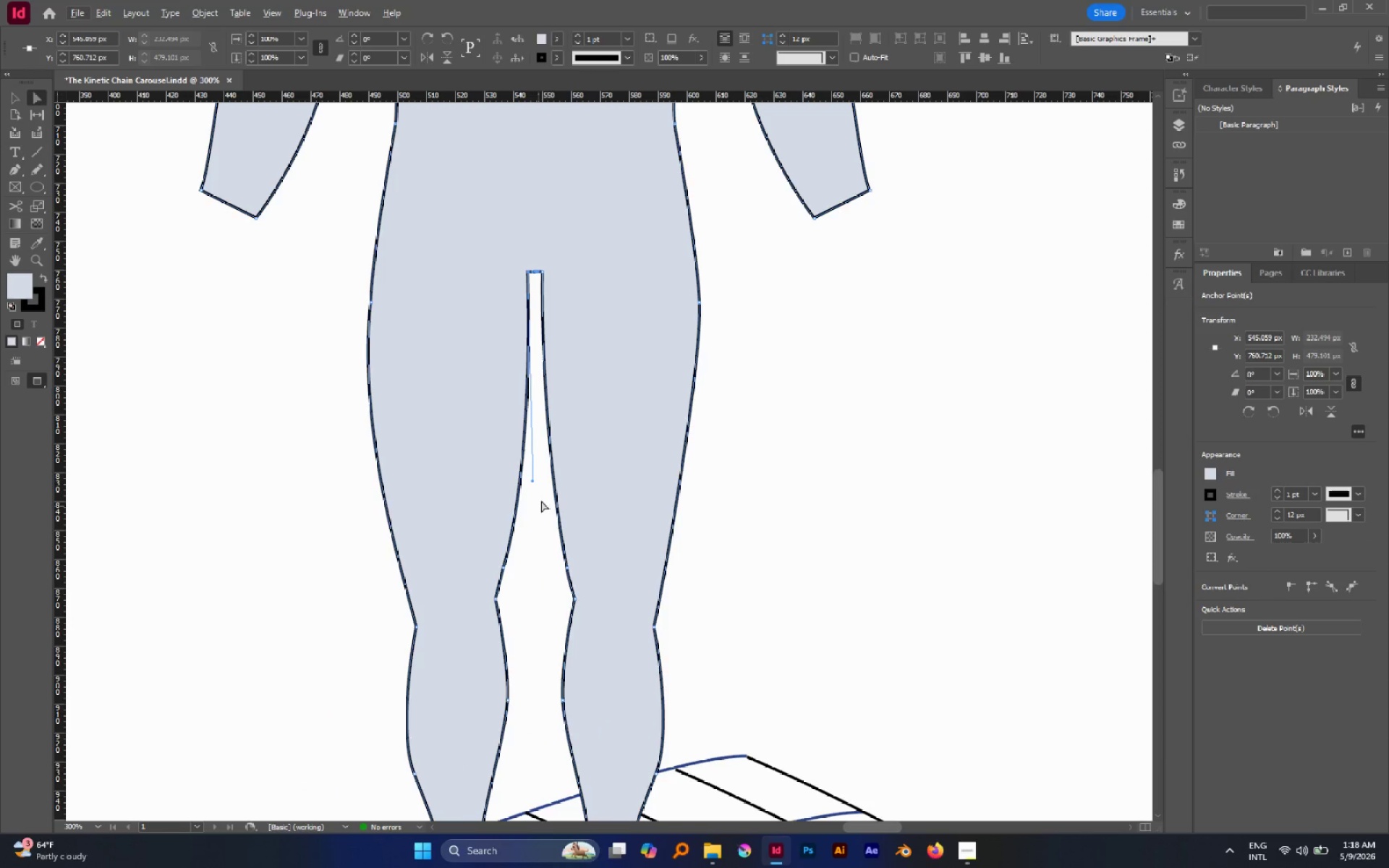 
left_click_drag(start_coordinate=[532, 482], to_coordinate=[537, 508])
 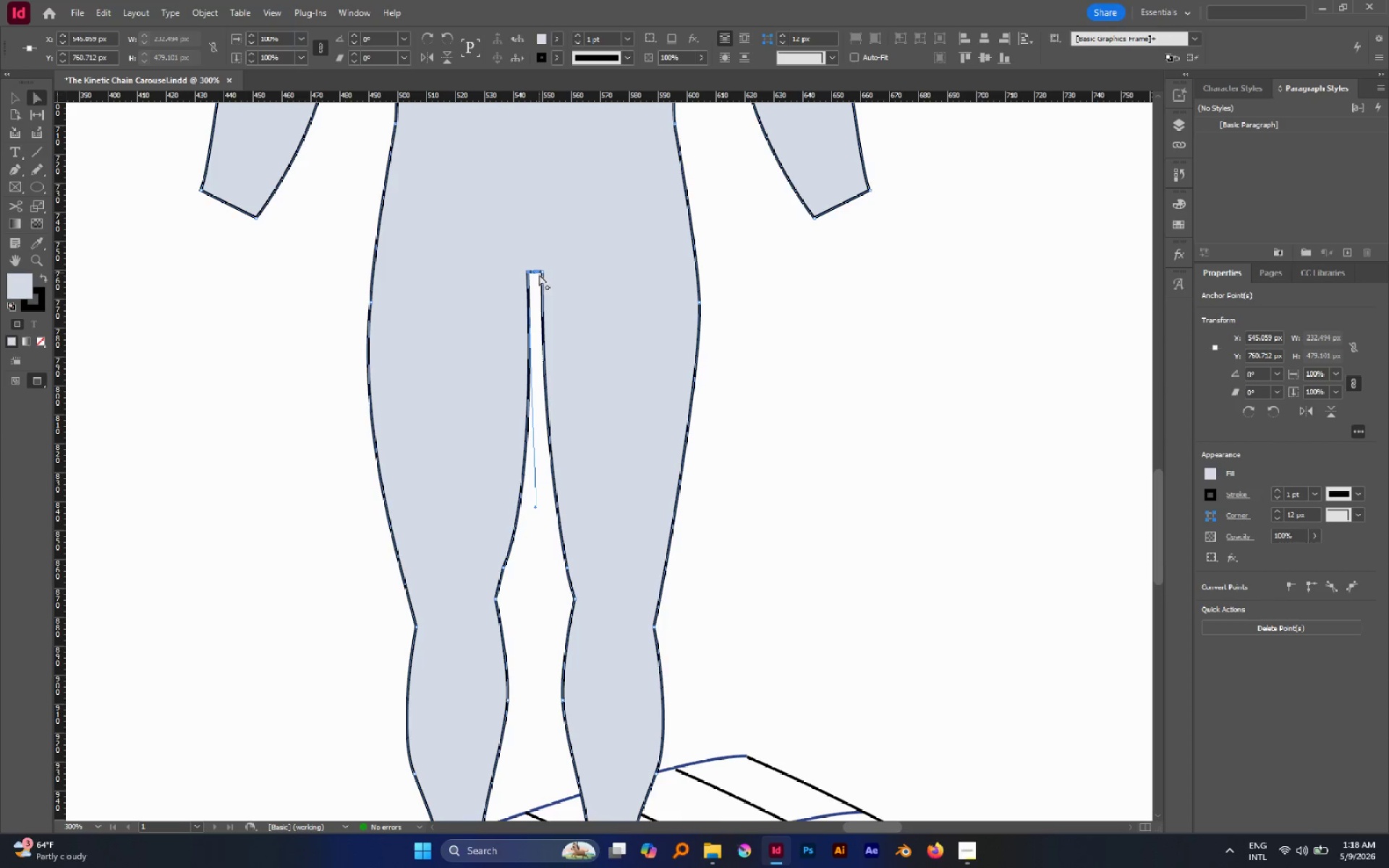 
left_click([543, 272])
 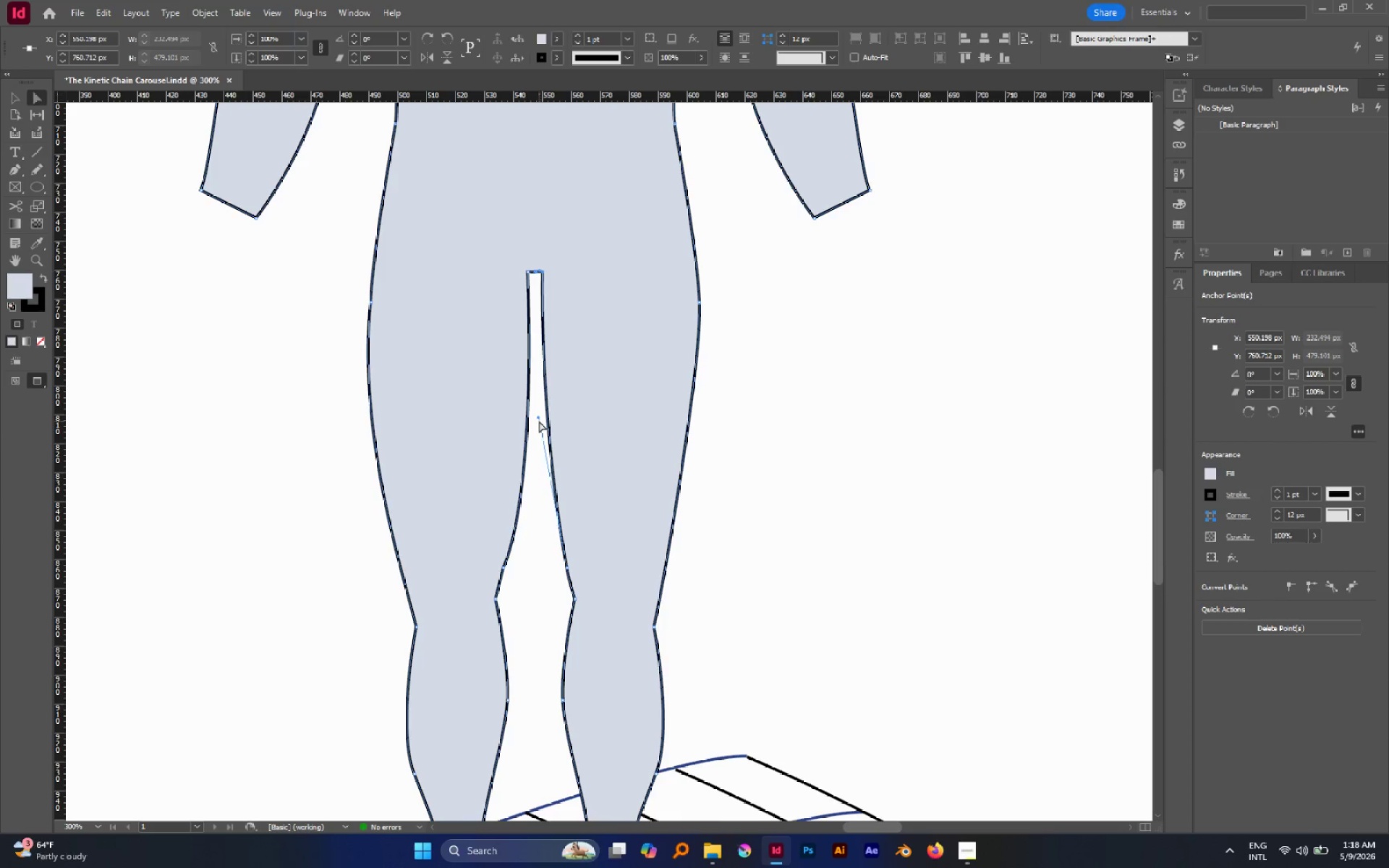 
left_click_drag(start_coordinate=[539, 419], to_coordinate=[530, 456])
 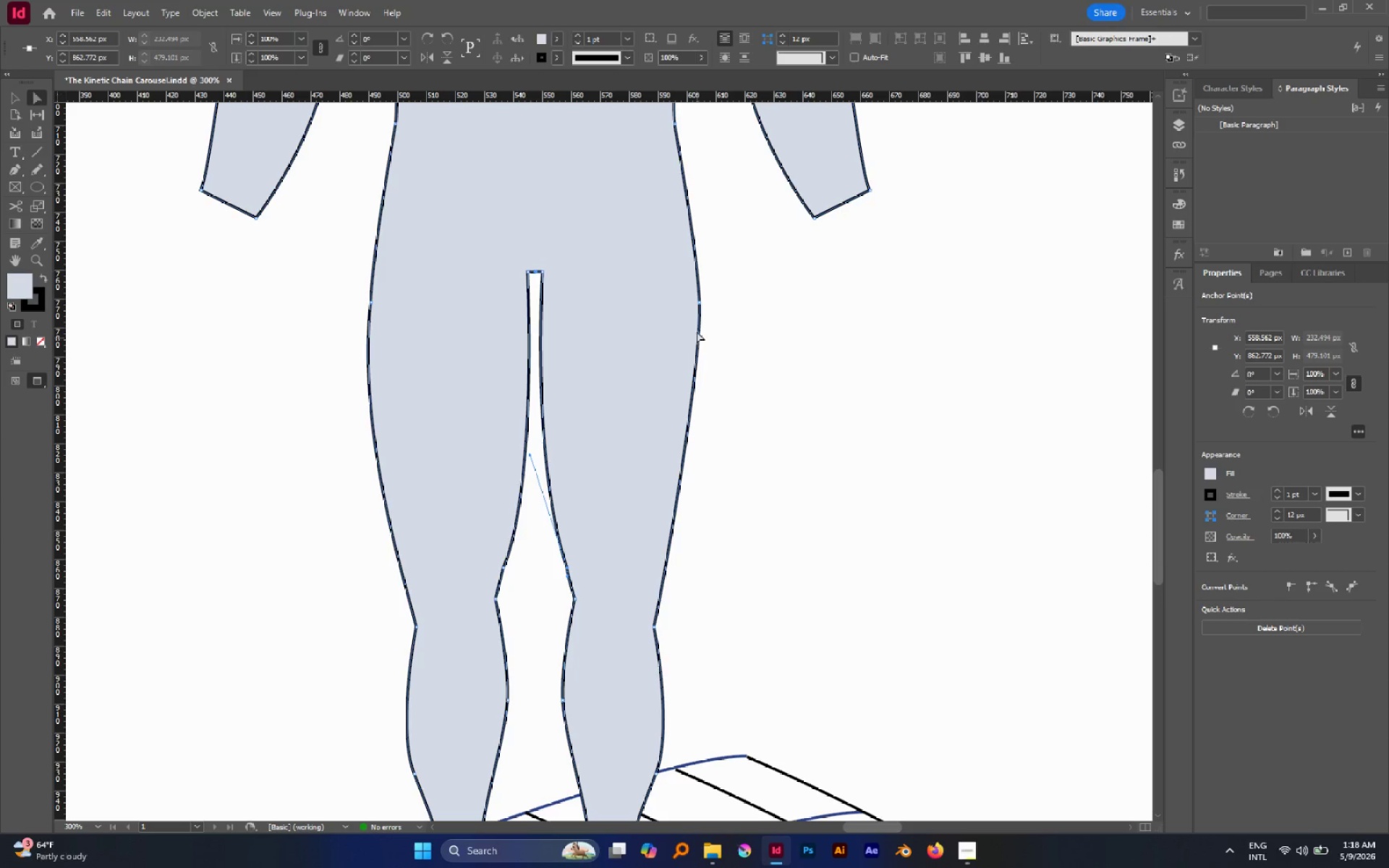 
left_click([699, 303])
 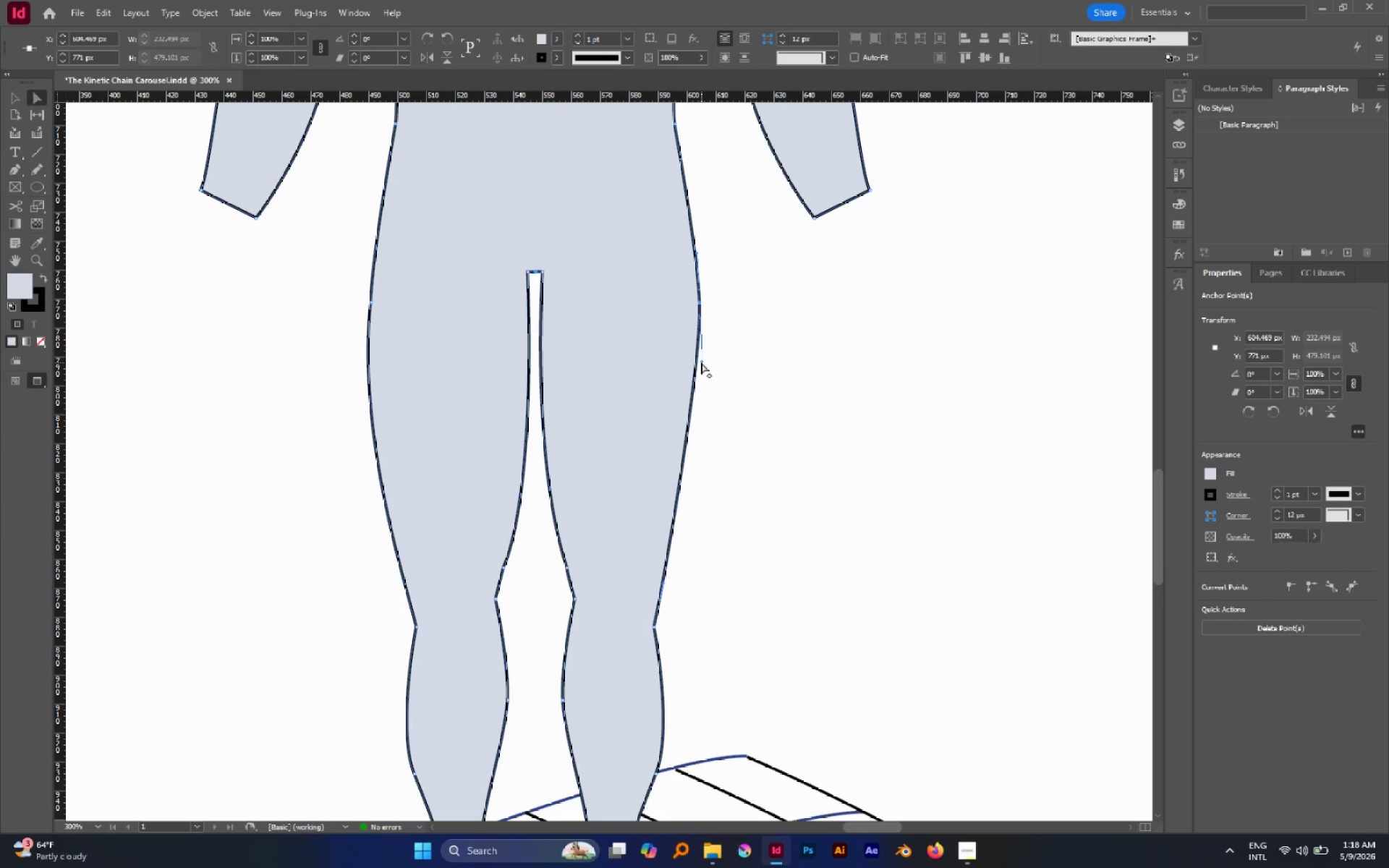 
left_click_drag(start_coordinate=[701, 362], to_coordinate=[707, 472])
 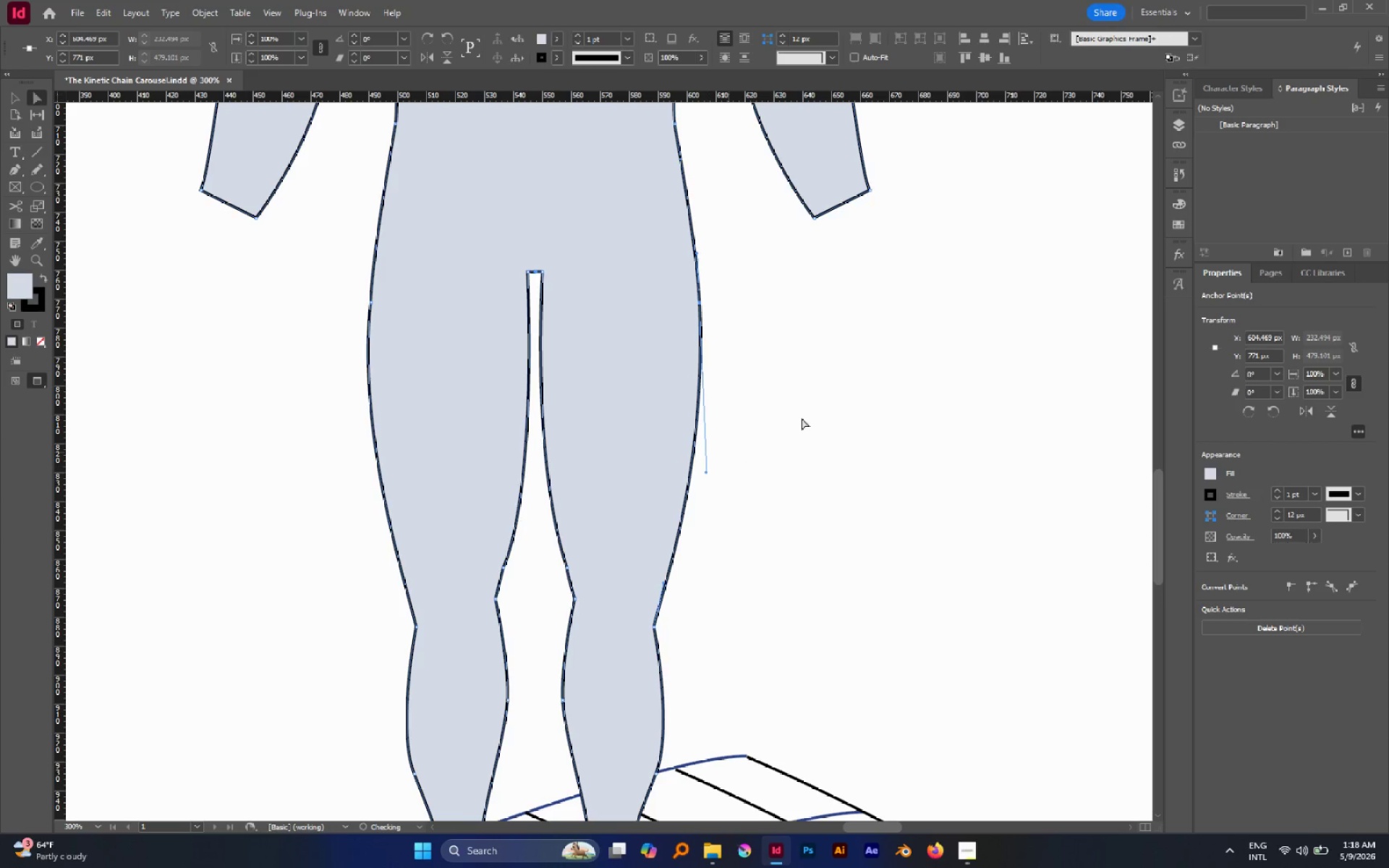 
left_click([807, 415])
 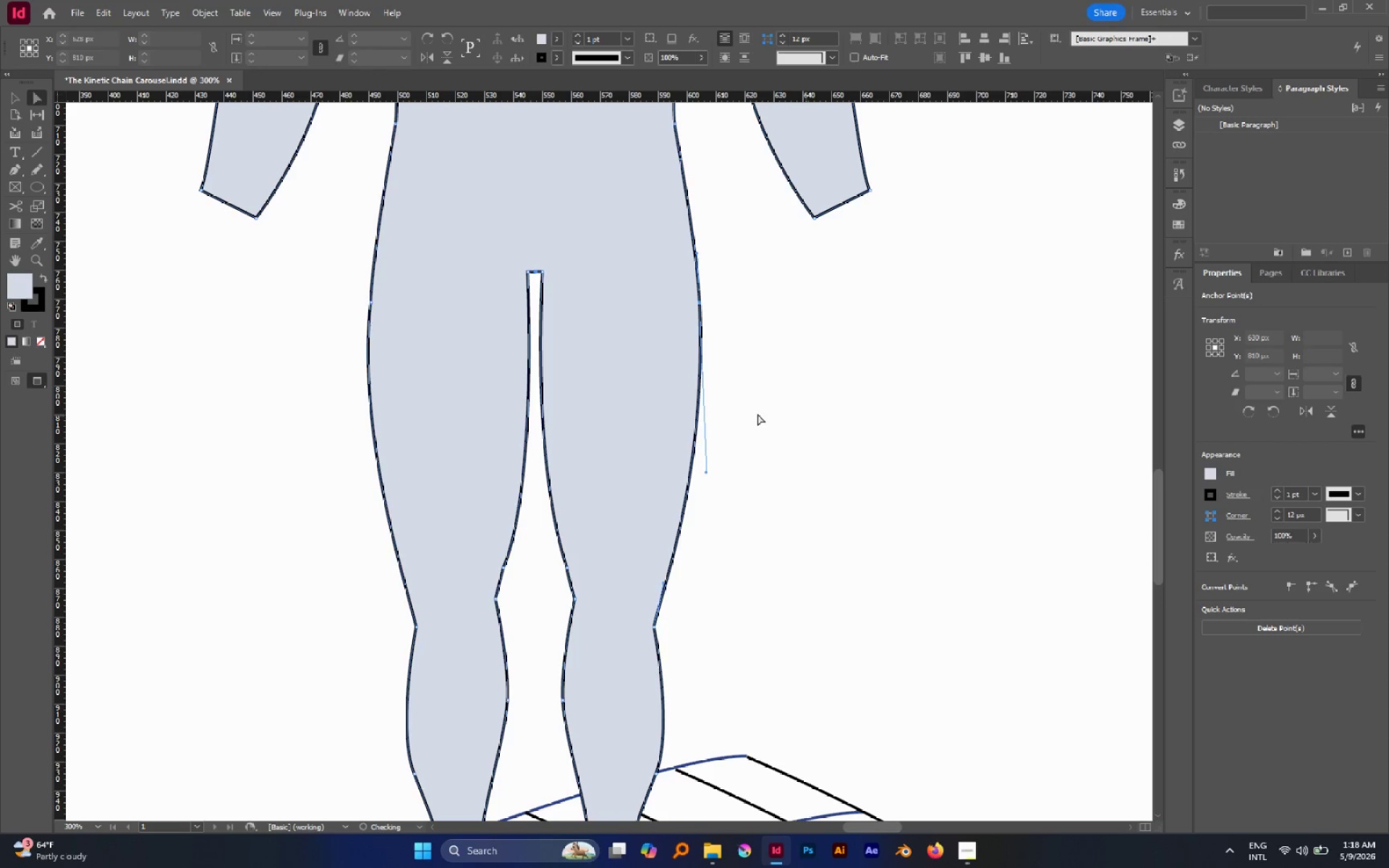 
hold_key(key=AltLeft, duration=1.69)
scroll: coordinate [757, 414], scroll_direction: down, amount: 2.0
 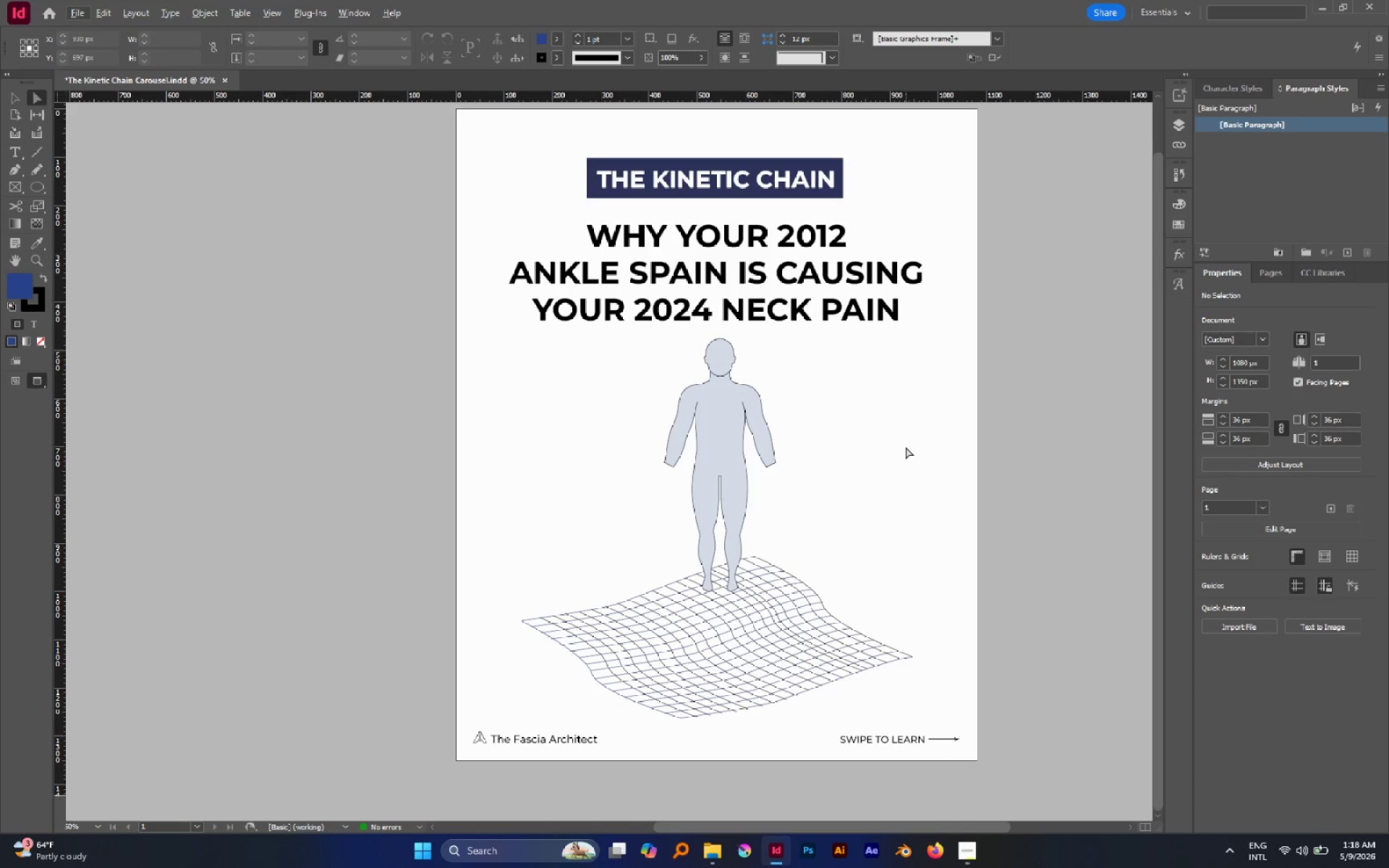 
key(Control+Z)
 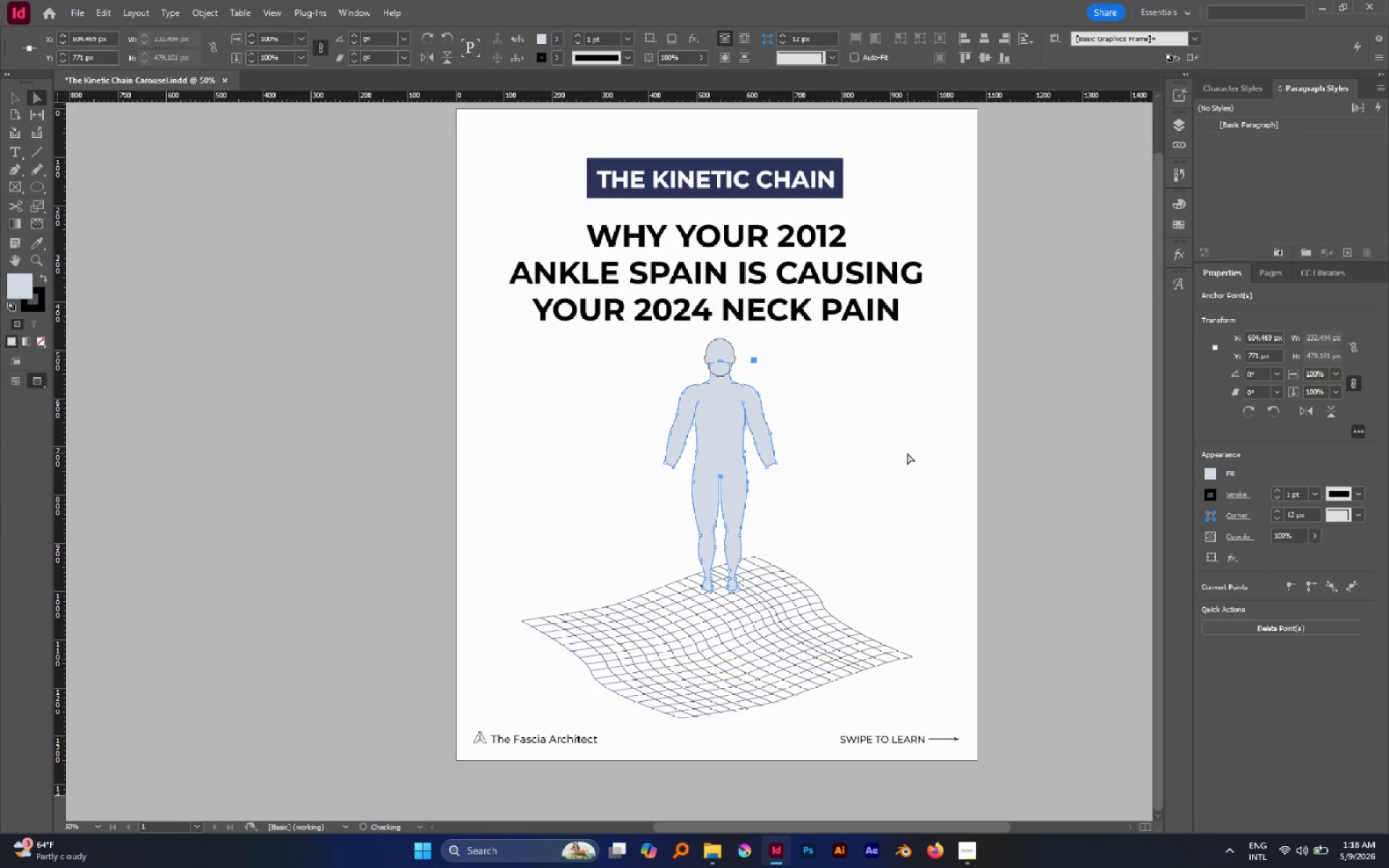 
key(Control+Z)
 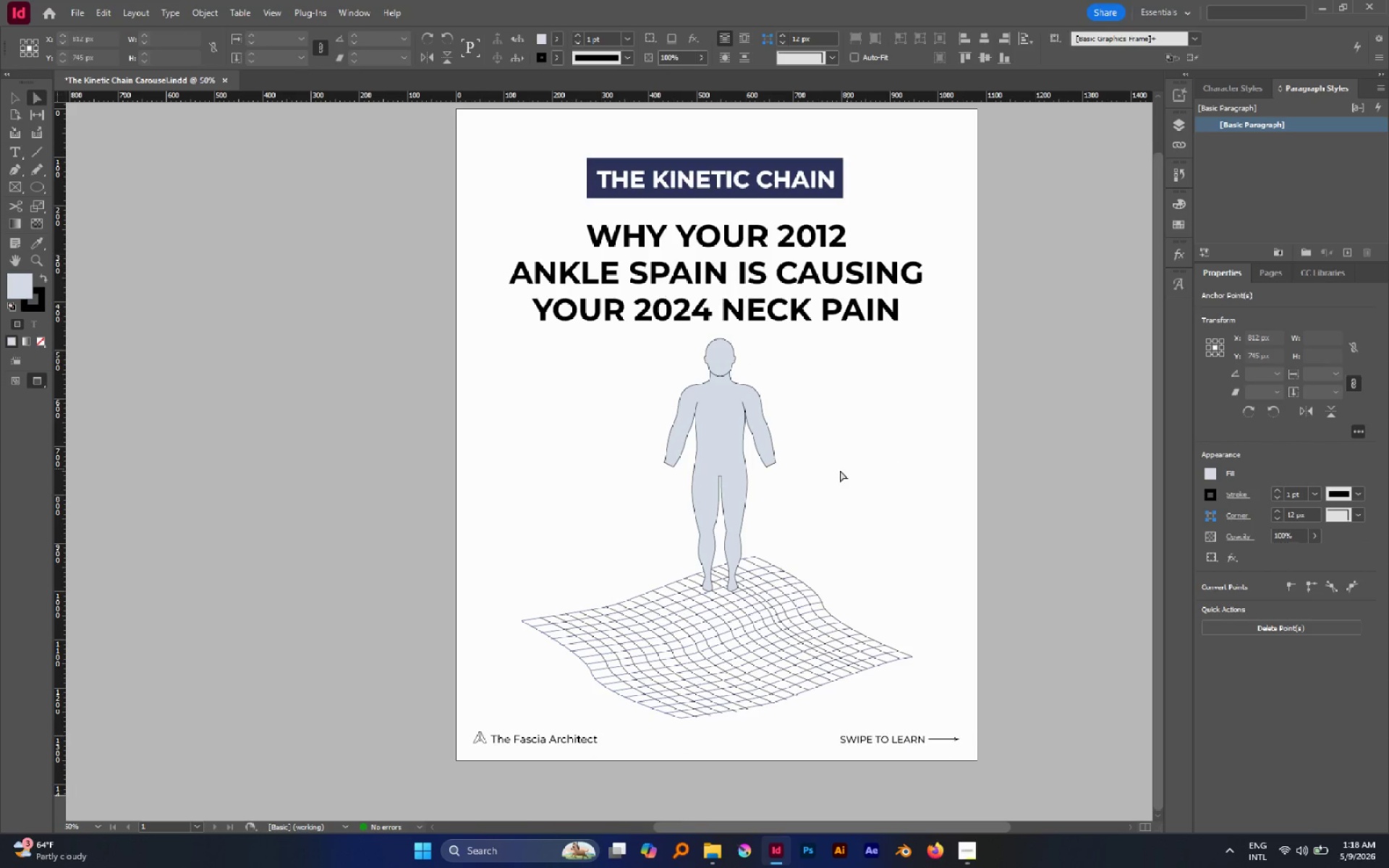 
hold_key(key=AltLeft, duration=1.45)
 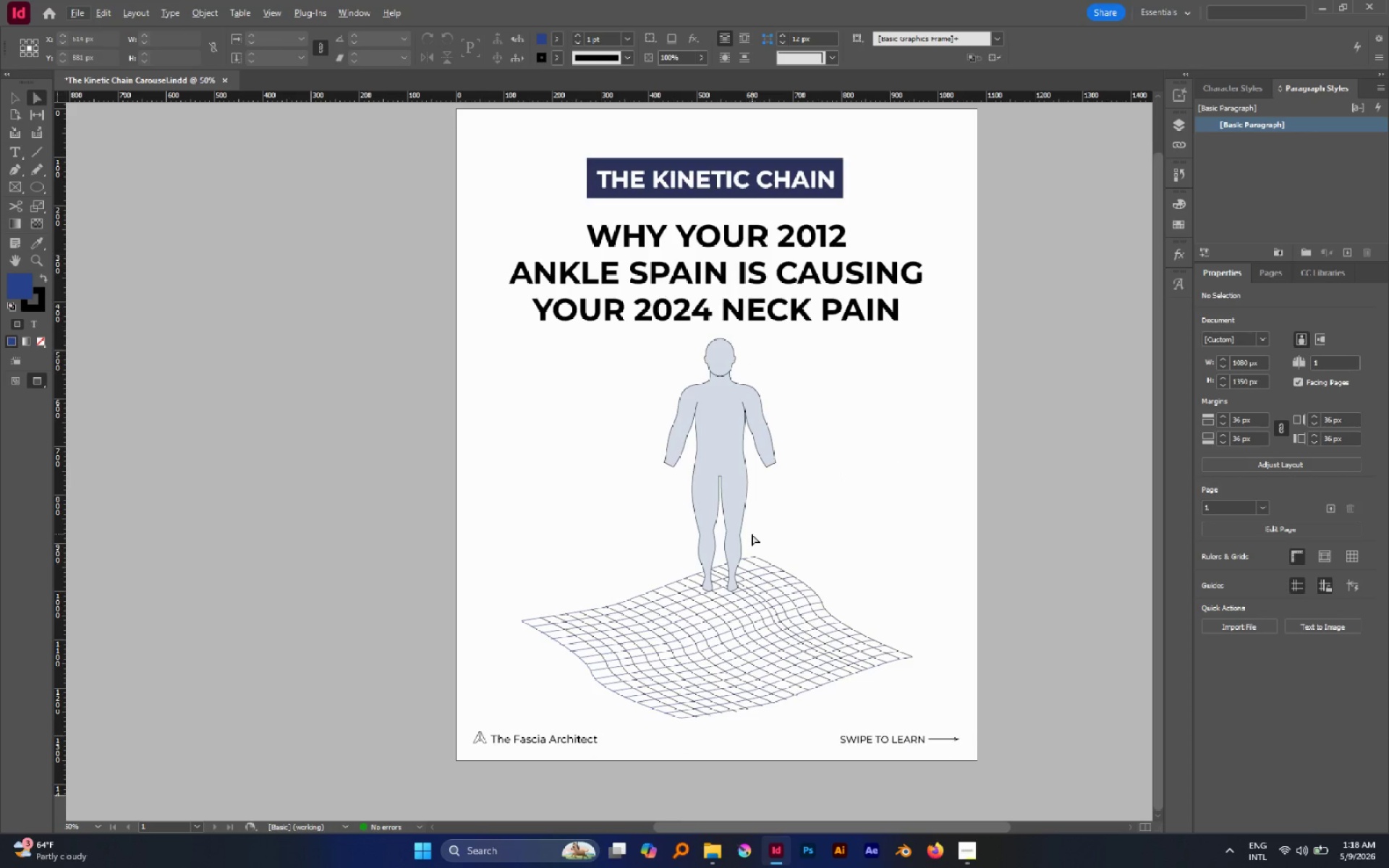 
scroll: coordinate [806, 556], scroll_direction: up, amount: 3.0
 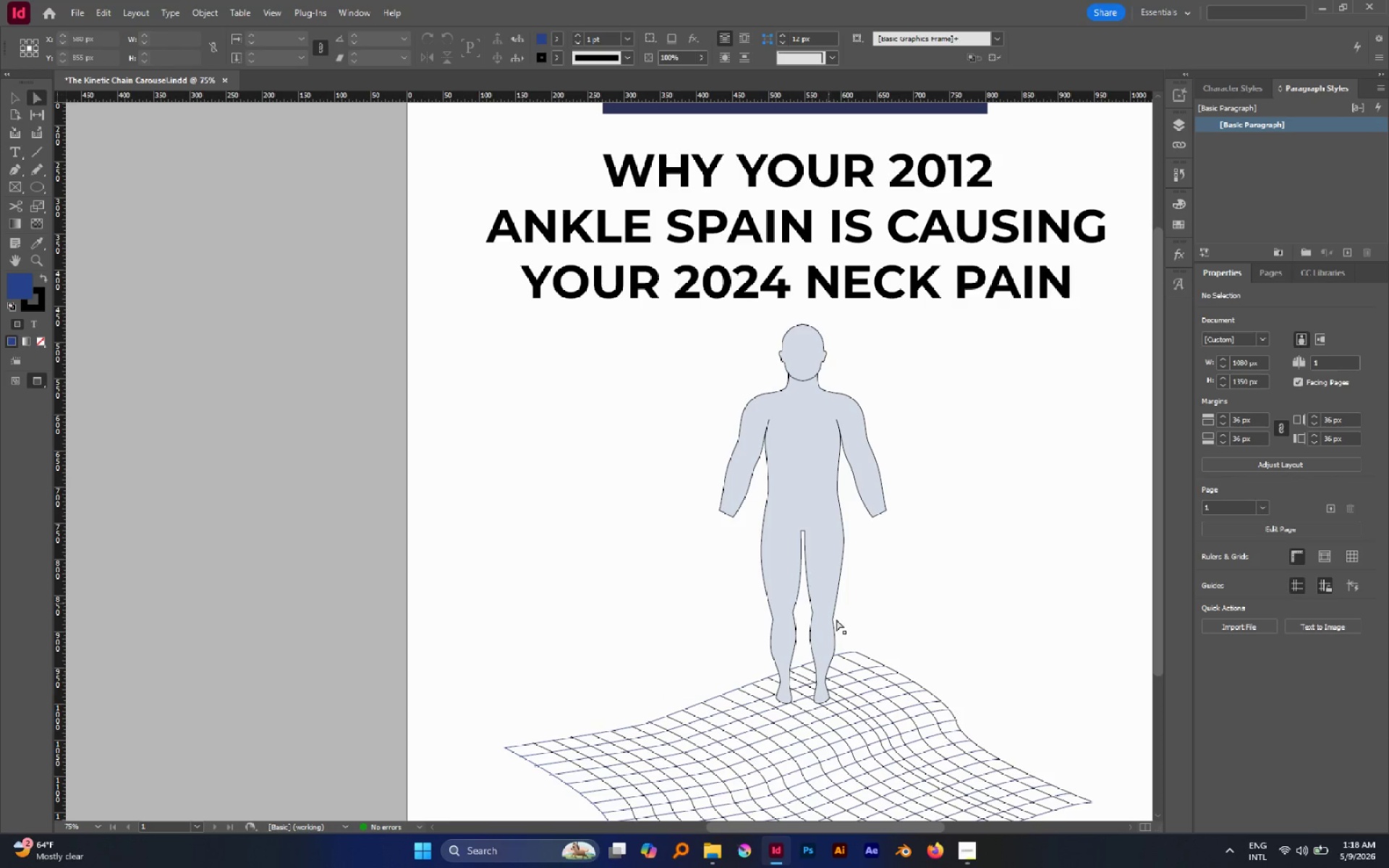 
hold_key(key=AltLeft, duration=0.42)
scroll: coordinate [838, 622], scroll_direction: up, amount: 1.0
 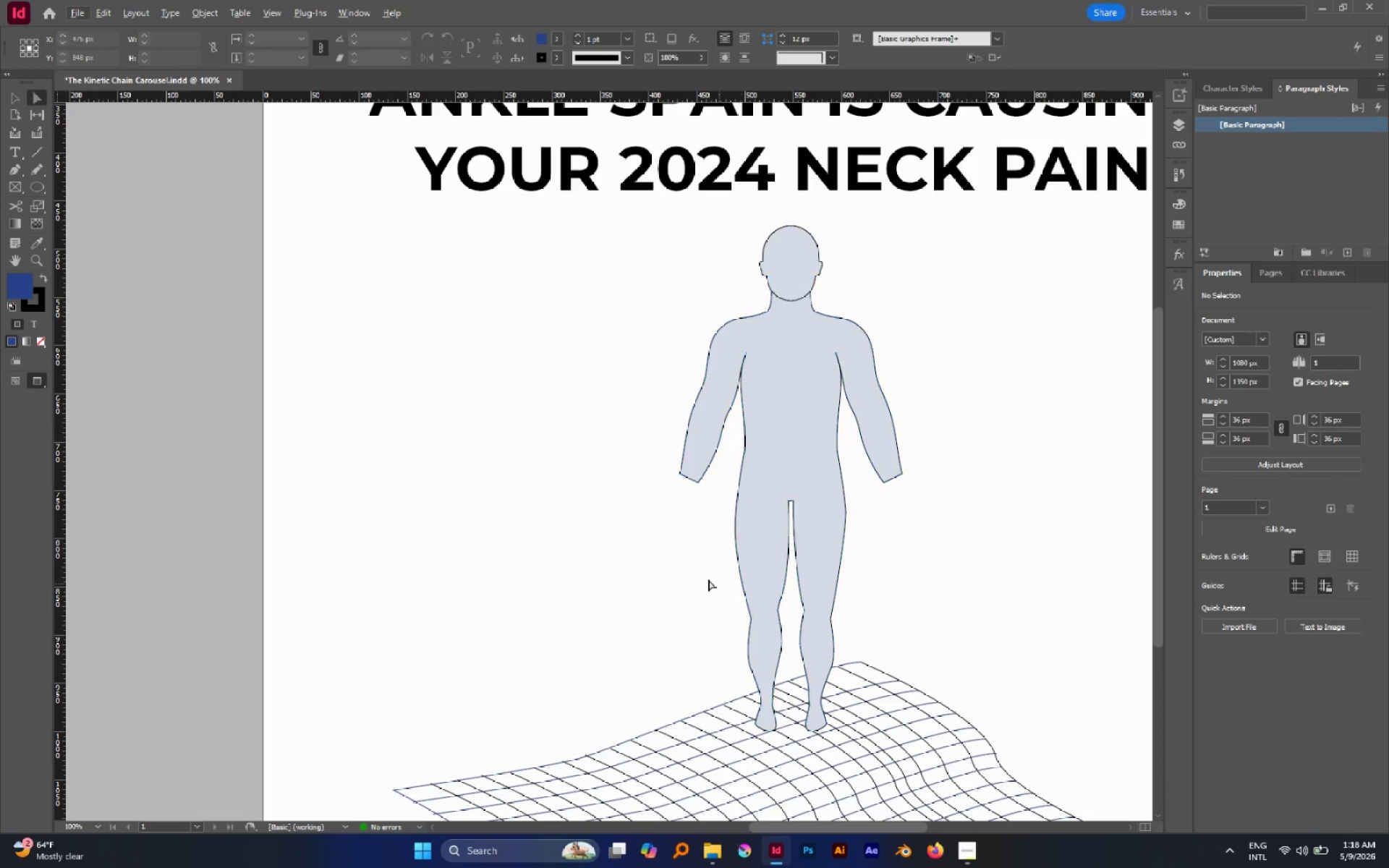 
left_click_drag(start_coordinate=[705, 579], to_coordinate=[853, 630])
 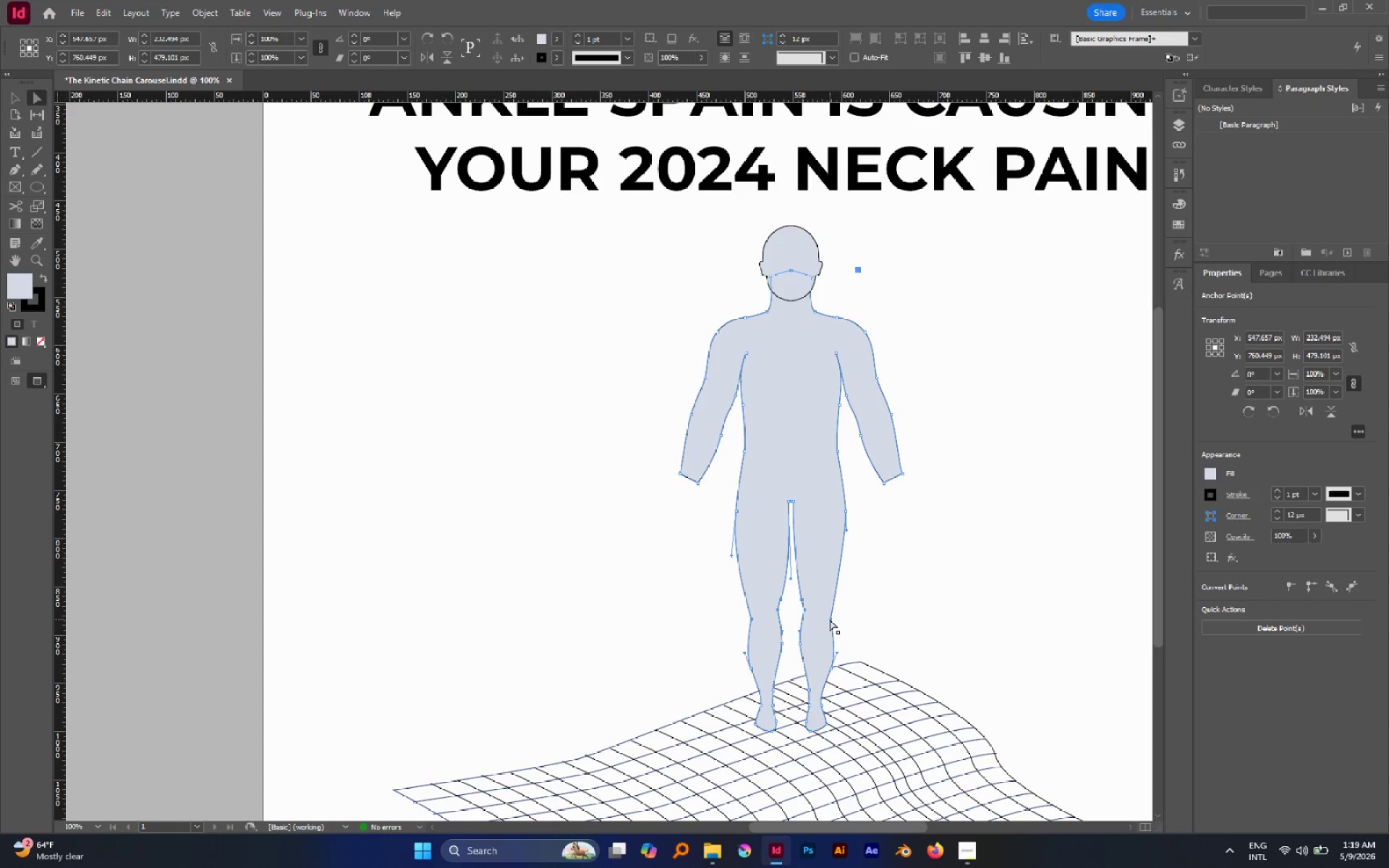 
left_click_drag(start_coordinate=[829, 618], to_coordinate=[830, 603])
 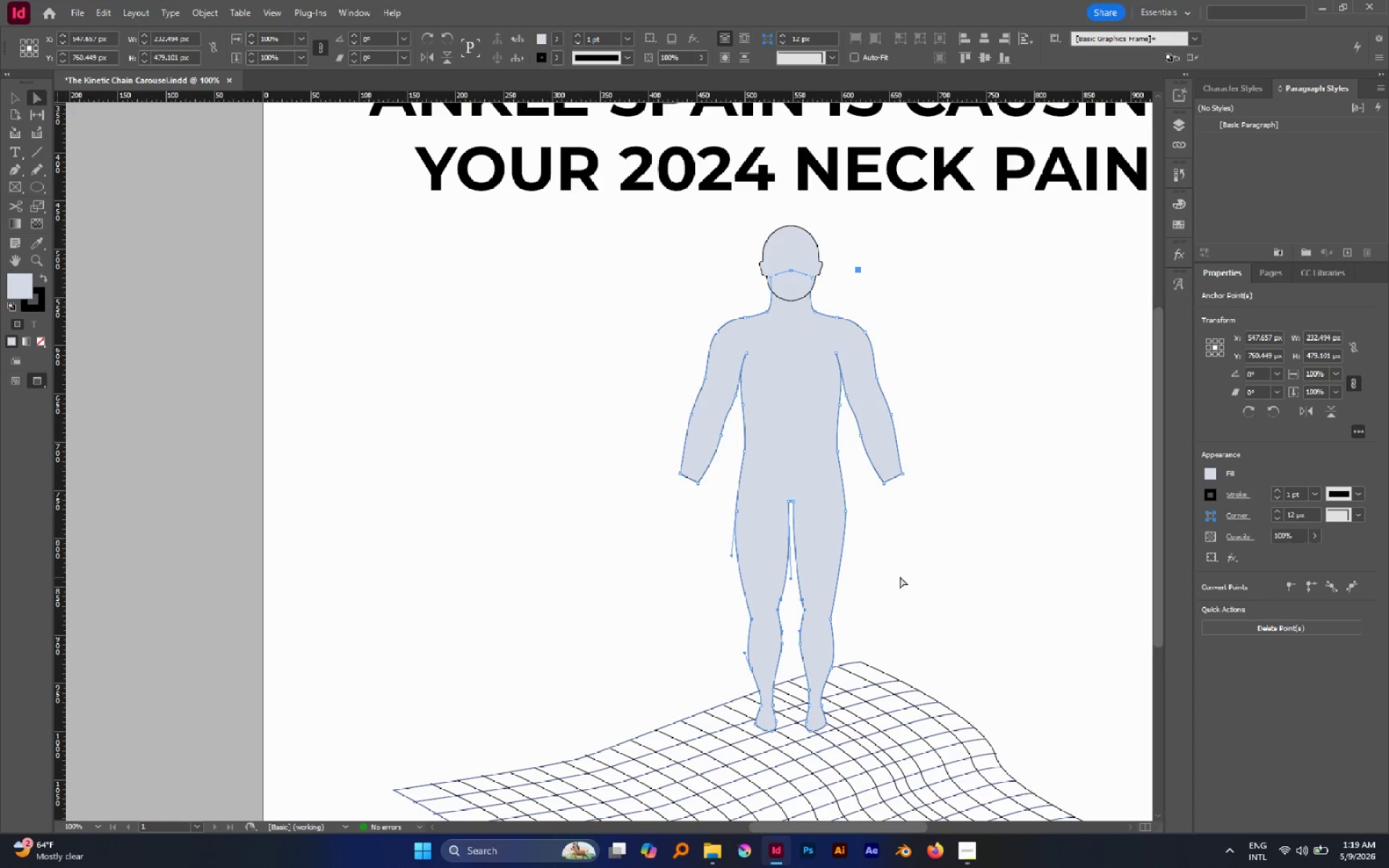 
hold_key(key=ShiftLeft, duration=0.98)
 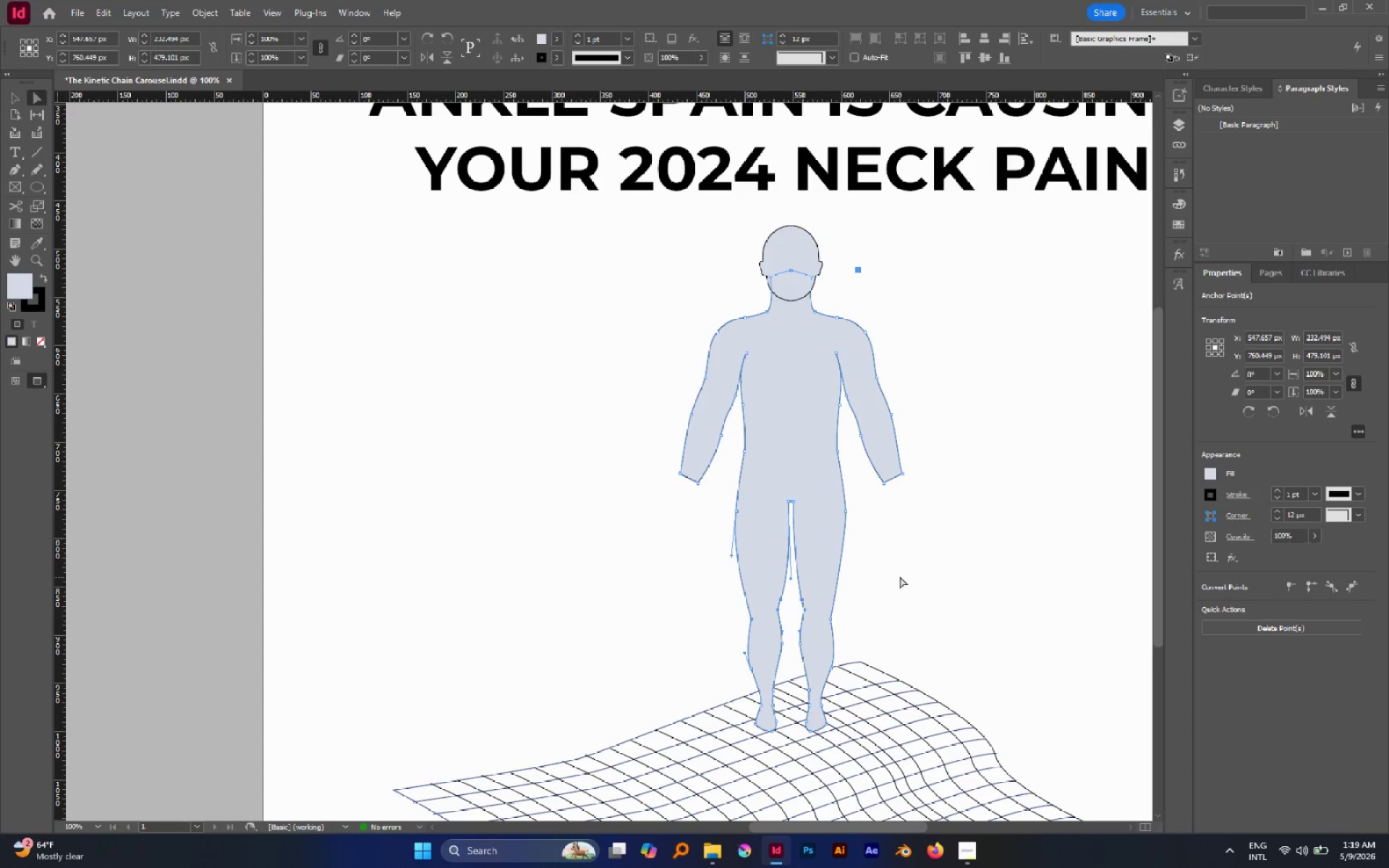 
left_click_drag(start_coordinate=[900, 576], to_coordinate=[731, 638])
 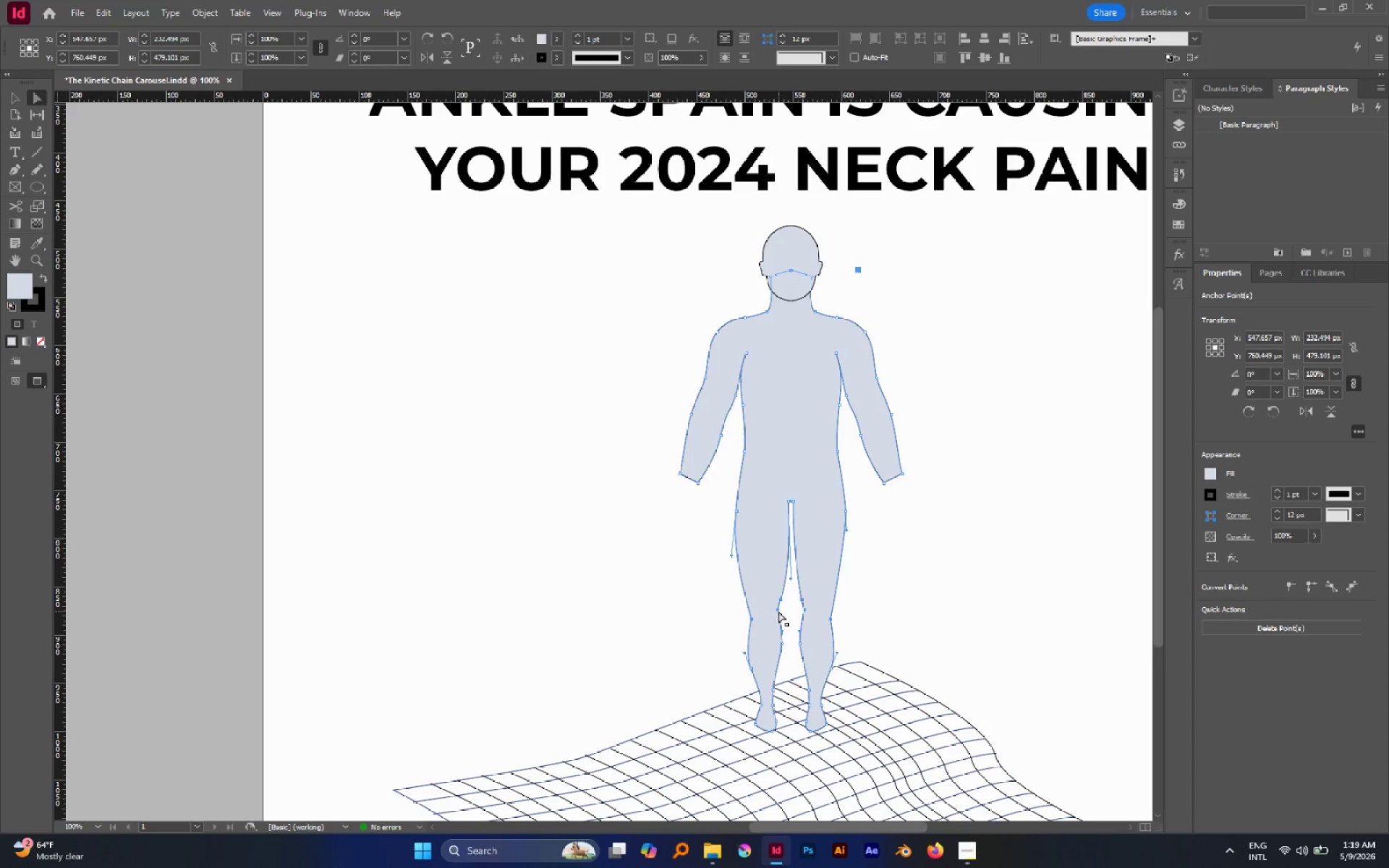 
left_click_drag(start_coordinate=[778, 609], to_coordinate=[777, 602])
 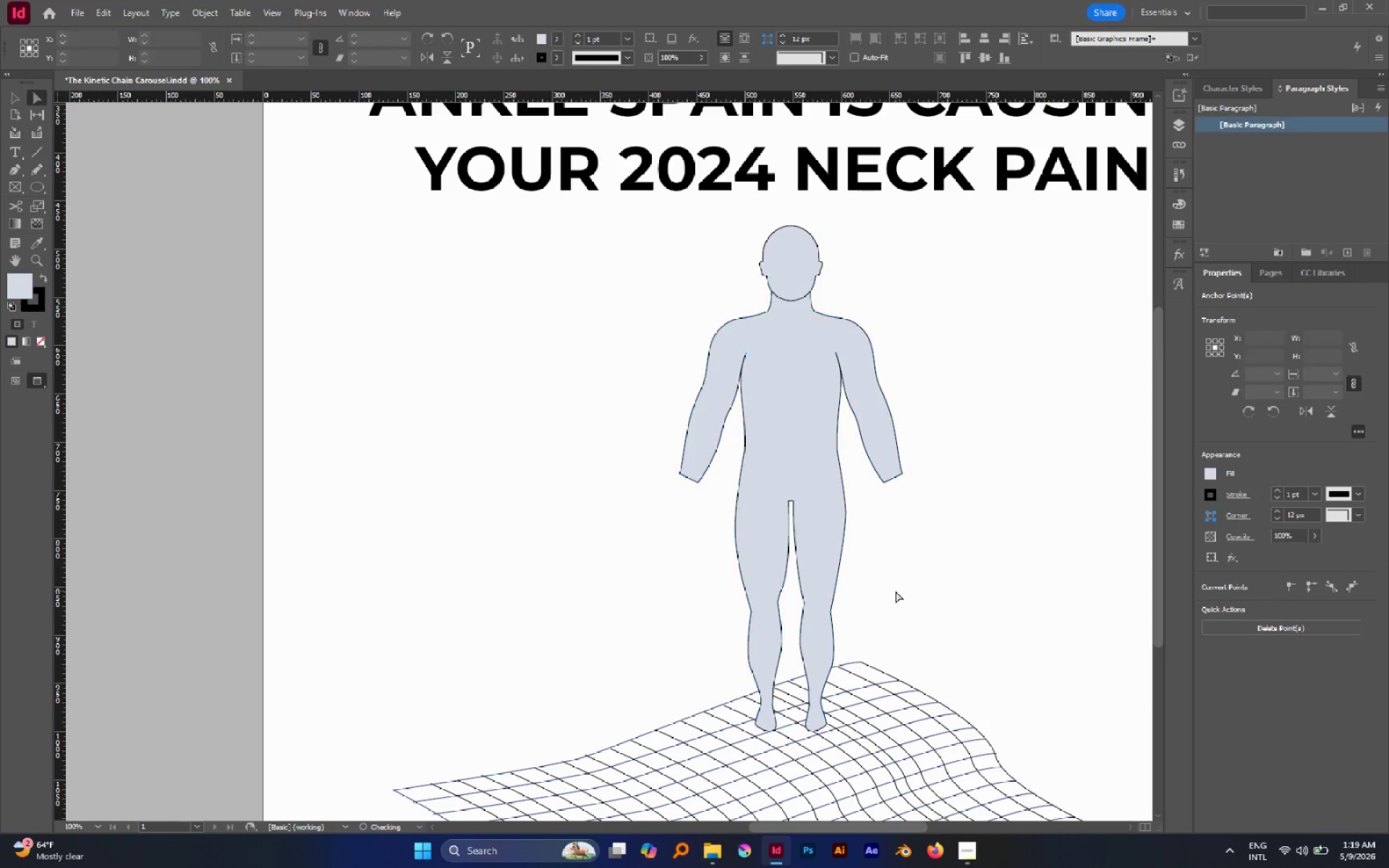 
hold_key(key=ShiftLeft, duration=0.97)
 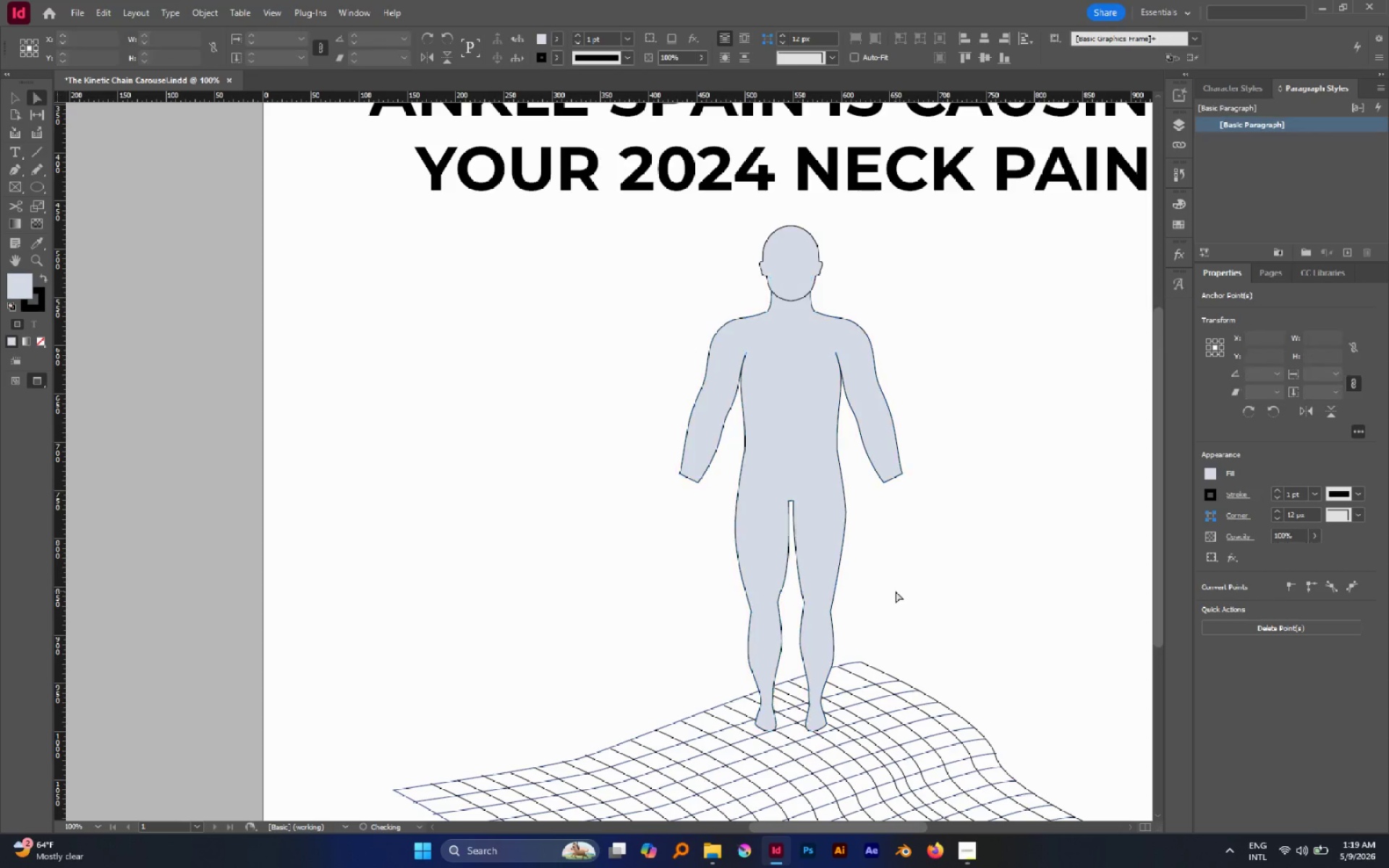 
left_click([896, 591])
 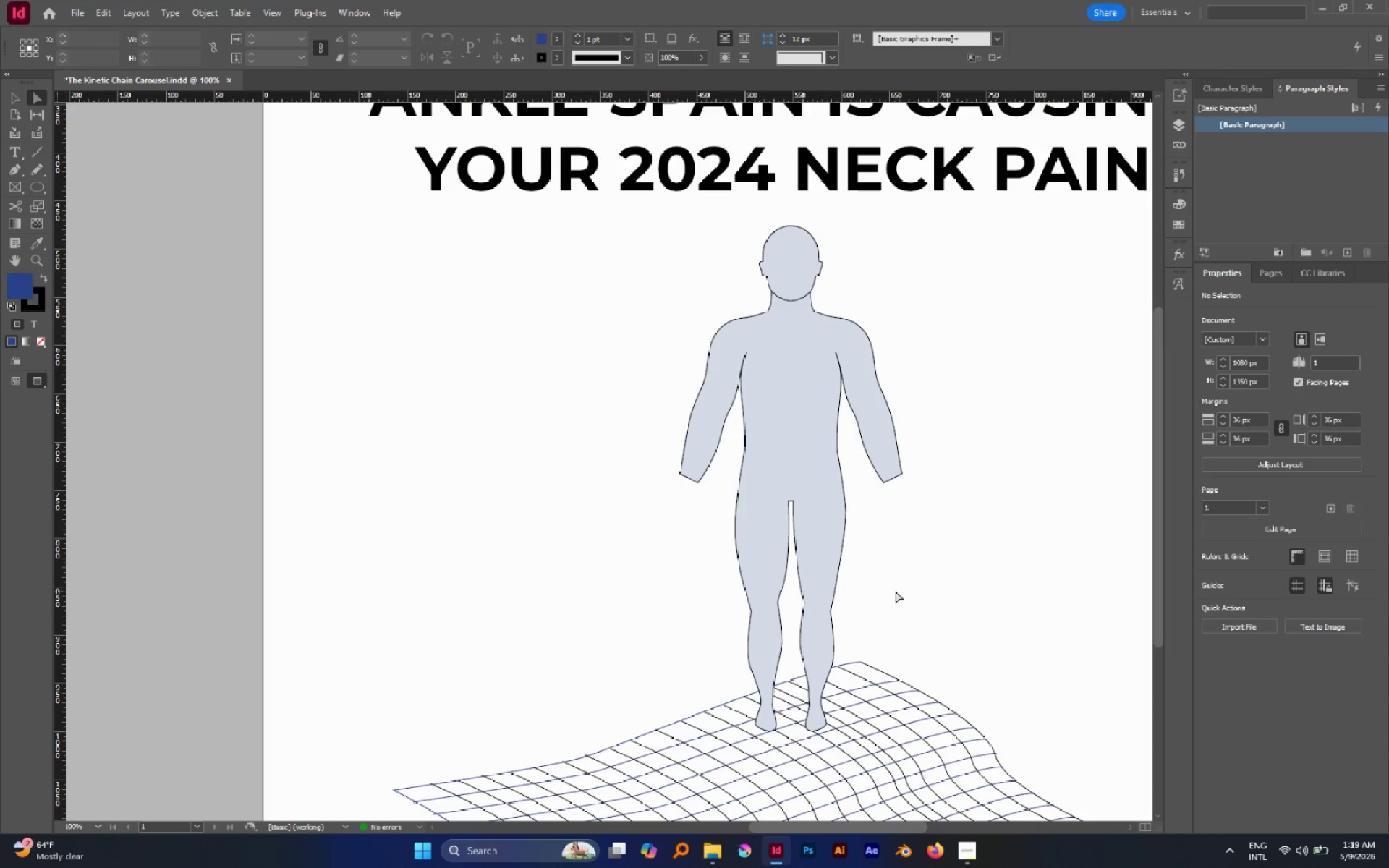 
hold_key(key=AltLeft, duration=0.56)
scroll: coordinate [853, 564], scroll_direction: down, amount: 2.0
 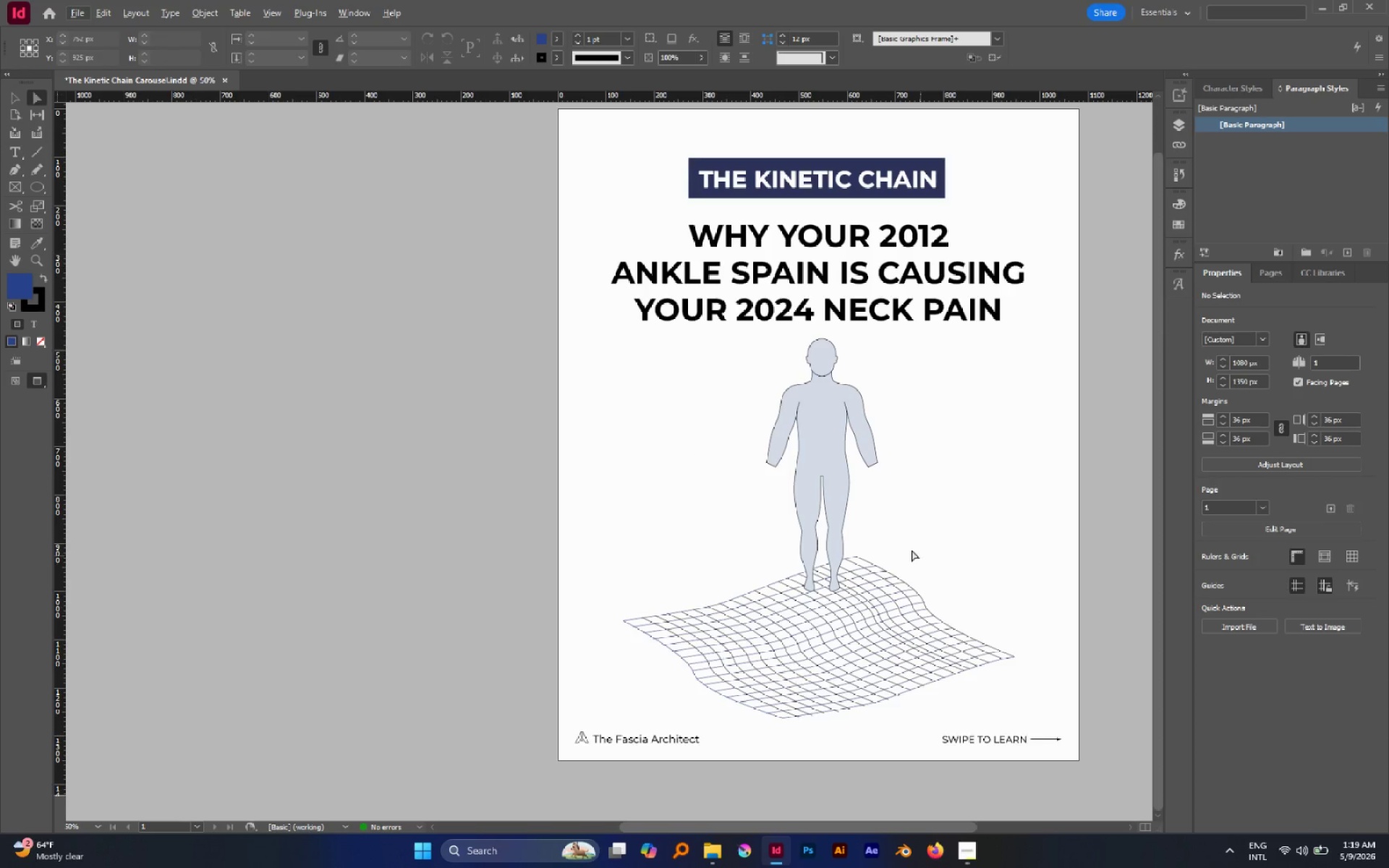 
hold_key(key=AltLeft, duration=2.03)
scroll: coordinate [825, 475], scroll_direction: up, amount: 8.0
 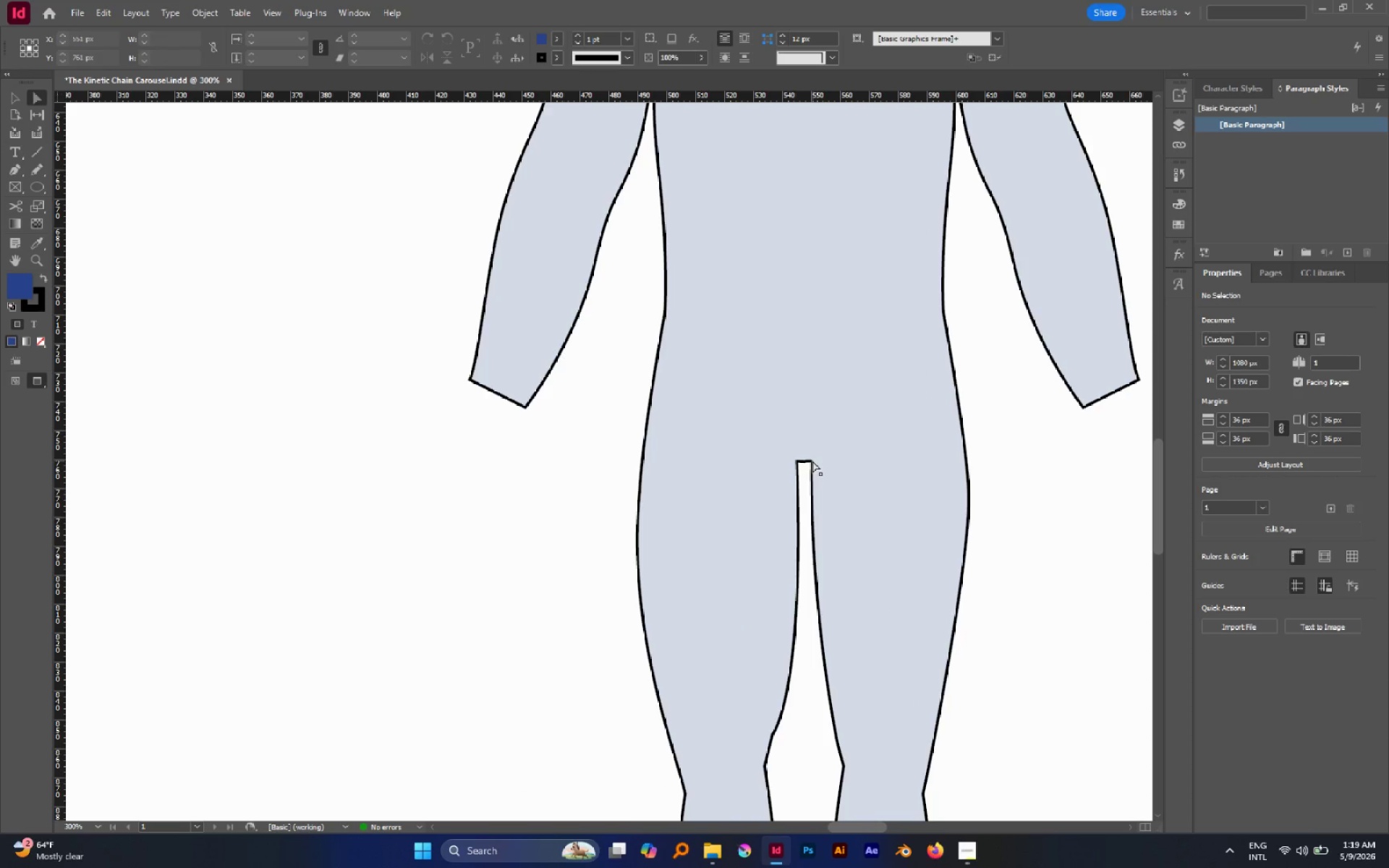 
left_click([812, 461])
 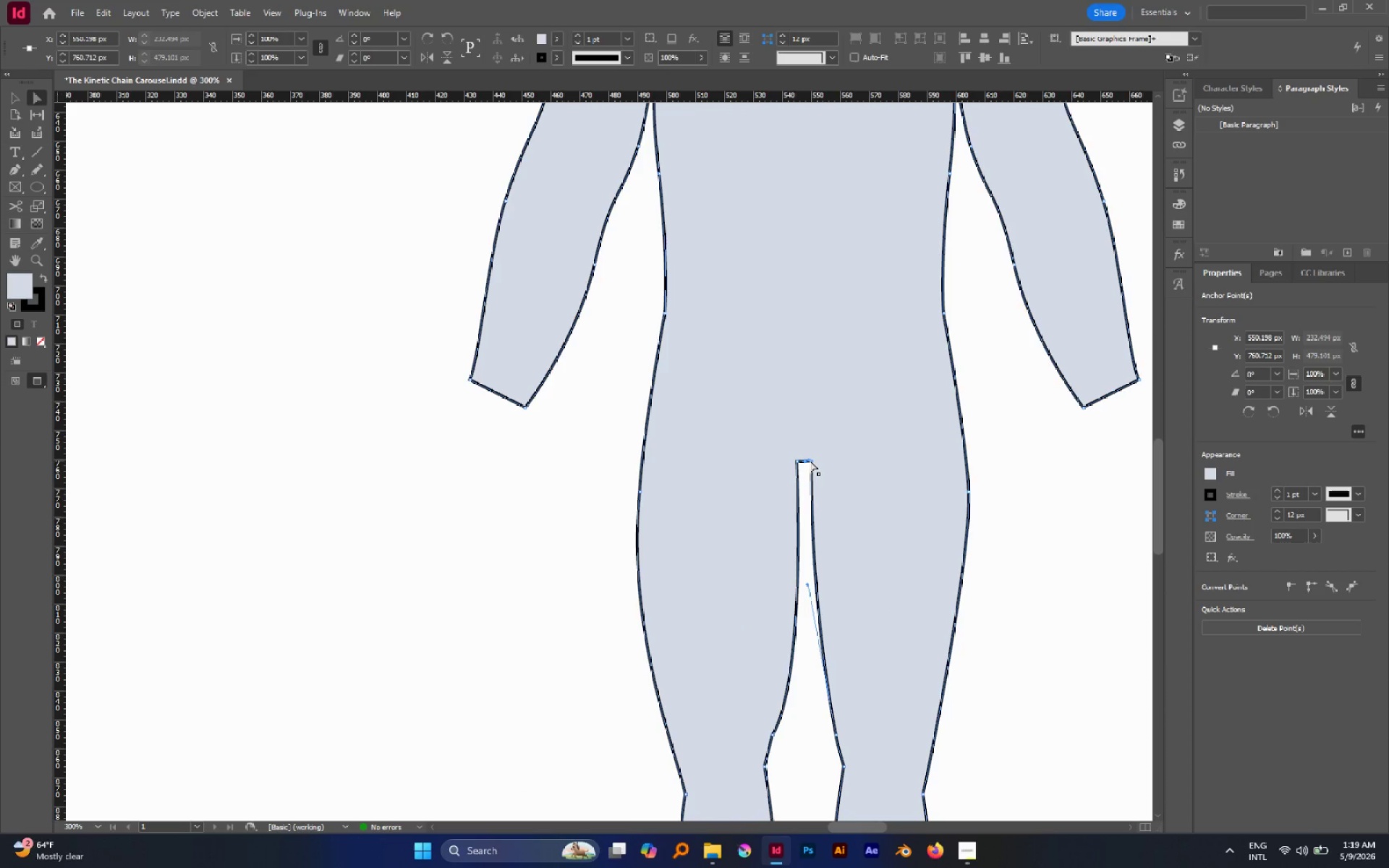 
hold_key(key=AltLeft, duration=0.84)
scroll: coordinate [810, 461], scroll_direction: up, amount: 4.0
 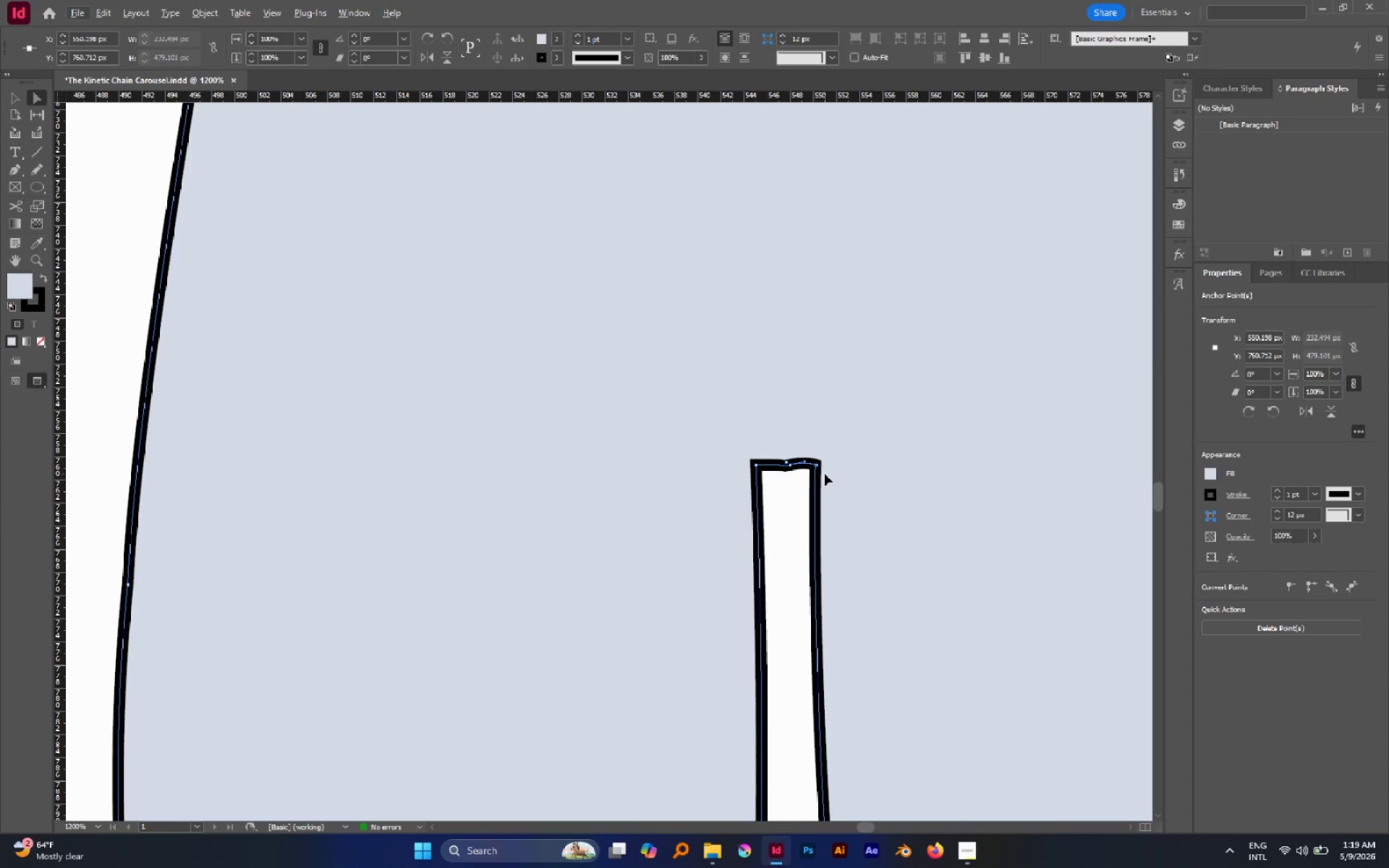 
key(P)
 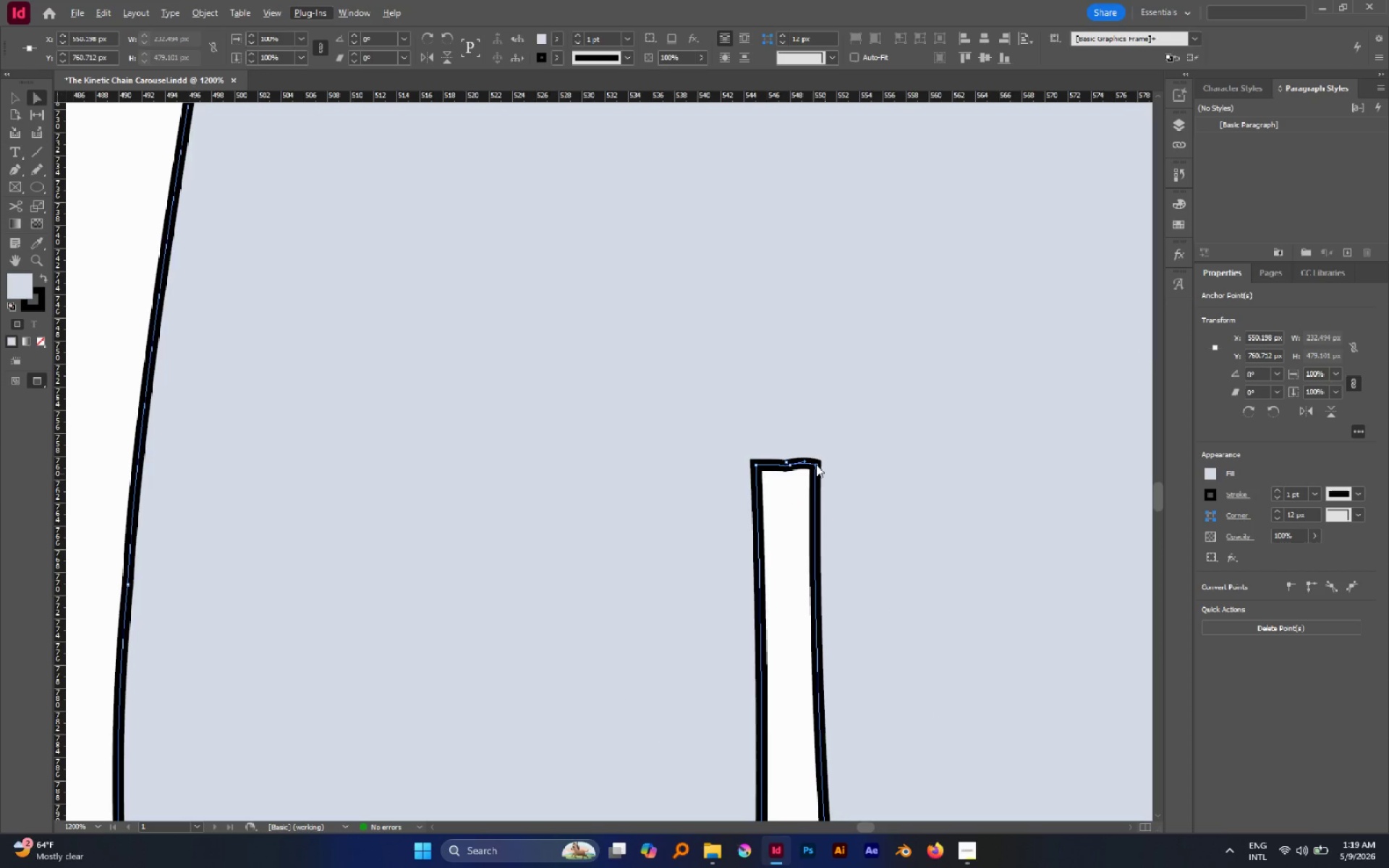 
left_click([816, 464])
 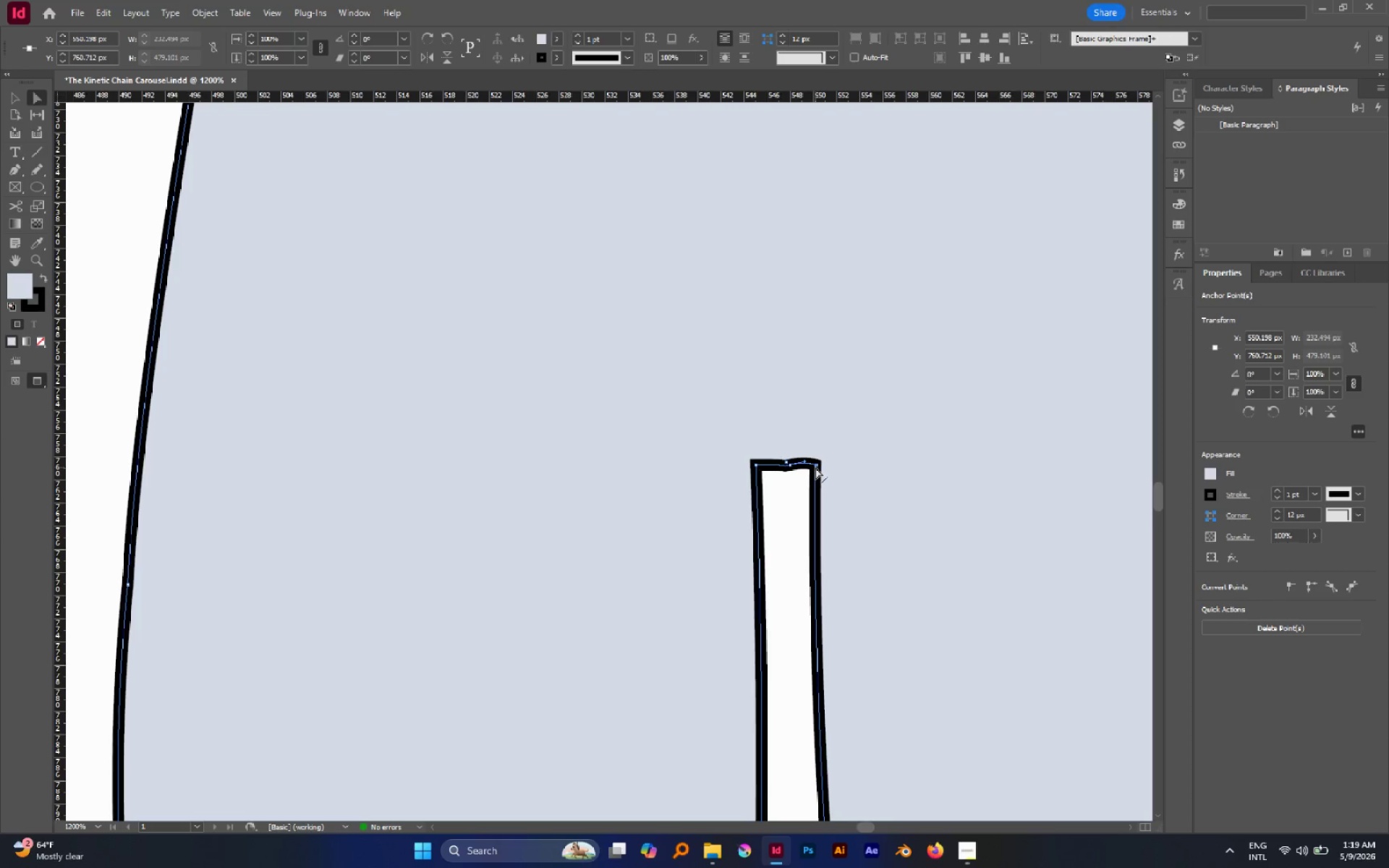 
key(P)
 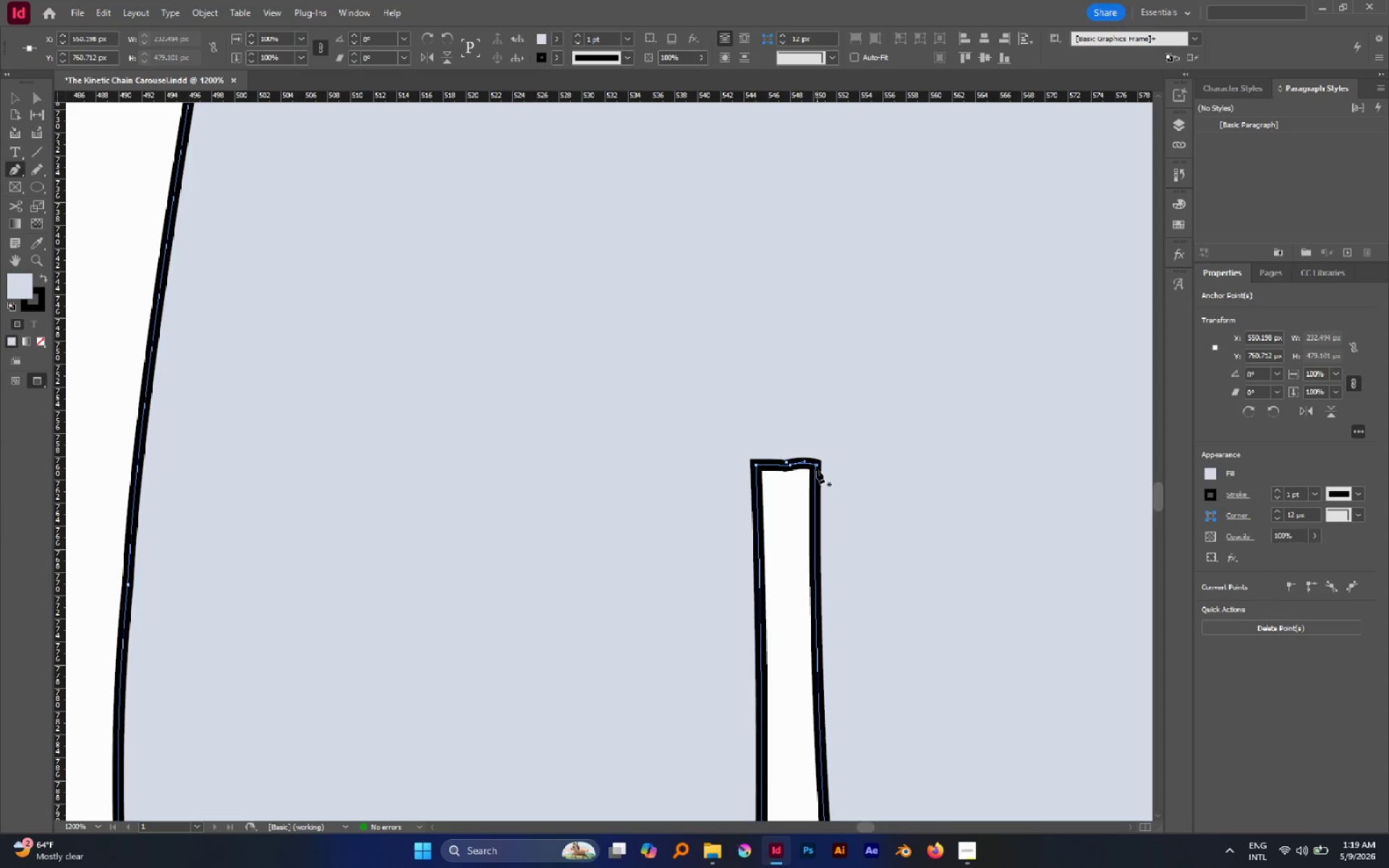 
wait(13.48)
 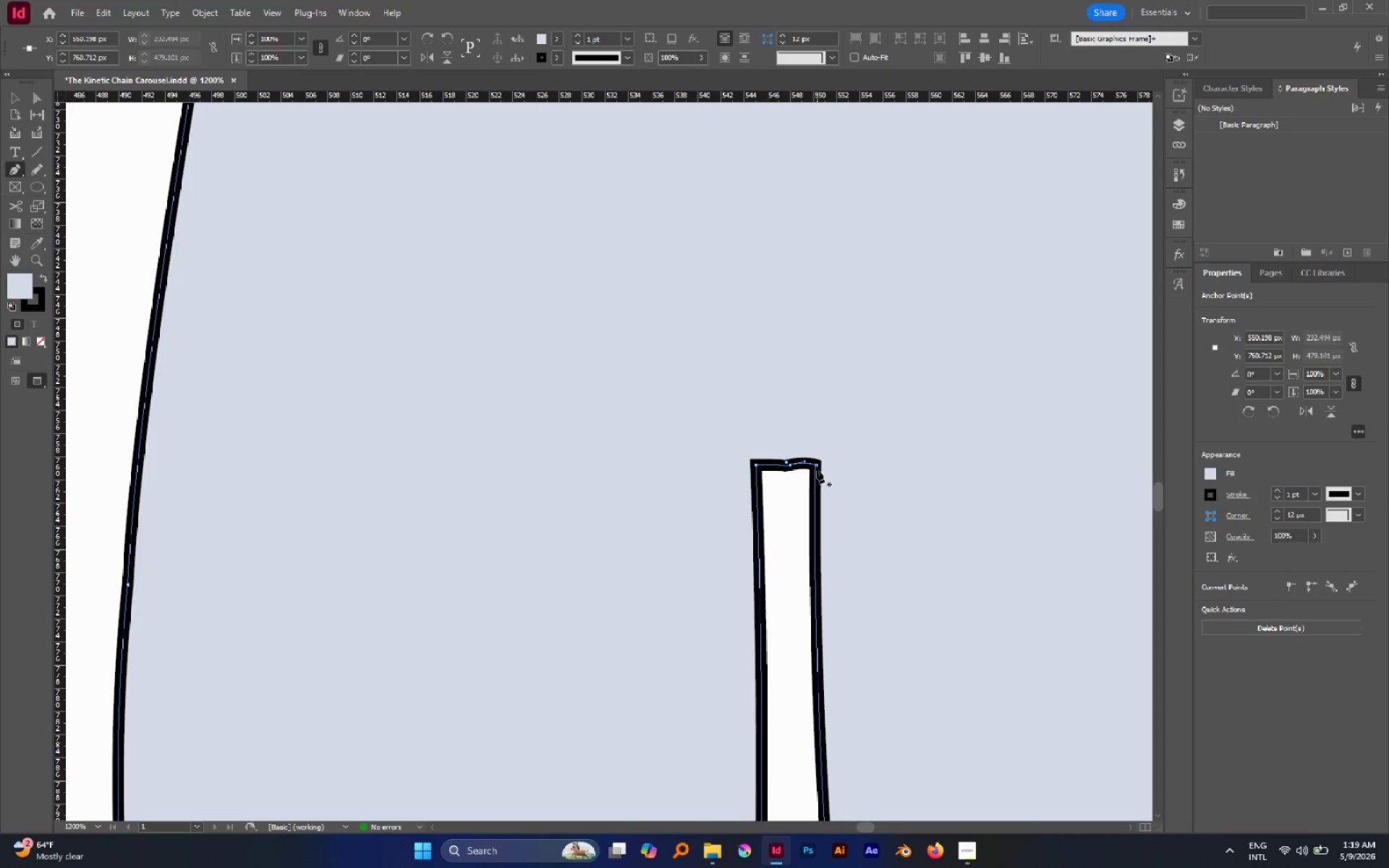 
hold_key(key=AltLeft, duration=0.5)
scroll: coordinate [810, 469], scroll_direction: up, amount: 2.0
 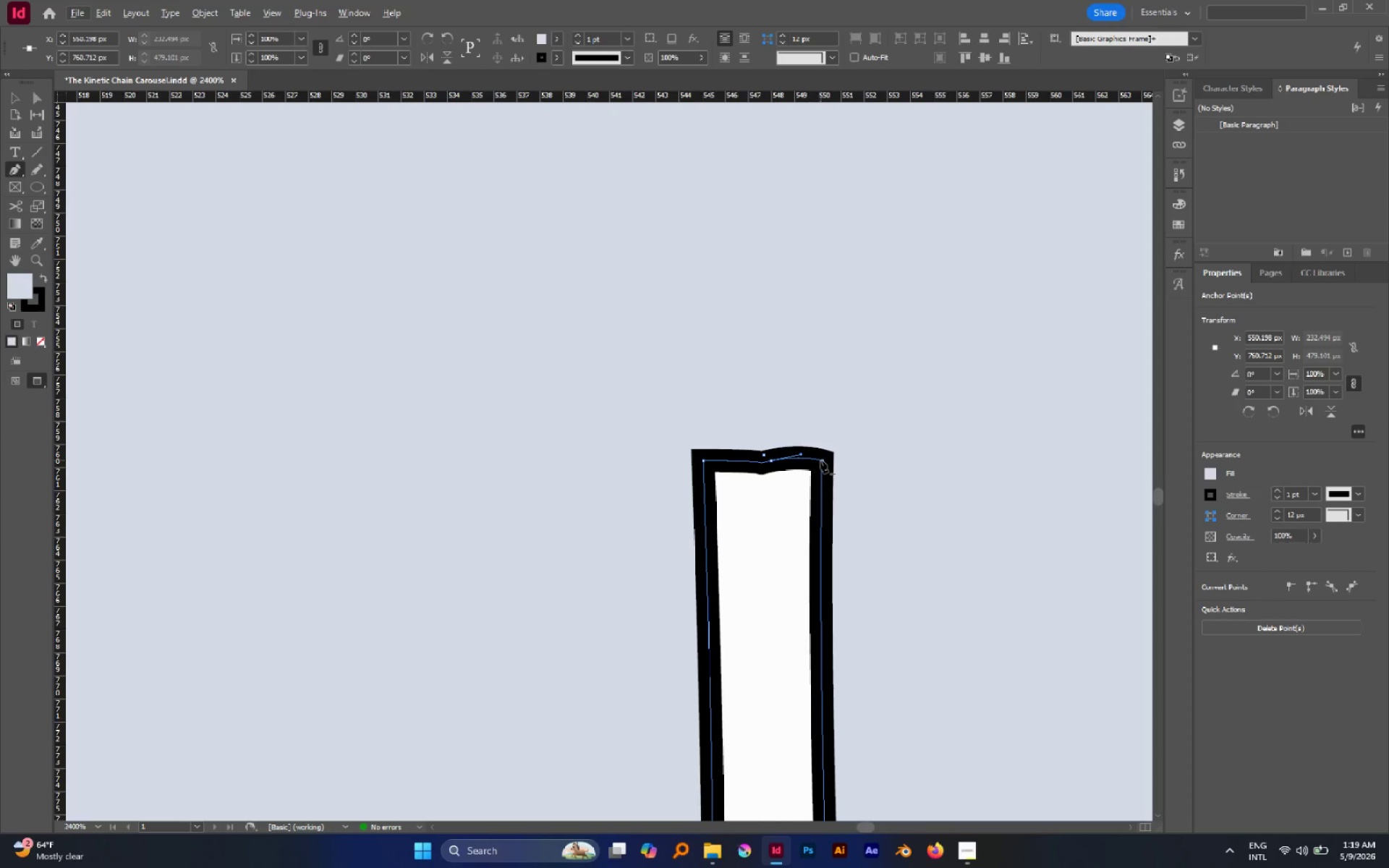 
left_click([821, 460])
 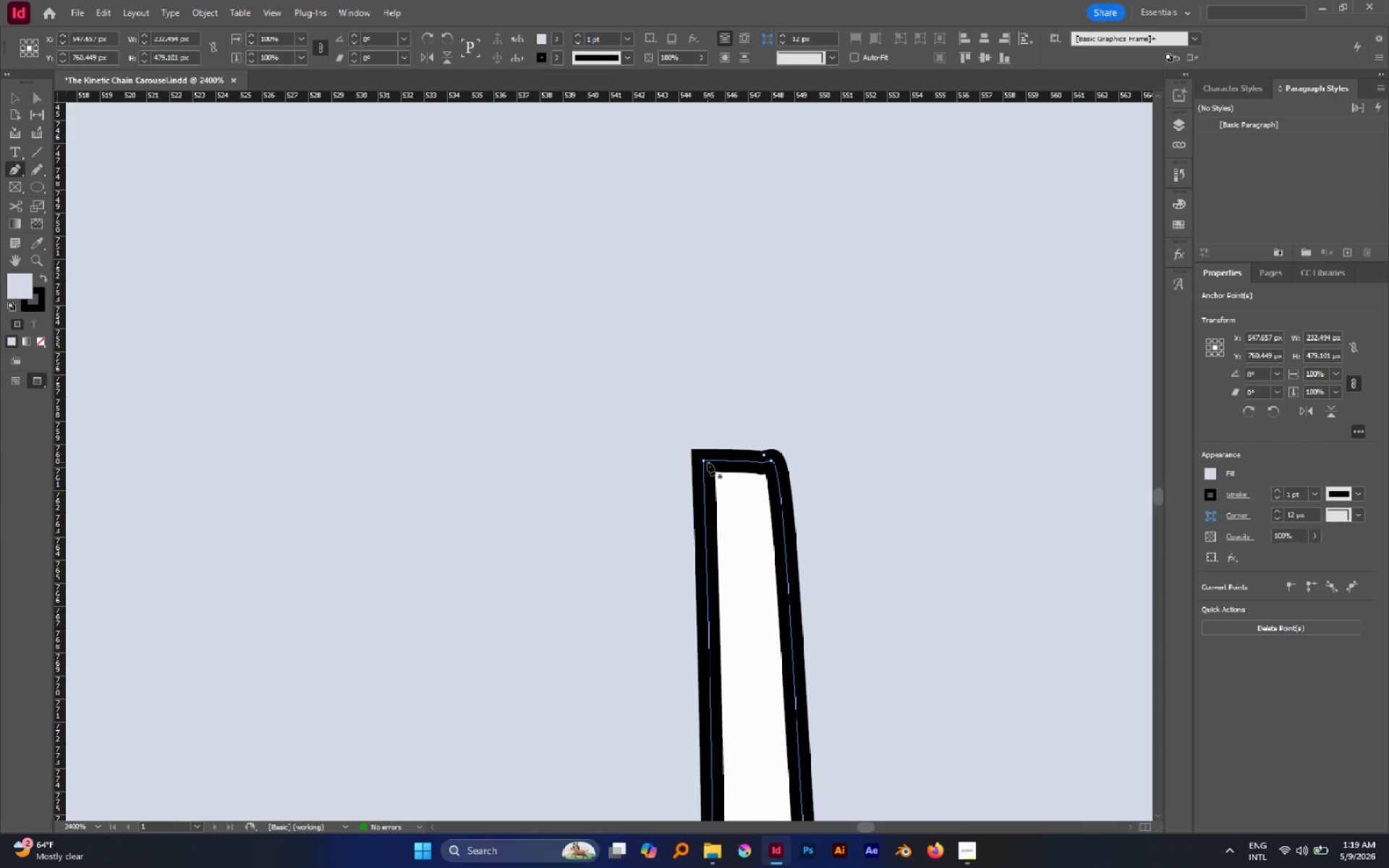 
left_click([705, 461])
 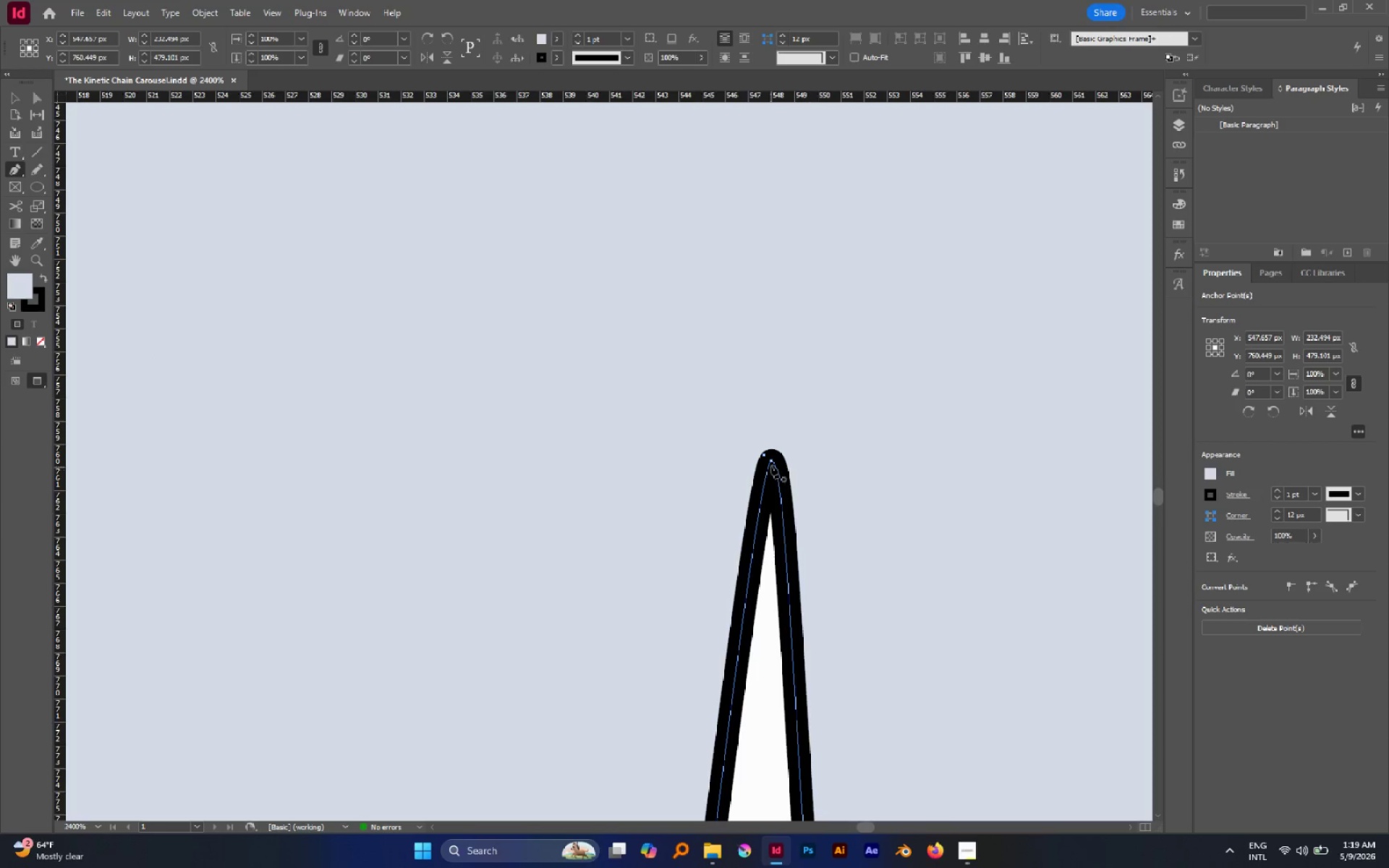 
hold_key(key=AltLeft, duration=1.06)
left_click([771, 459])
 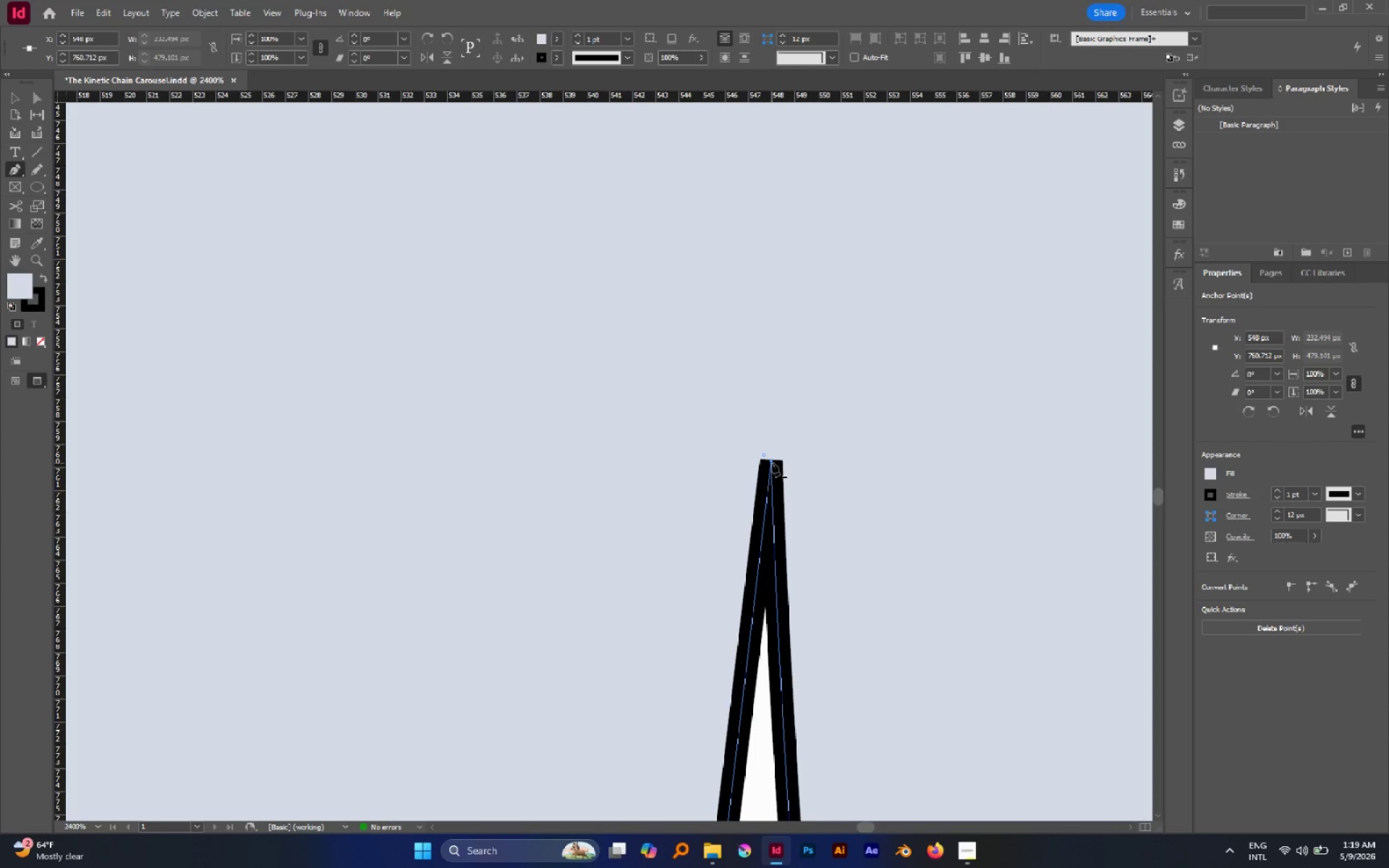 
hold_key(key=AltLeft, duration=1.12)
scroll: coordinate [772, 463], scroll_direction: down, amount: 9.0
 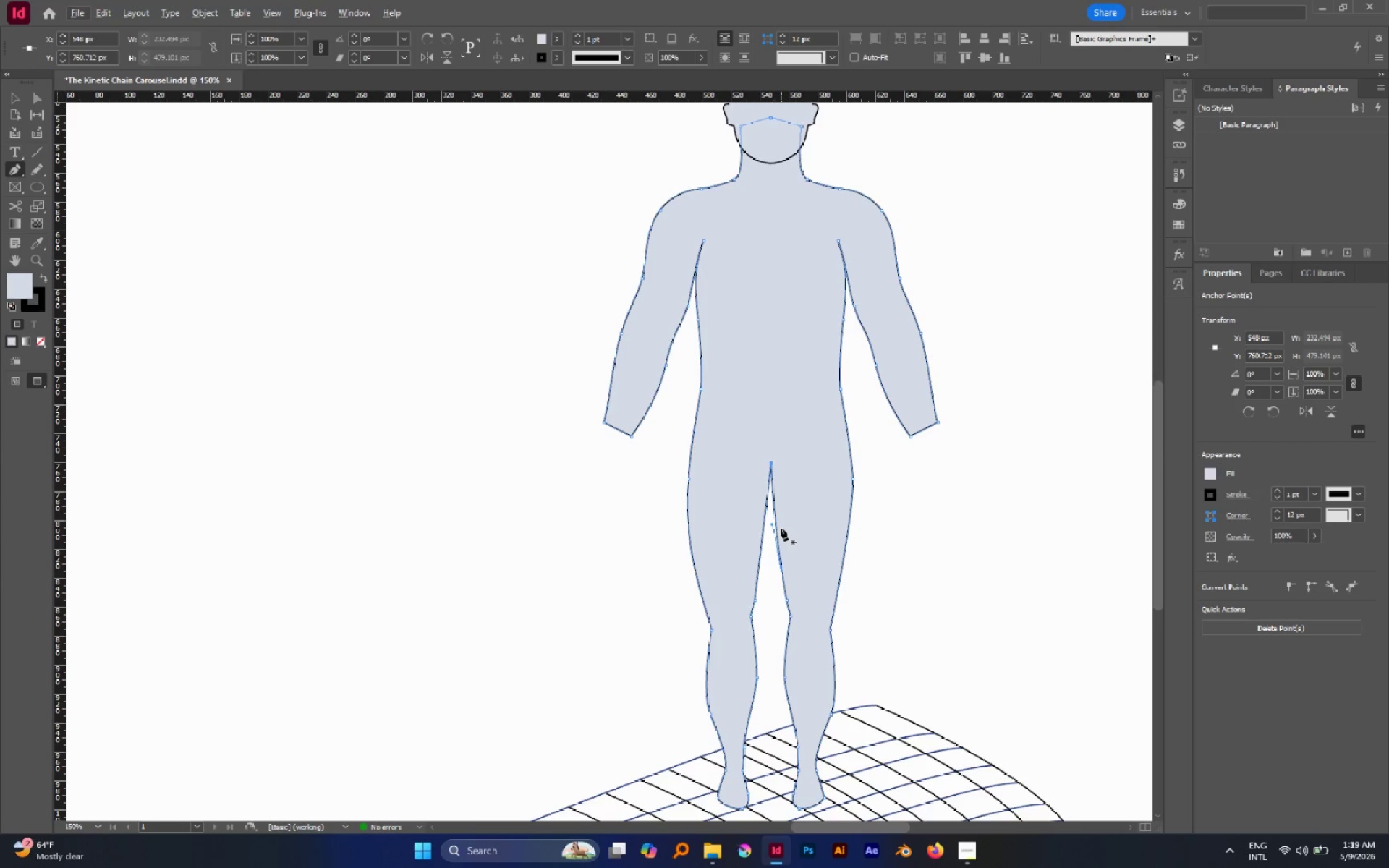 
key(A)
 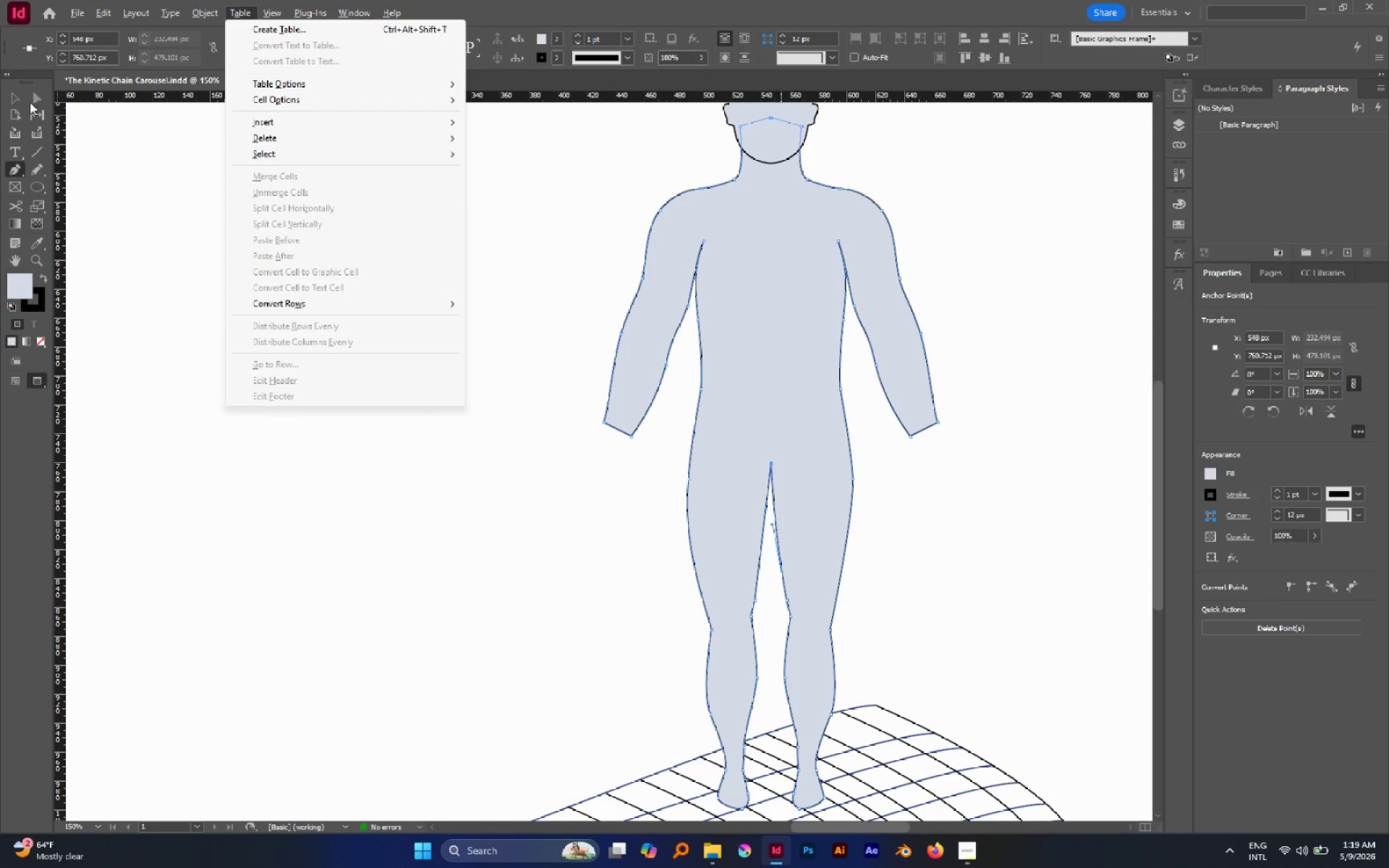 
left_click([34, 99])
 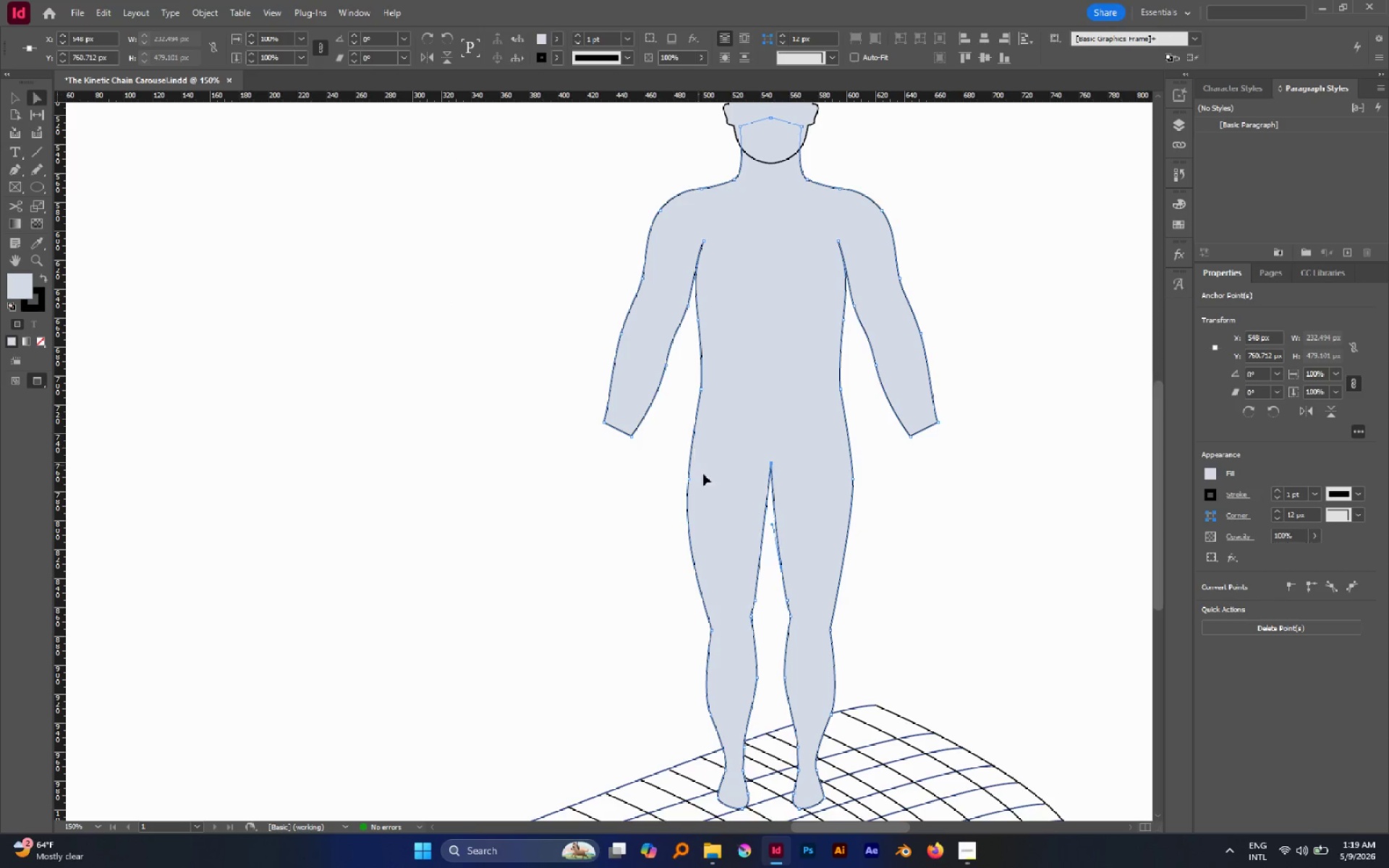 
hold_key(key=AltLeft, duration=0.53)
scroll: coordinate [774, 527], scroll_direction: up, amount: 2.0
 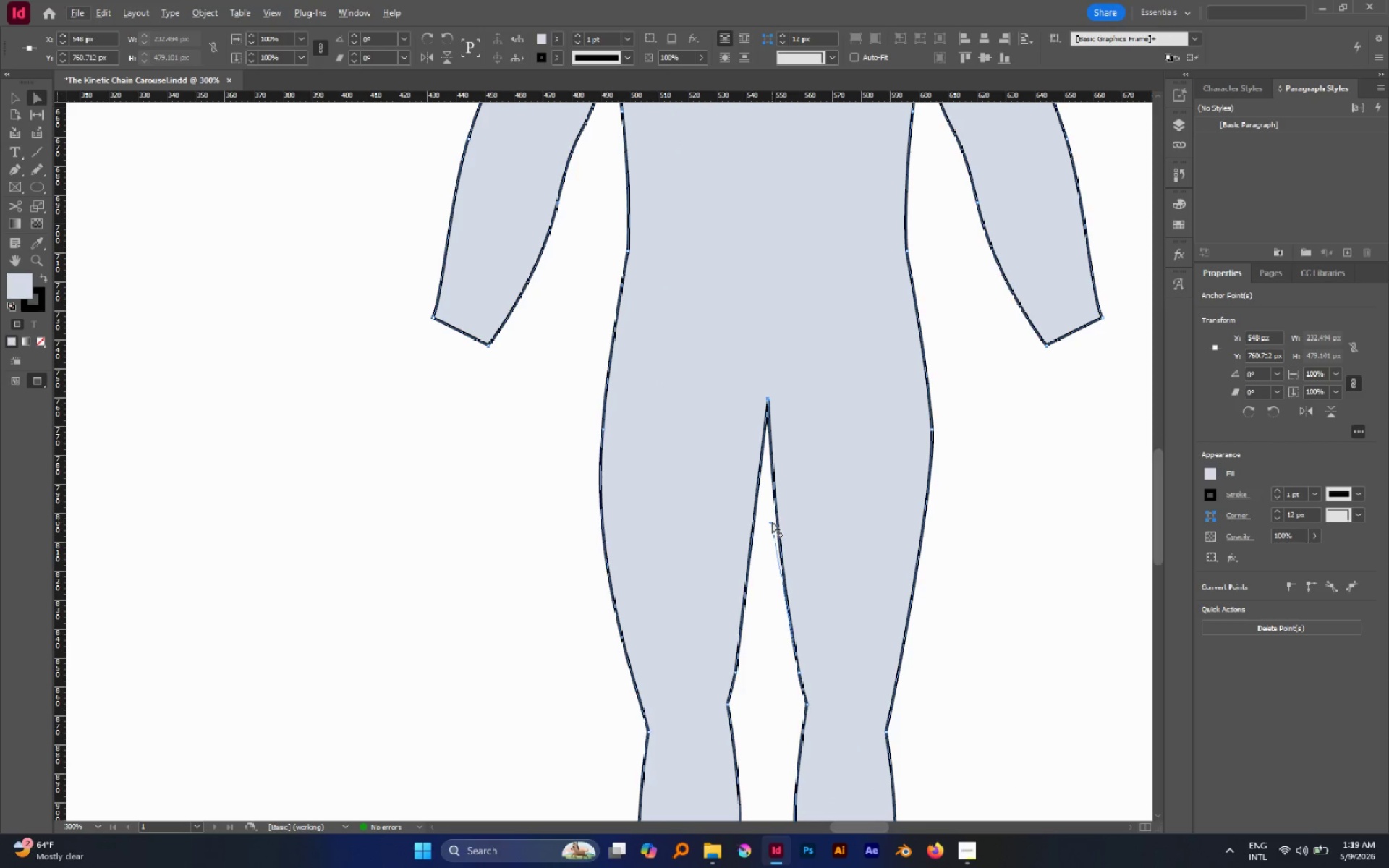 
left_click_drag(start_coordinate=[772, 522], to_coordinate=[757, 543])
 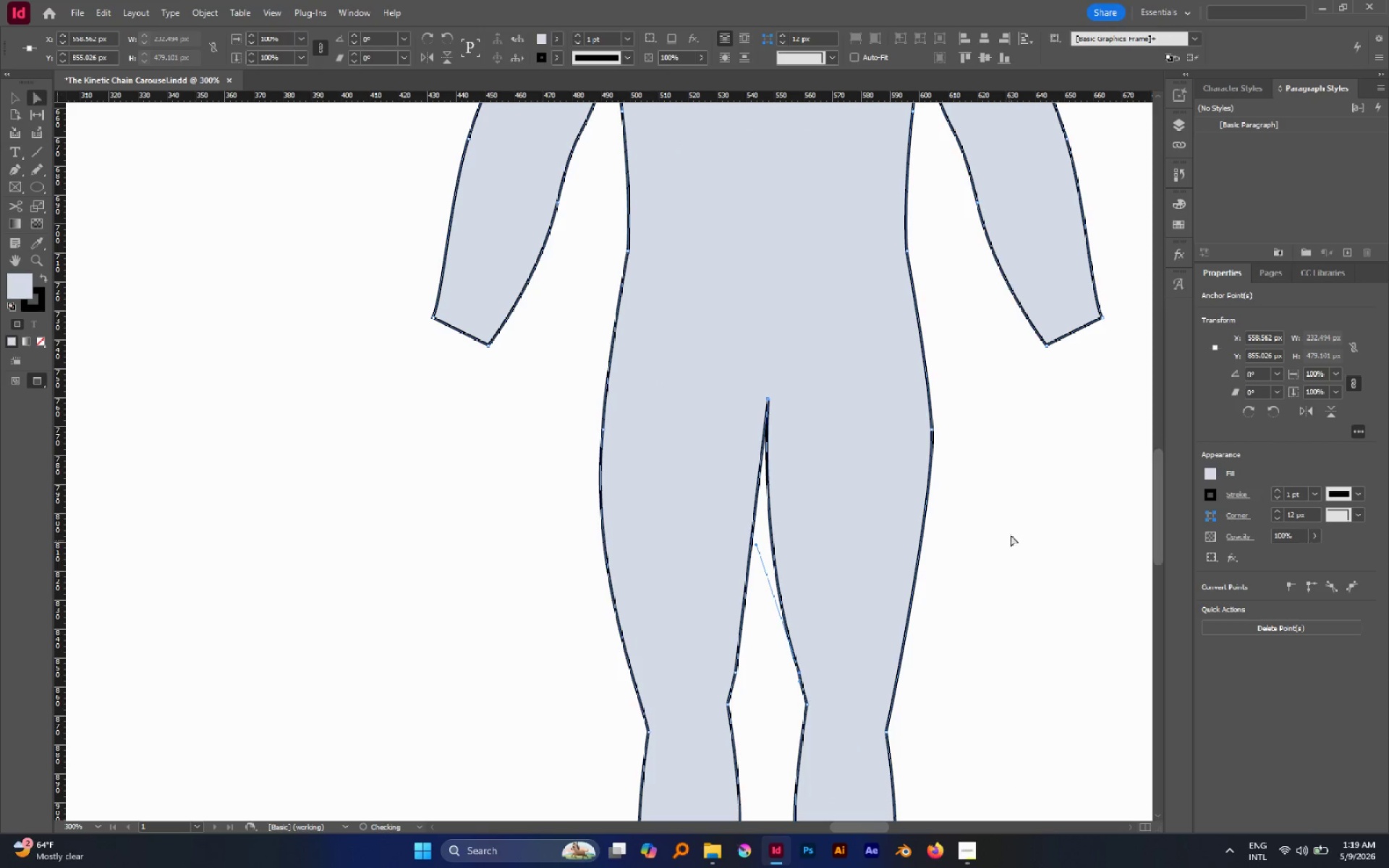 
left_click([1011, 534])
 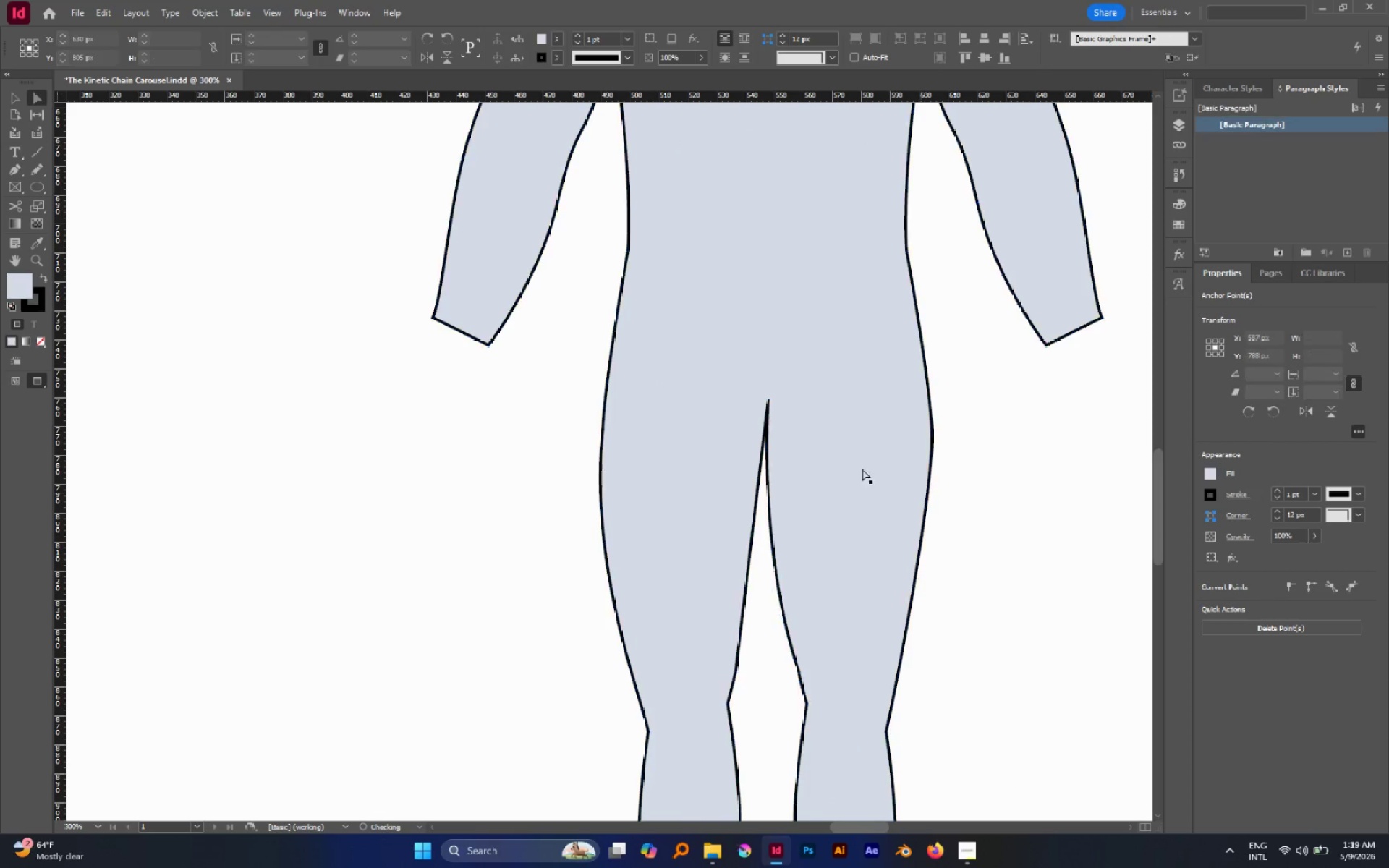 
hold_key(key=AltLeft, duration=1.75)
scroll: coordinate [840, 460], scroll_direction: down, amount: 3.0
 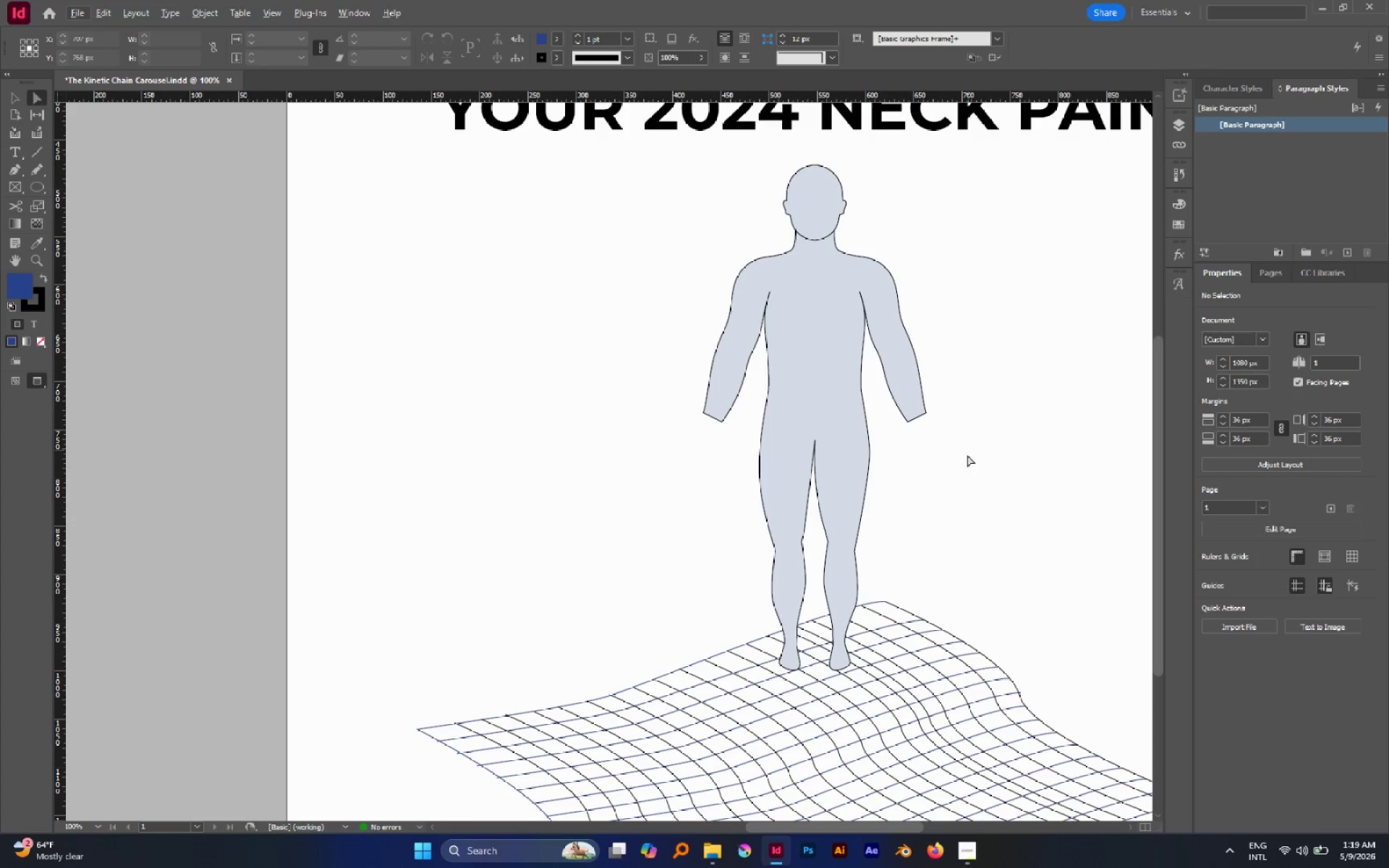 
hold_key(key=AltLeft, duration=1.06)
scroll: coordinate [826, 538], scroll_direction: up, amount: 5.0
 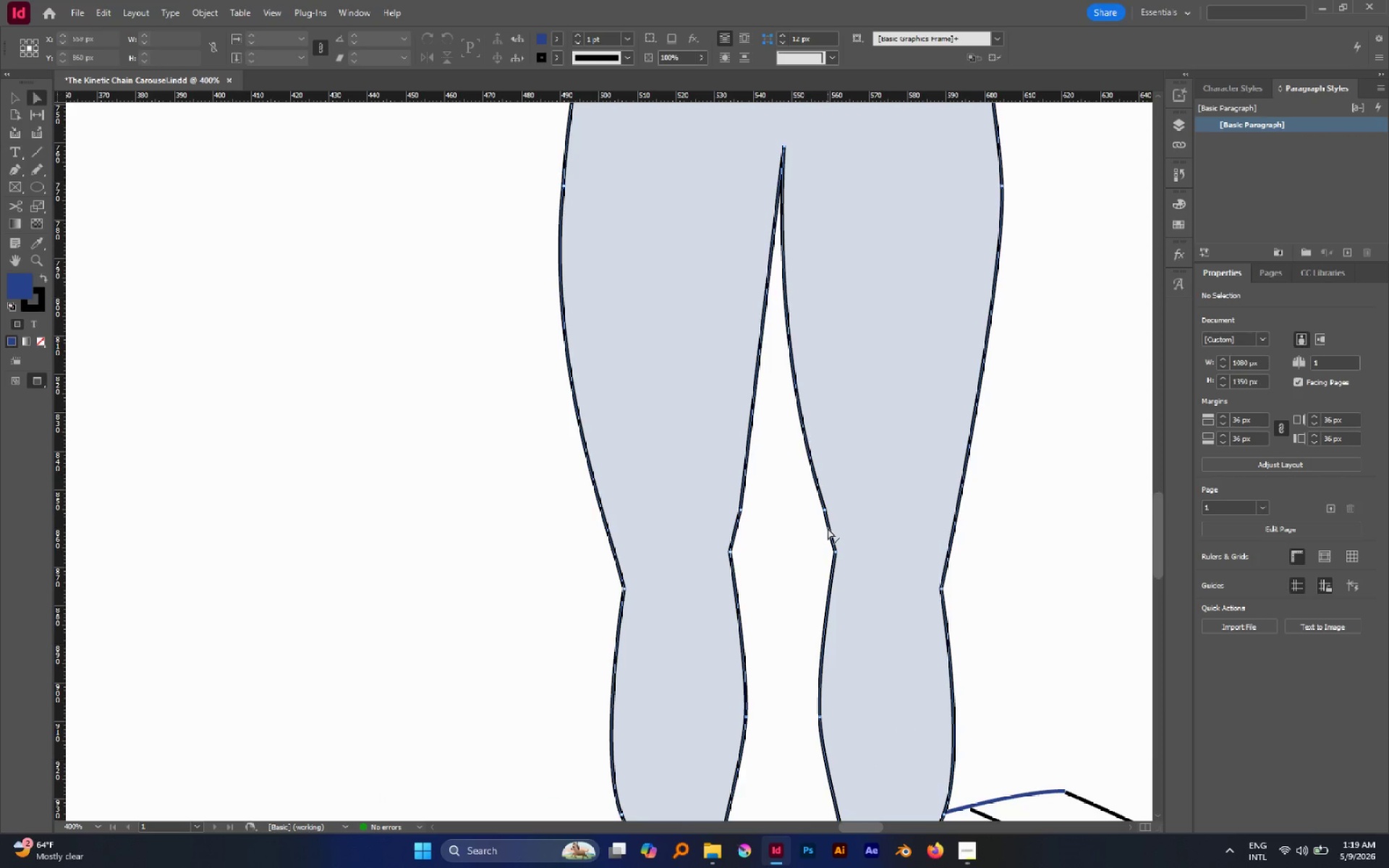 
left_click([828, 528])
 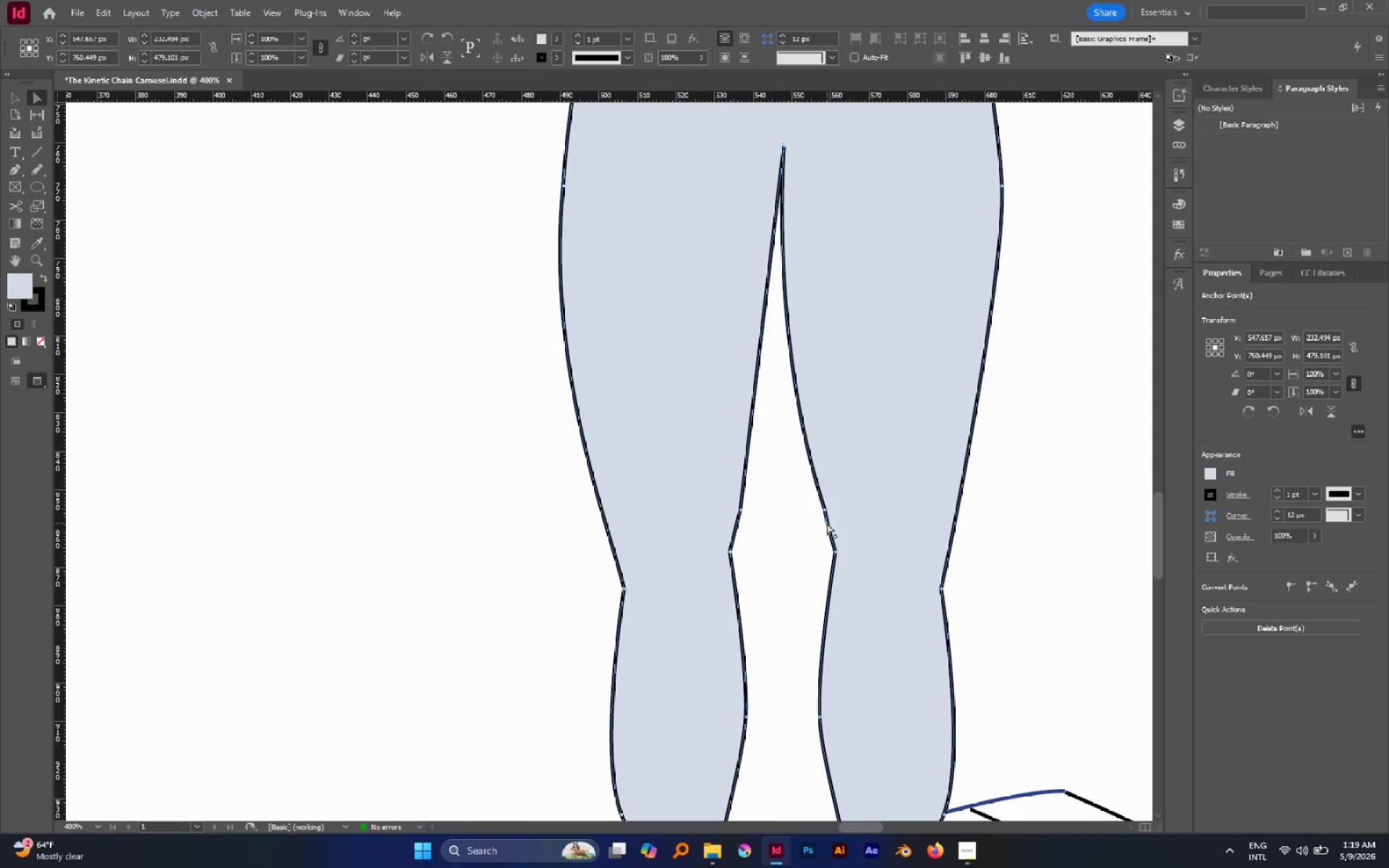 
left_click_drag(start_coordinate=[826, 522], to_coordinate=[825, 532])
 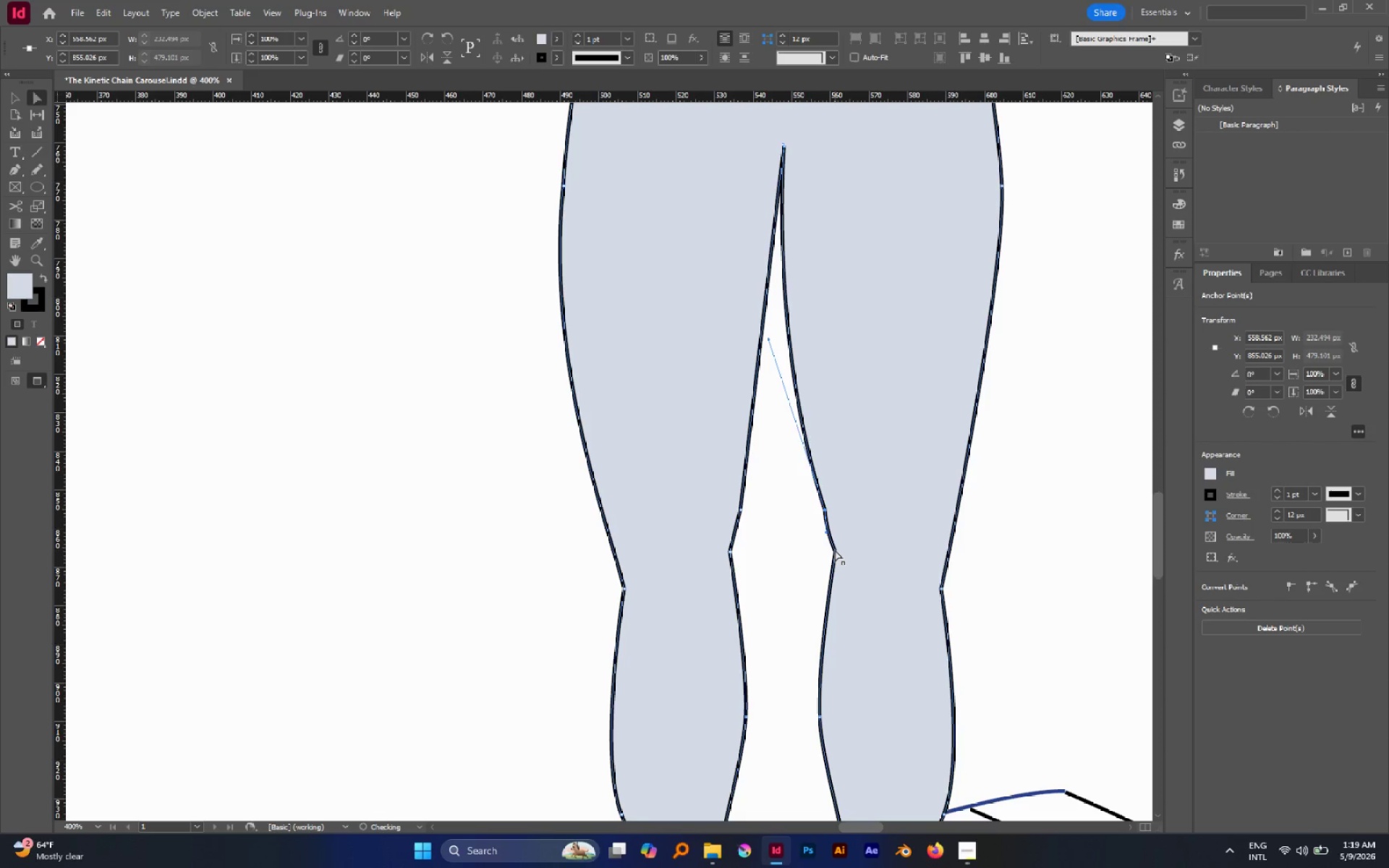 
left_click([835, 550])
 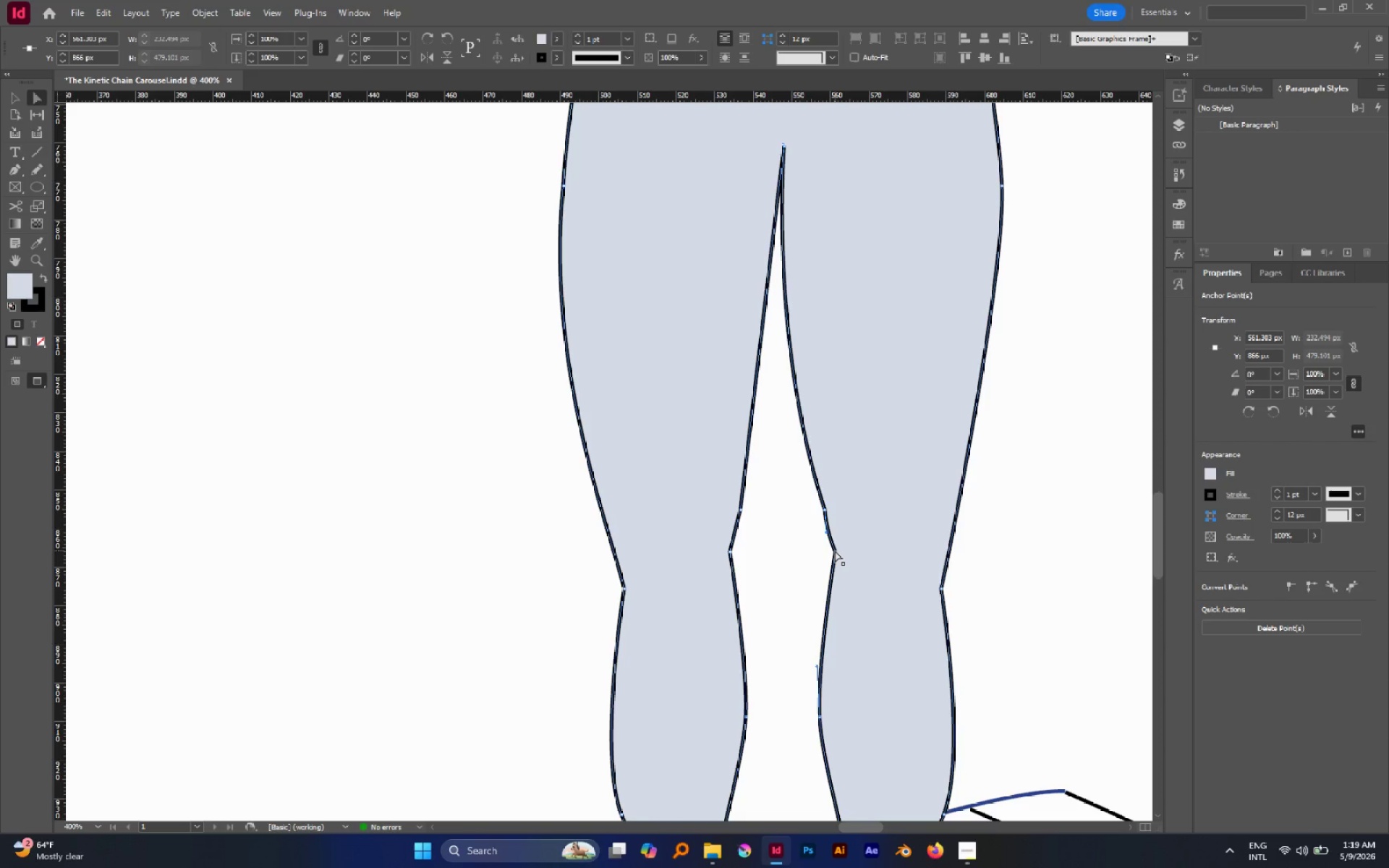 
left_click_drag(start_coordinate=[835, 550], to_coordinate=[833, 558])
 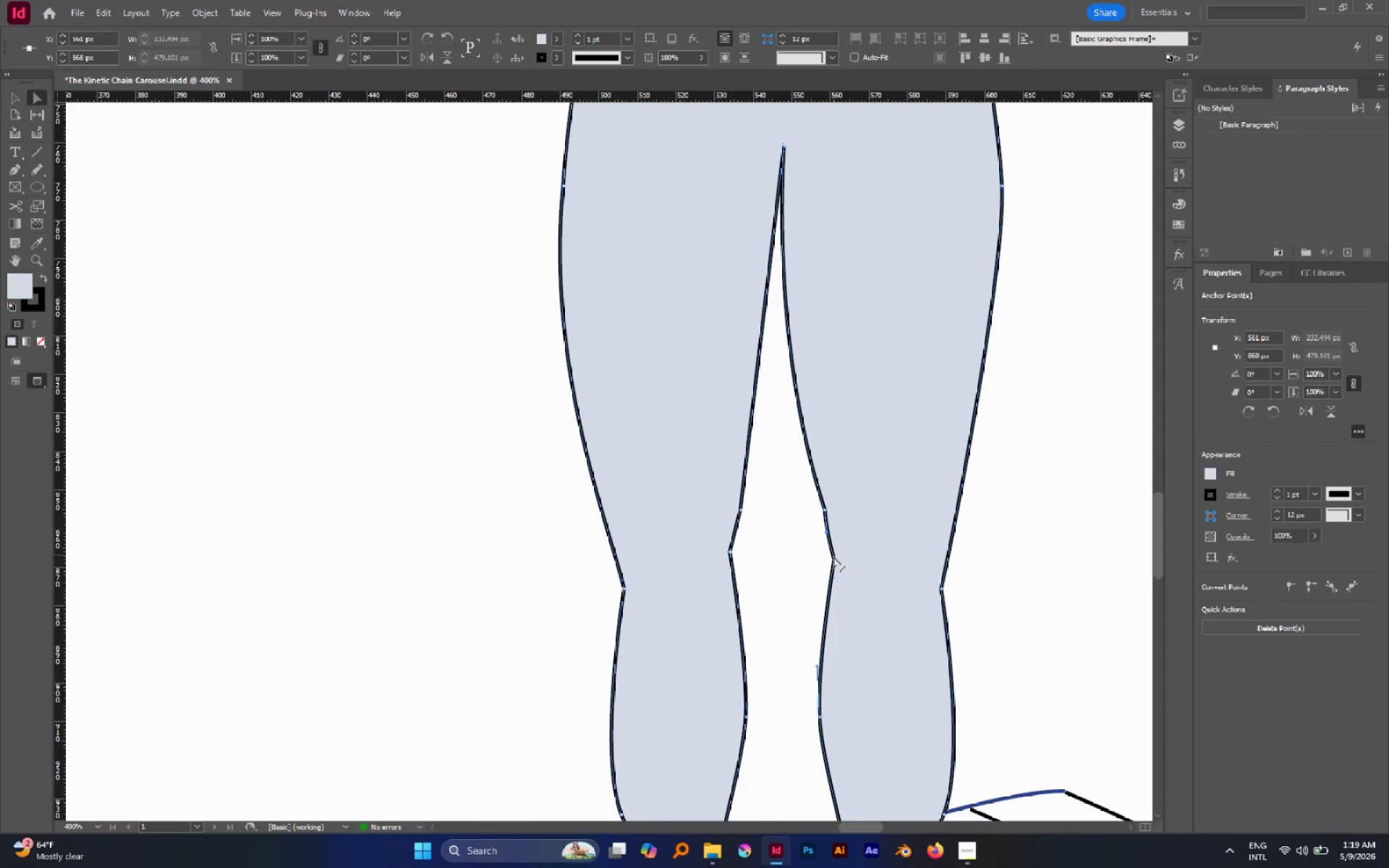 
left_click_drag(start_coordinate=[833, 558], to_coordinate=[833, 569])
 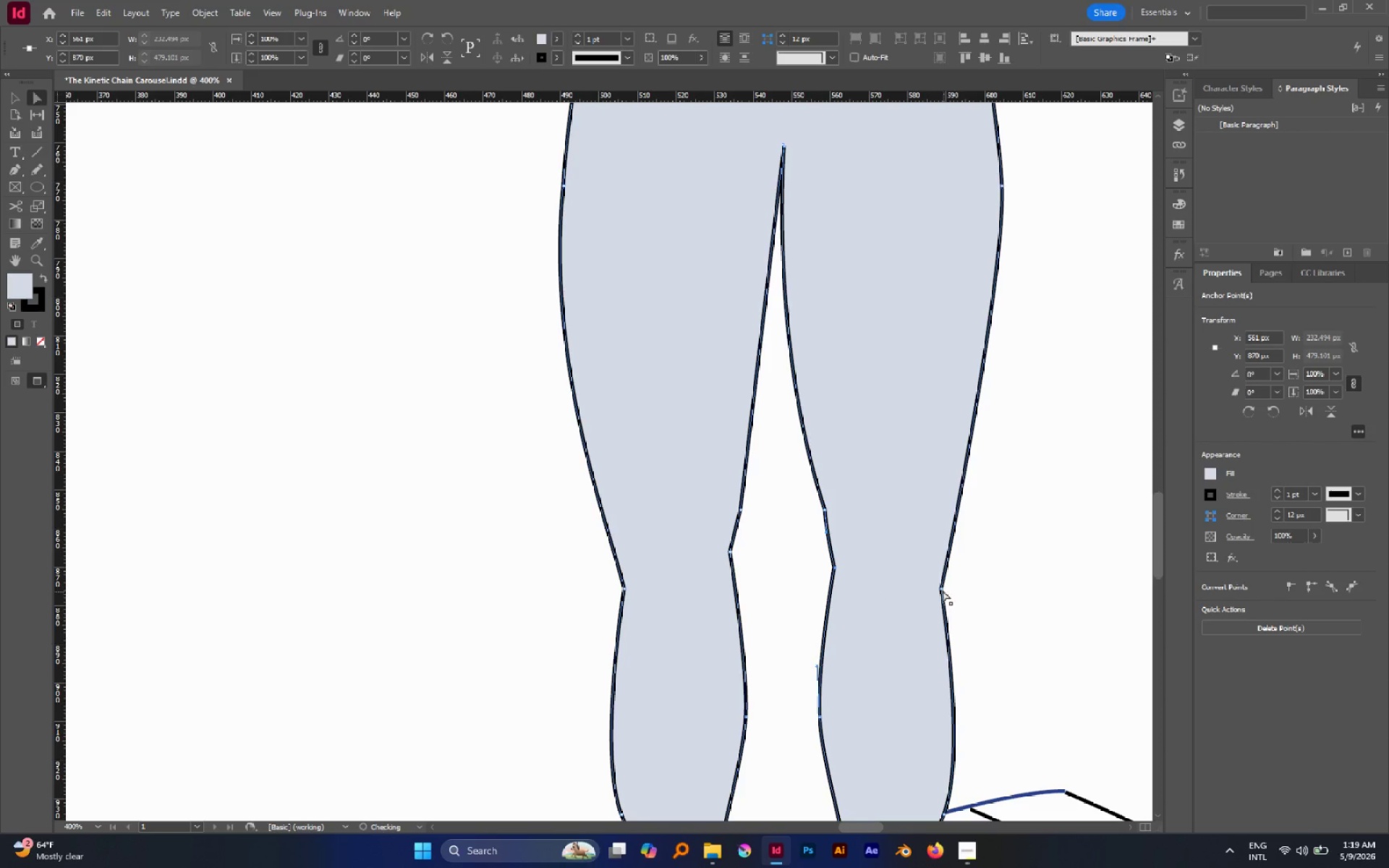 
left_click([943, 590])
 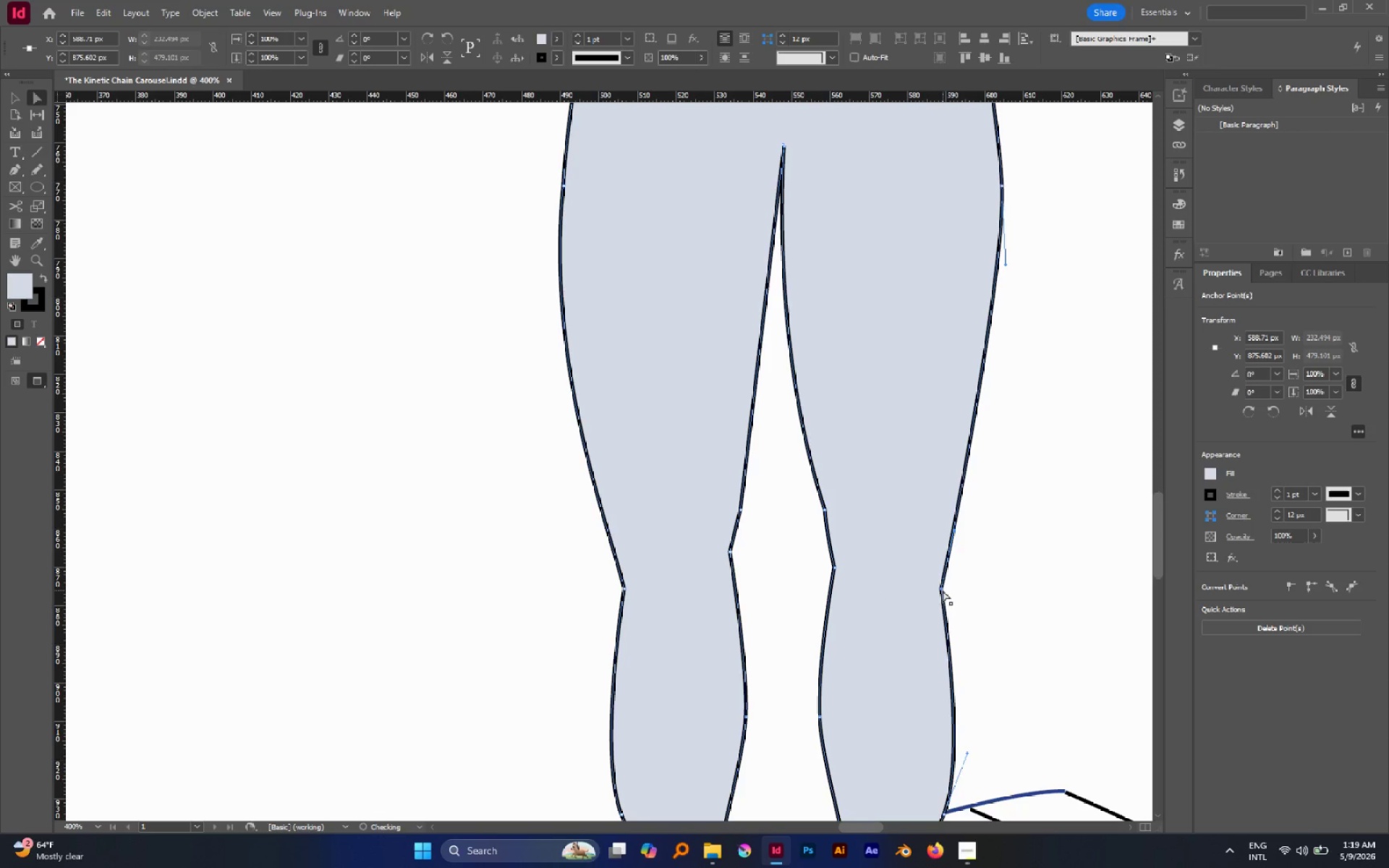 
left_click_drag(start_coordinate=[943, 590], to_coordinate=[949, 557])
 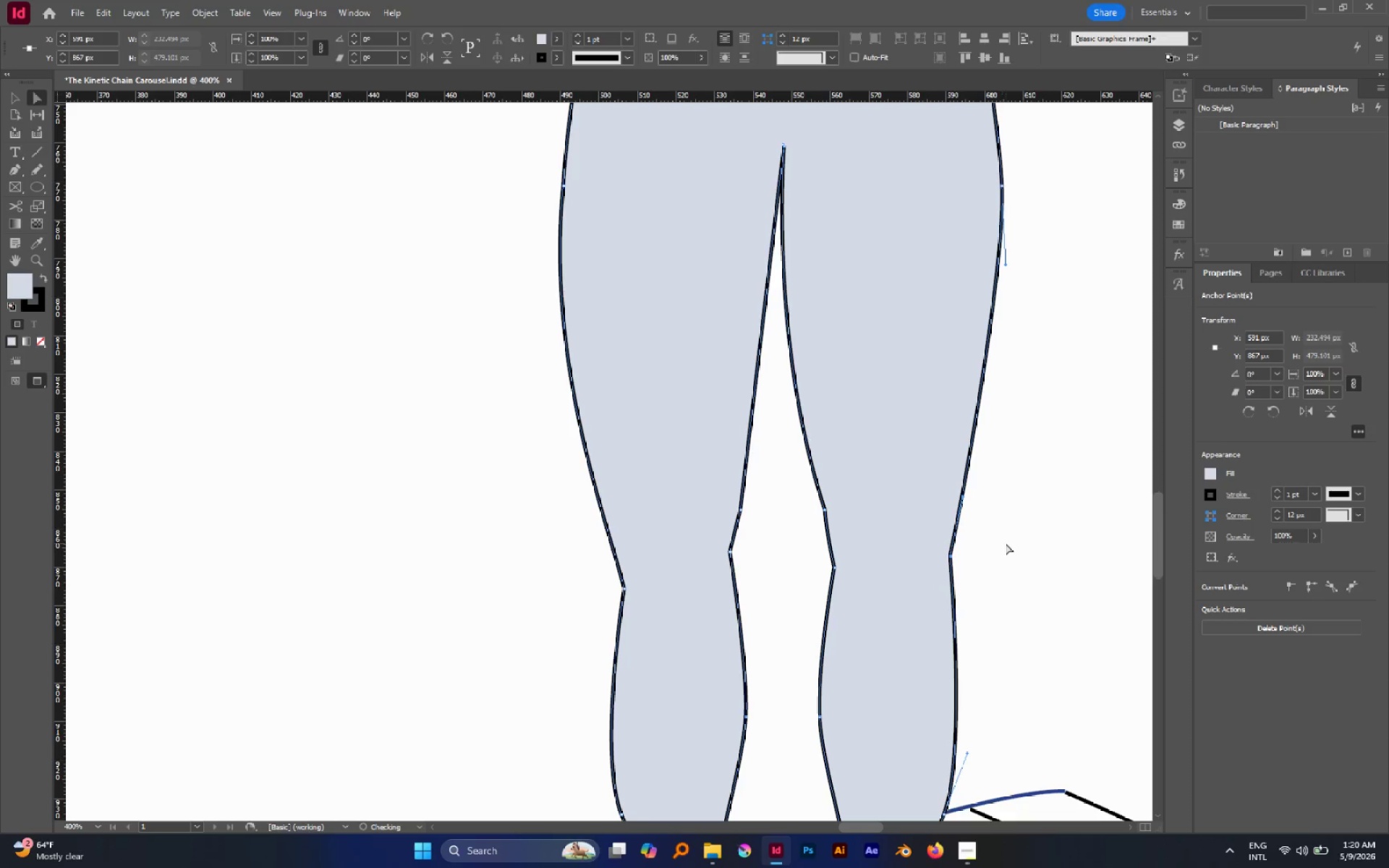 
left_click([1006, 543])
 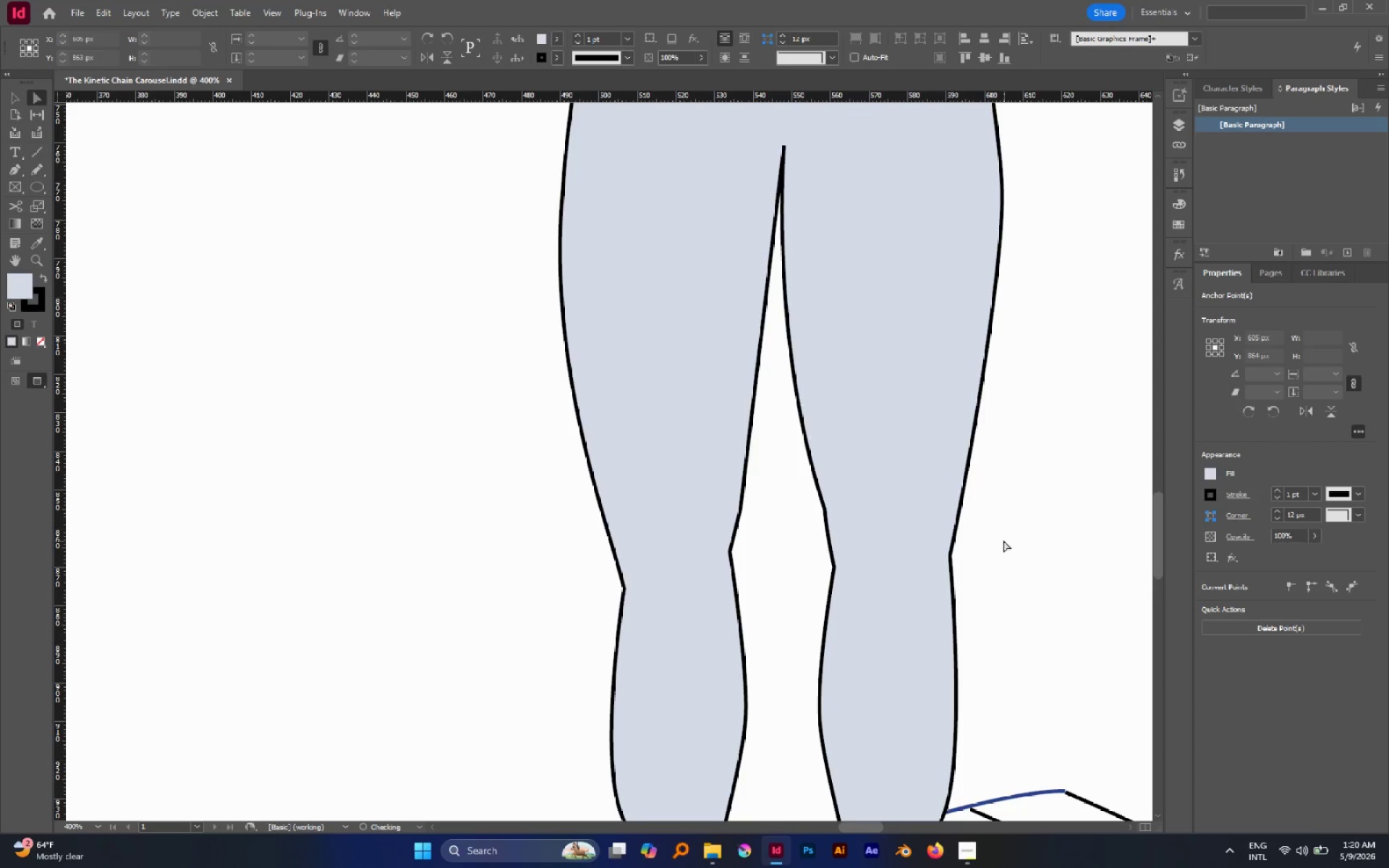 
hold_key(key=AltLeft, duration=0.84)
scroll: coordinate [1003, 540], scroll_direction: down, amount: 3.0
 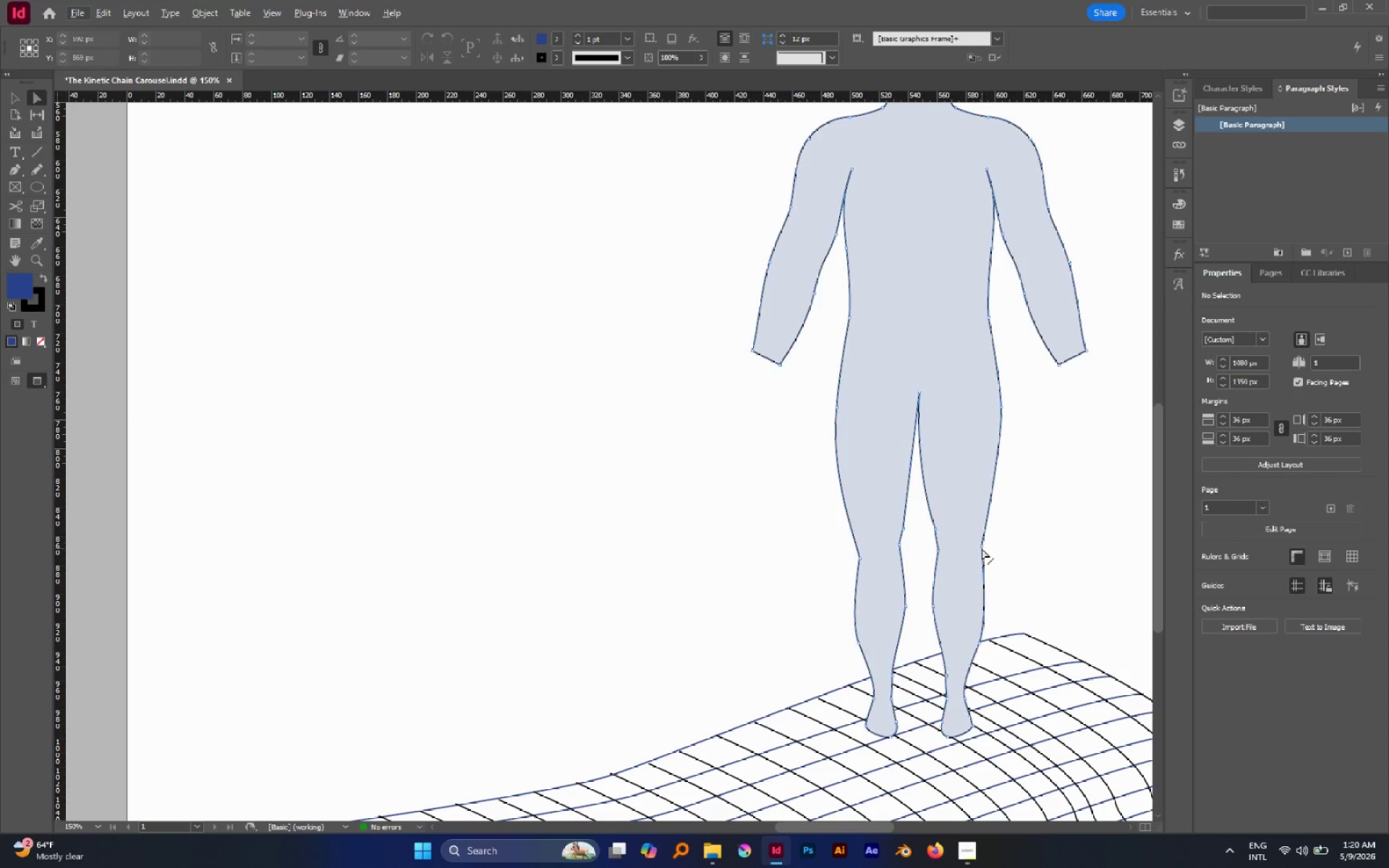 
left_click([981, 548])
 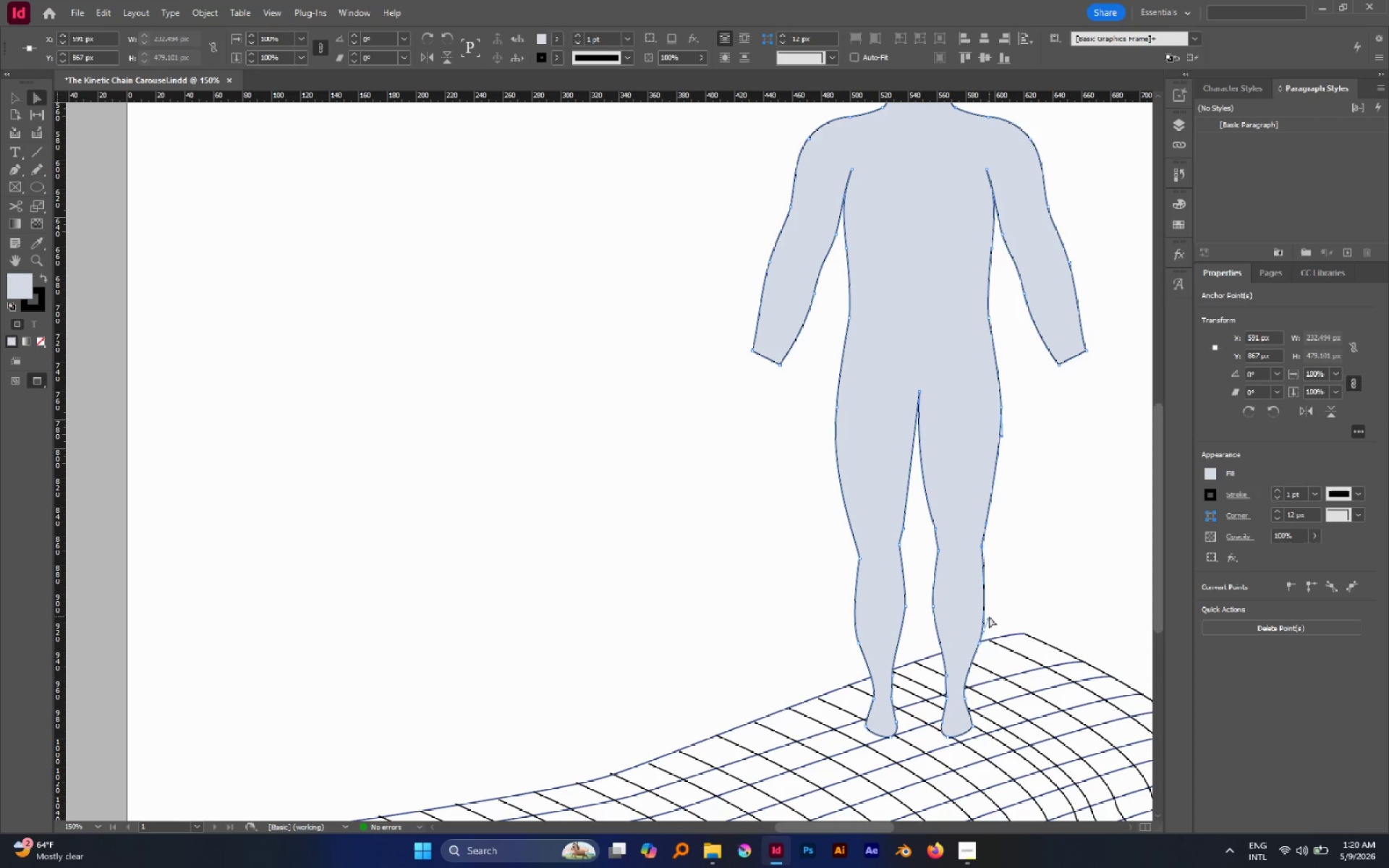 
left_click_drag(start_coordinate=[987, 617], to_coordinate=[990, 589])
 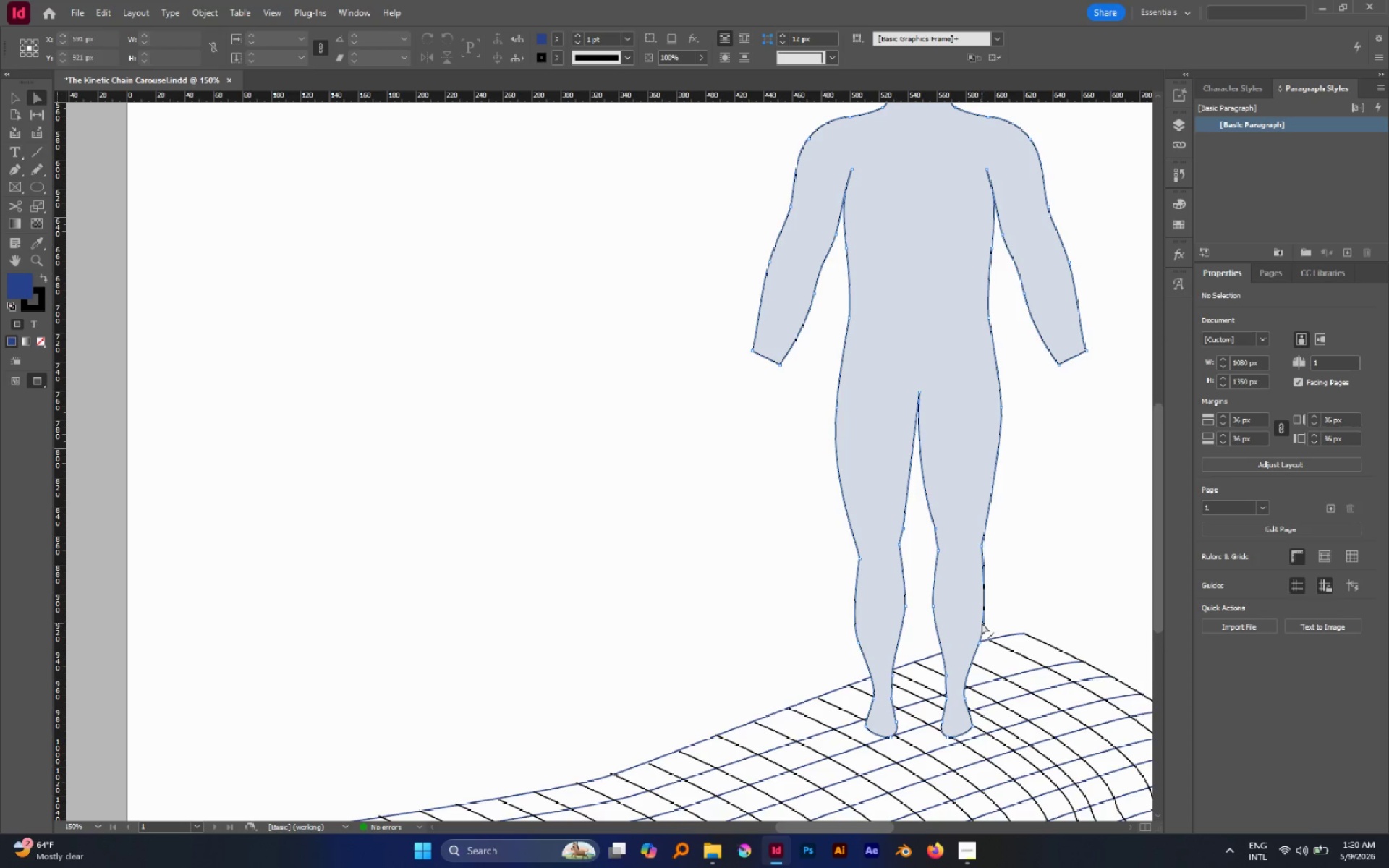 
left_click([982, 623])
 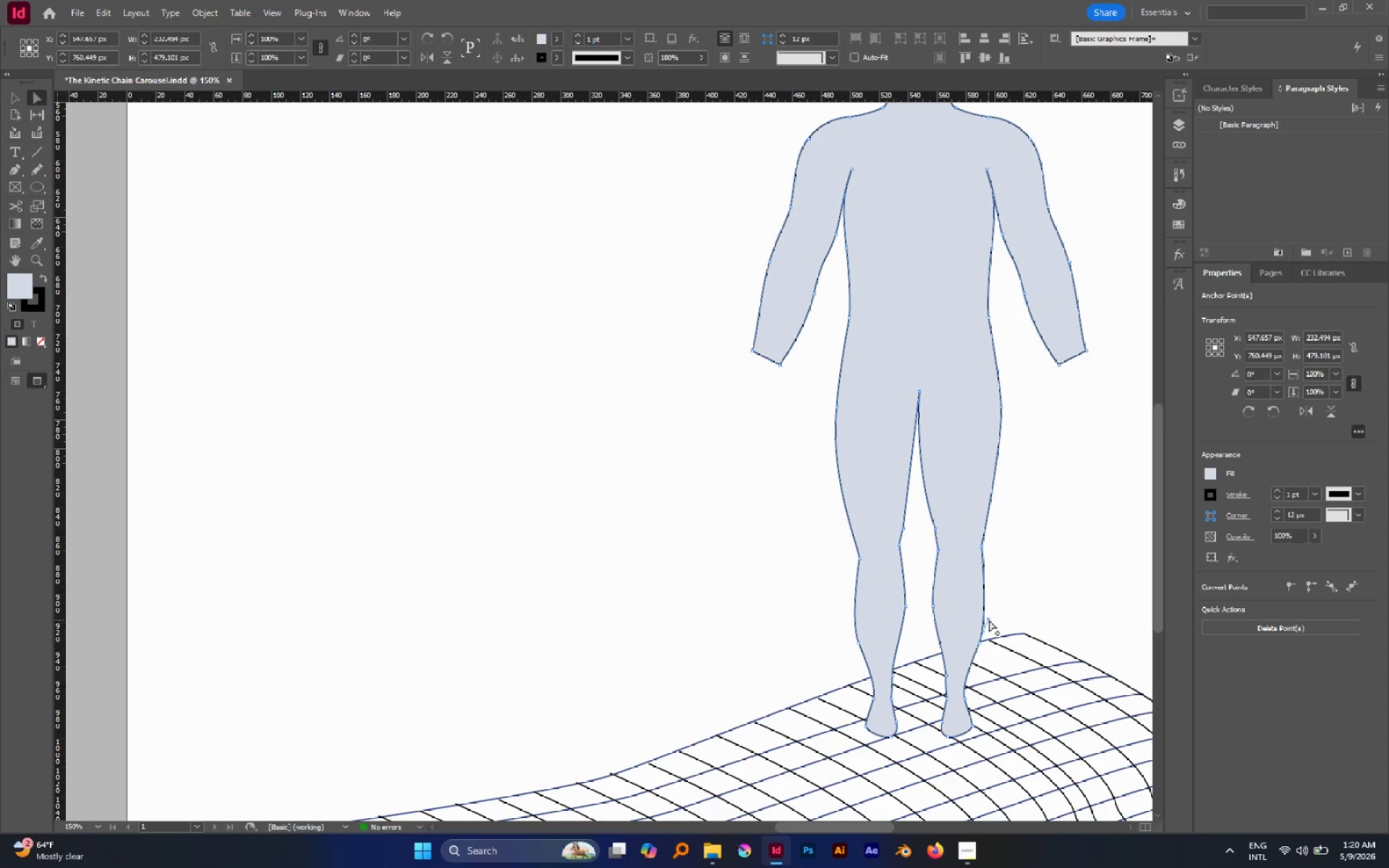 
left_click_drag(start_coordinate=[989, 620], to_coordinate=[993, 586])
 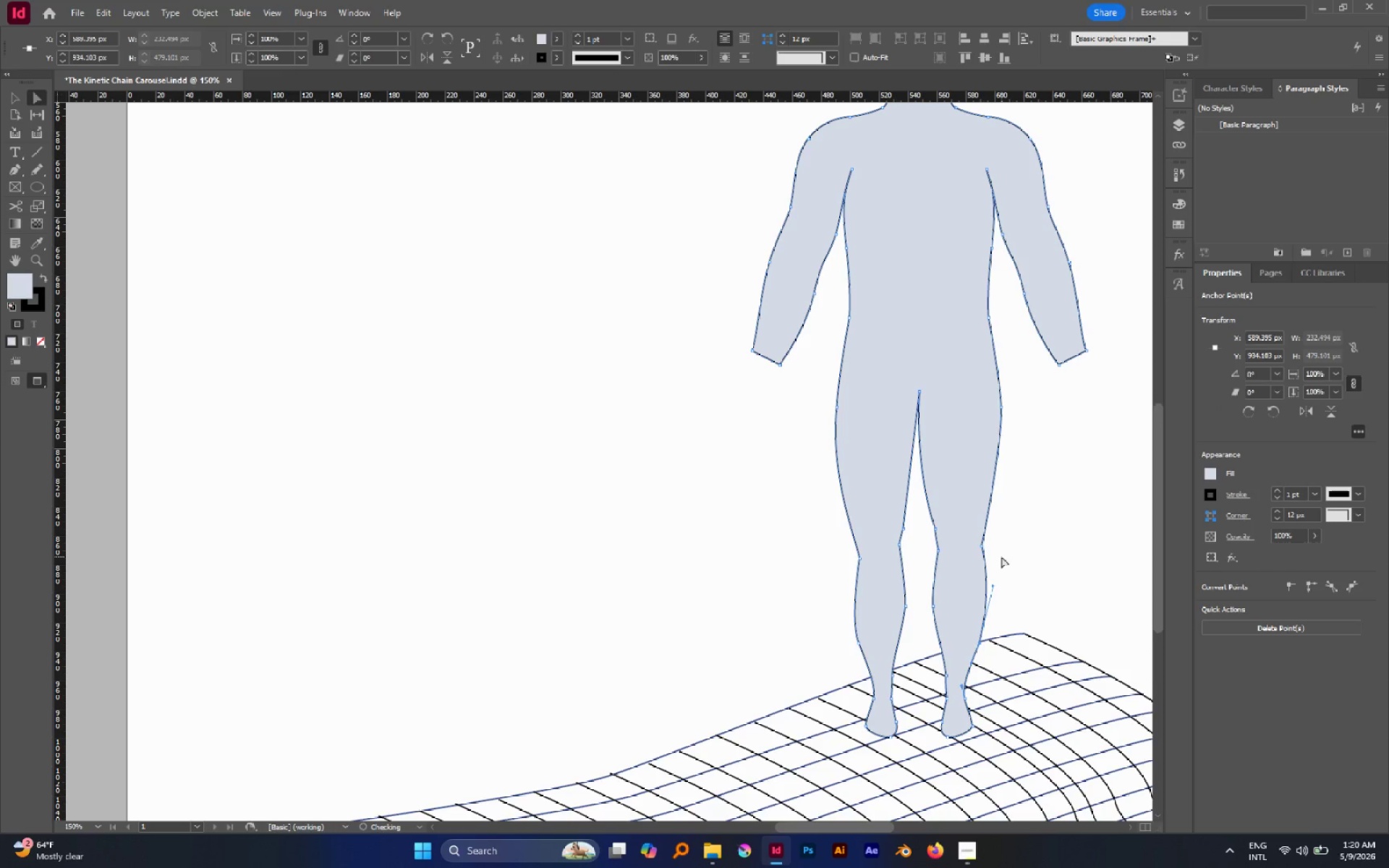 
left_click([1001, 556])
 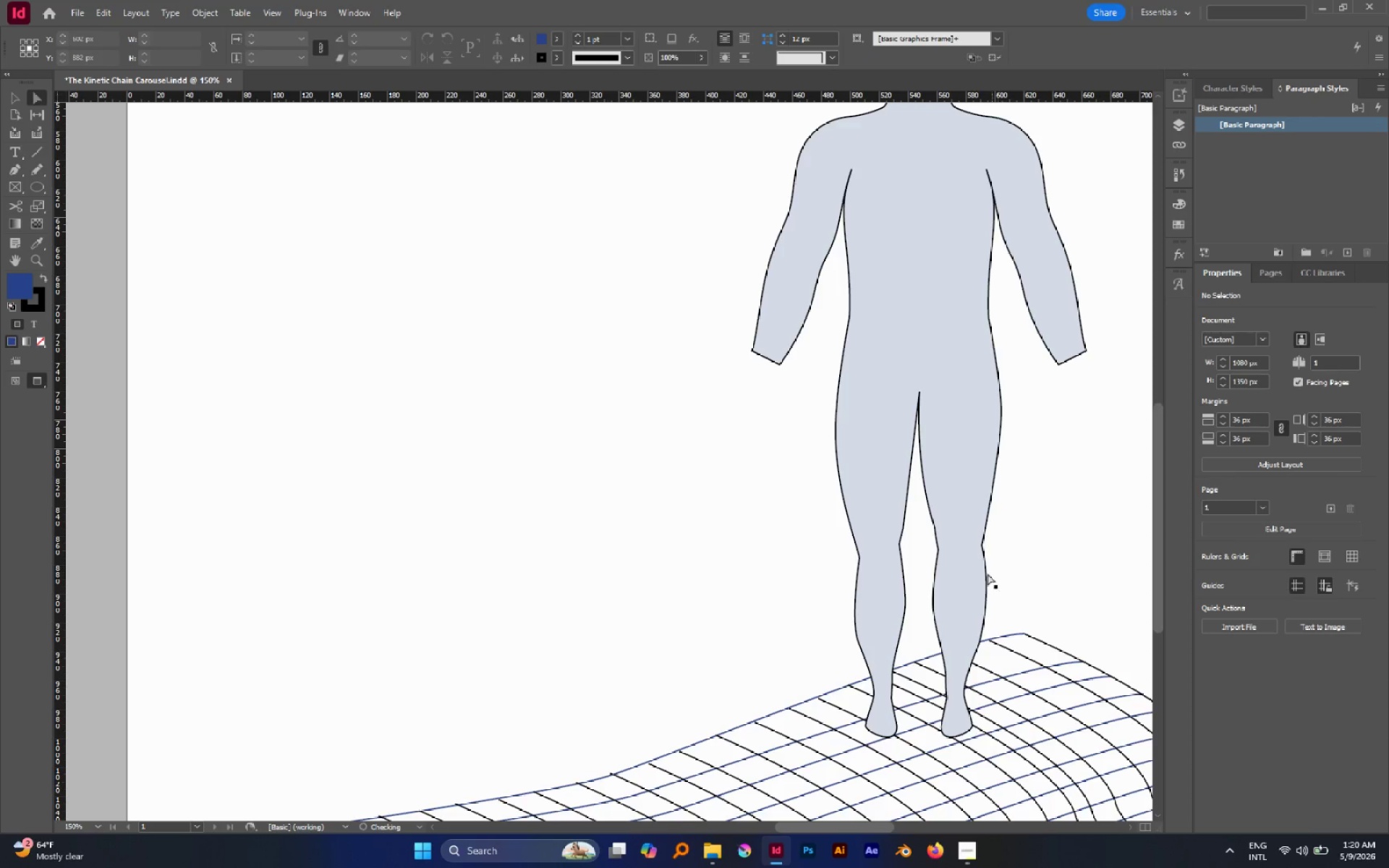 
left_click([985, 574])
 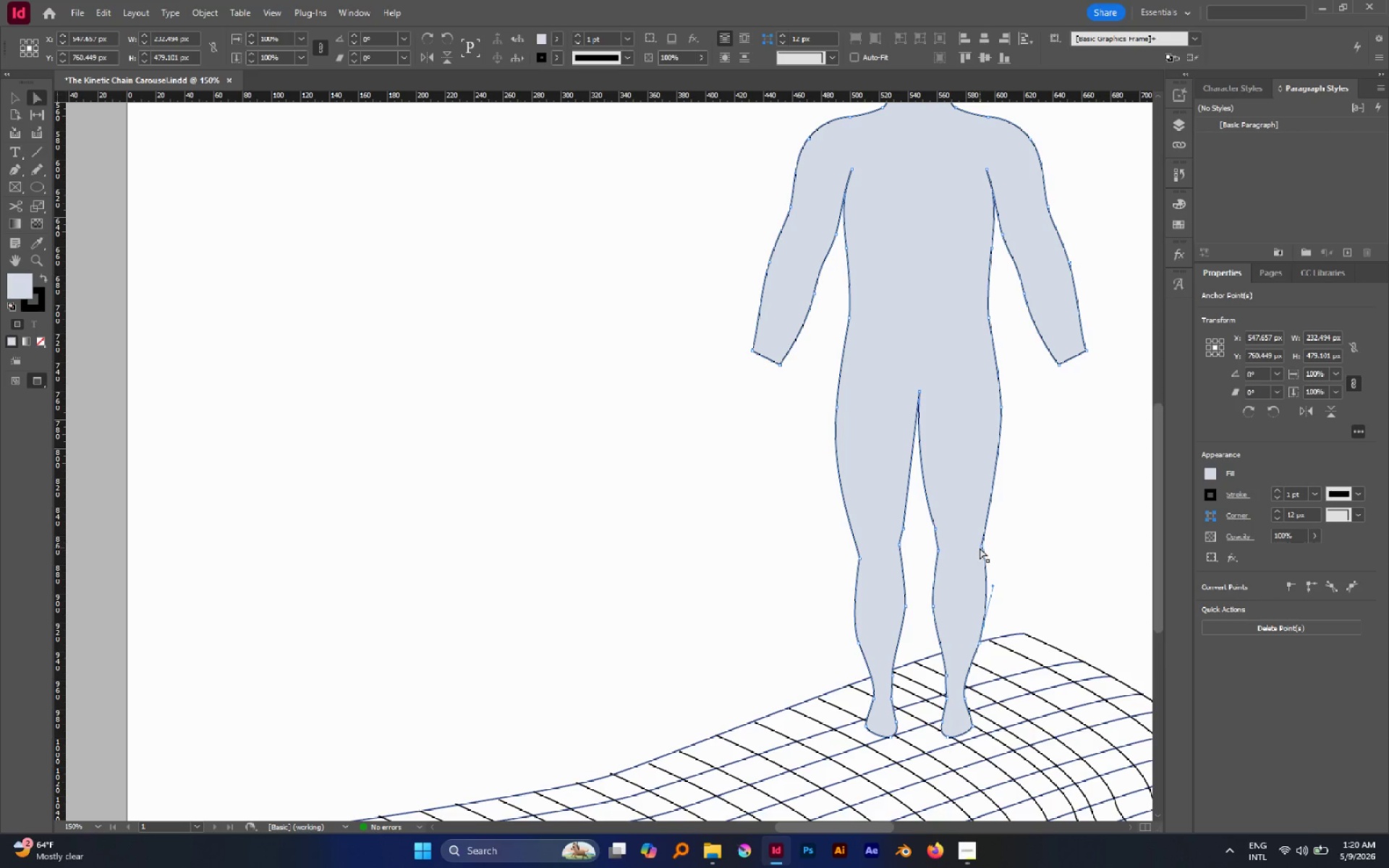 
left_click([980, 547])
 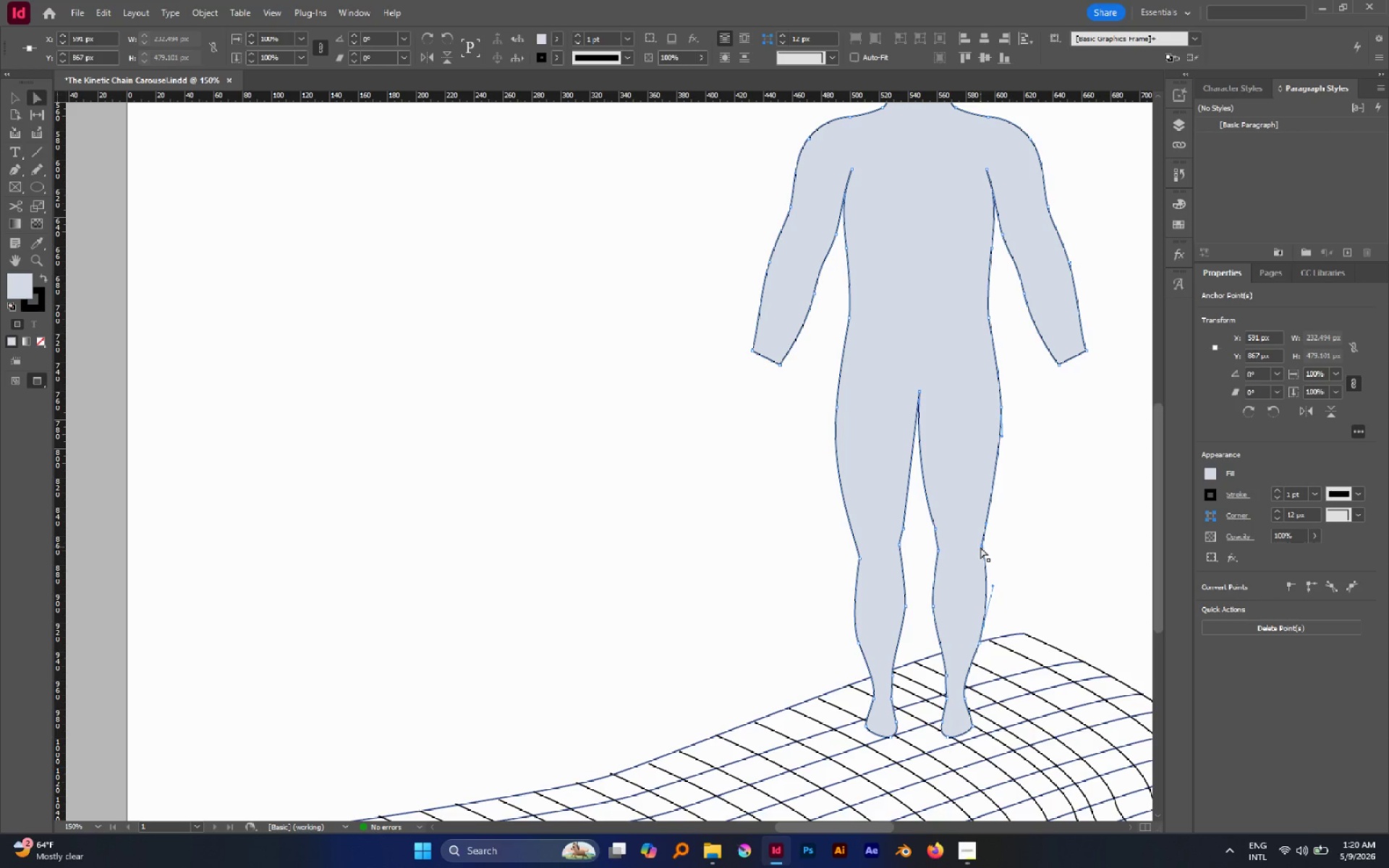 
left_click_drag(start_coordinate=[980, 547], to_coordinate=[983, 541])
 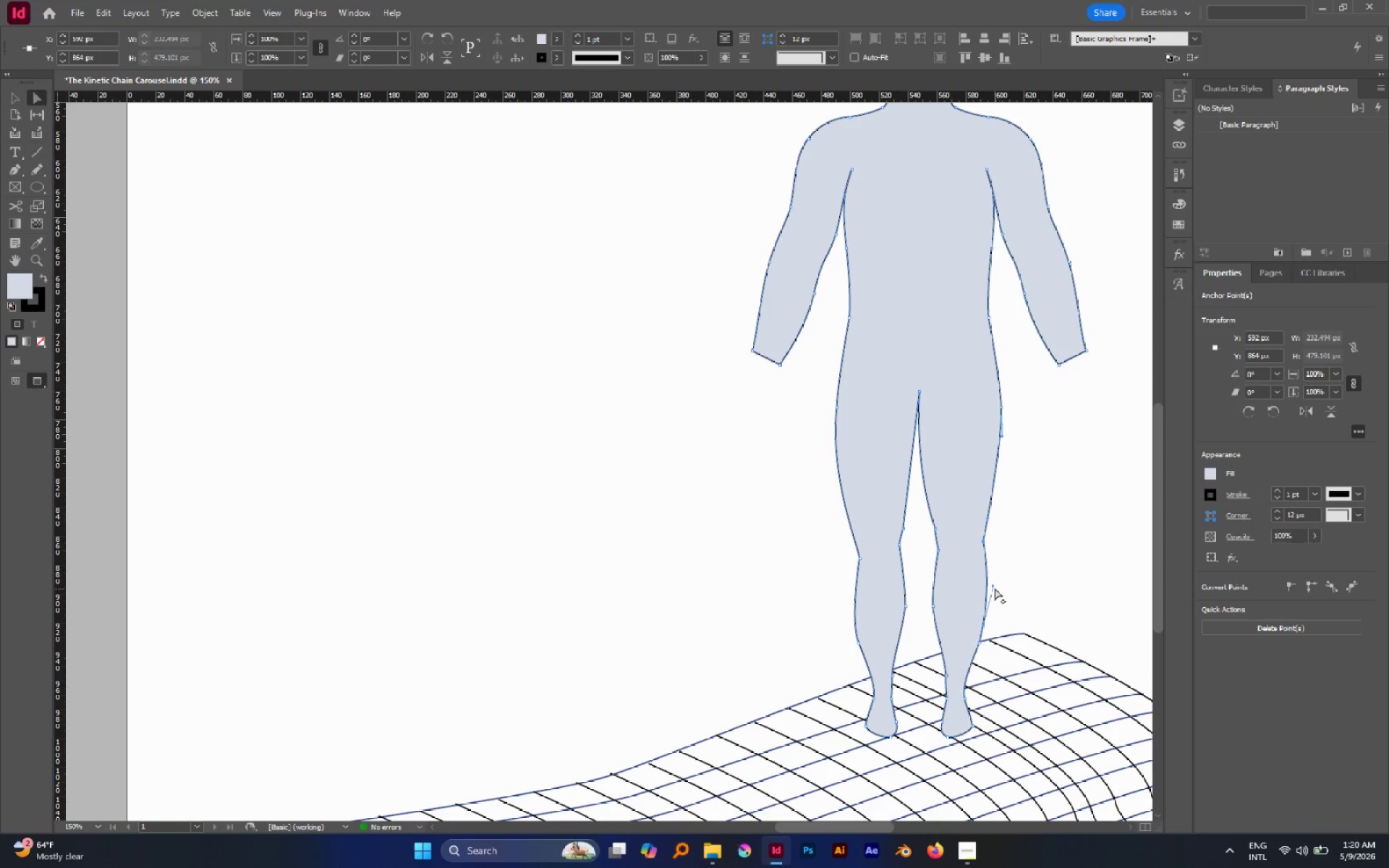 
left_click_drag(start_coordinate=[993, 586], to_coordinate=[989, 600])
 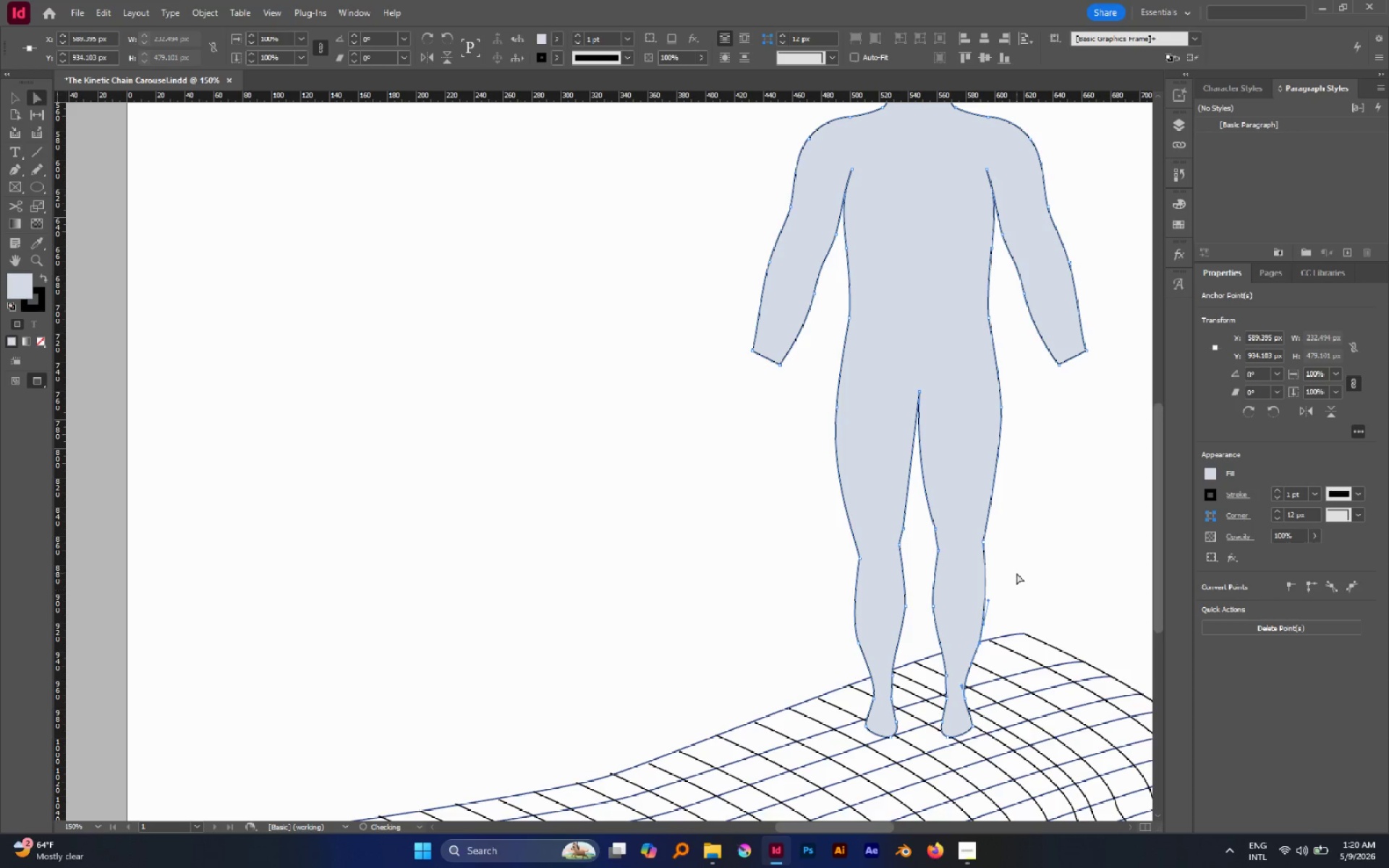 
left_click([1016, 573])
 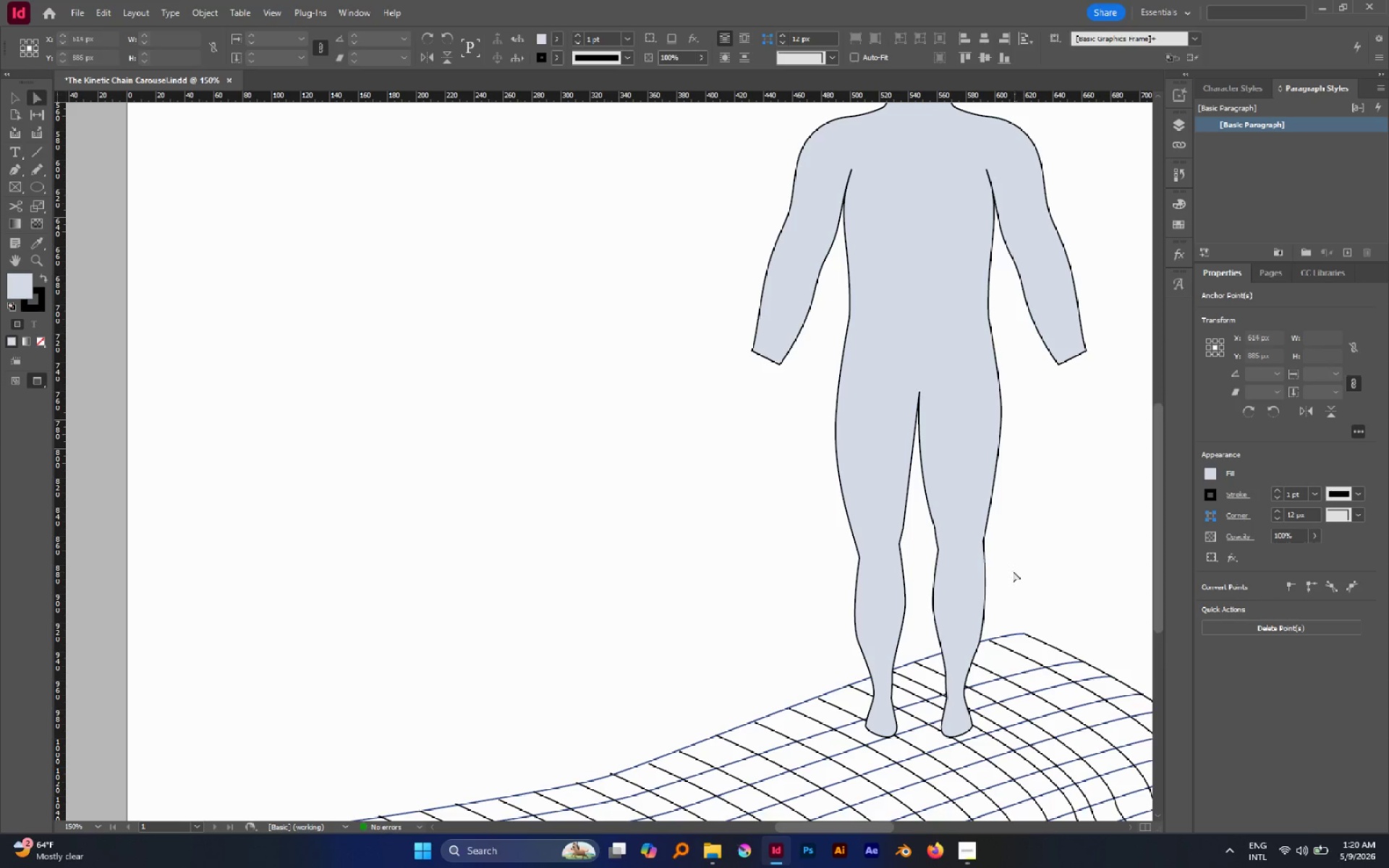 
hold_key(key=AltLeft, duration=0.33)
scroll: coordinate [1013, 571], scroll_direction: down, amount: 1.0
 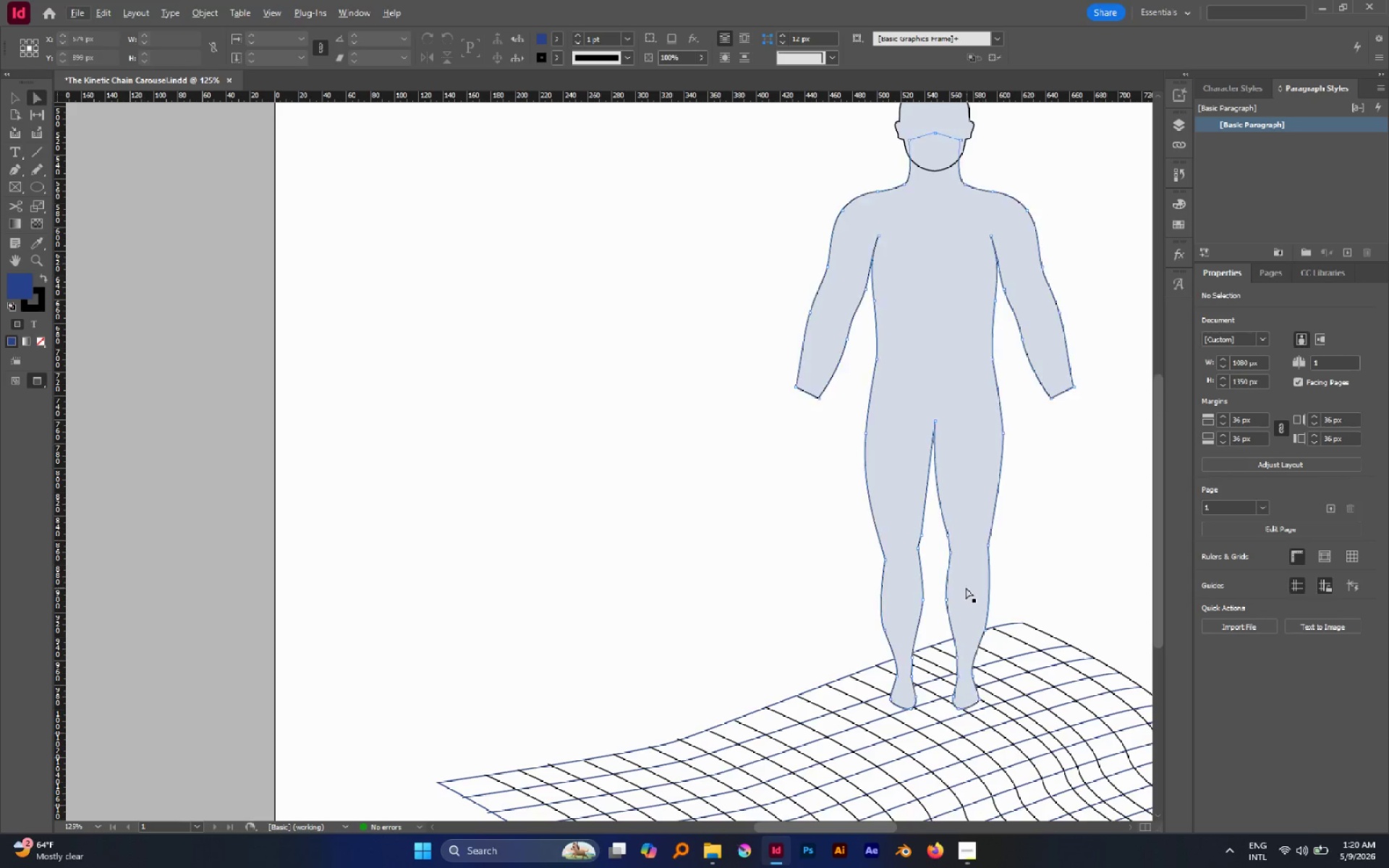 
left_click([966, 587])
 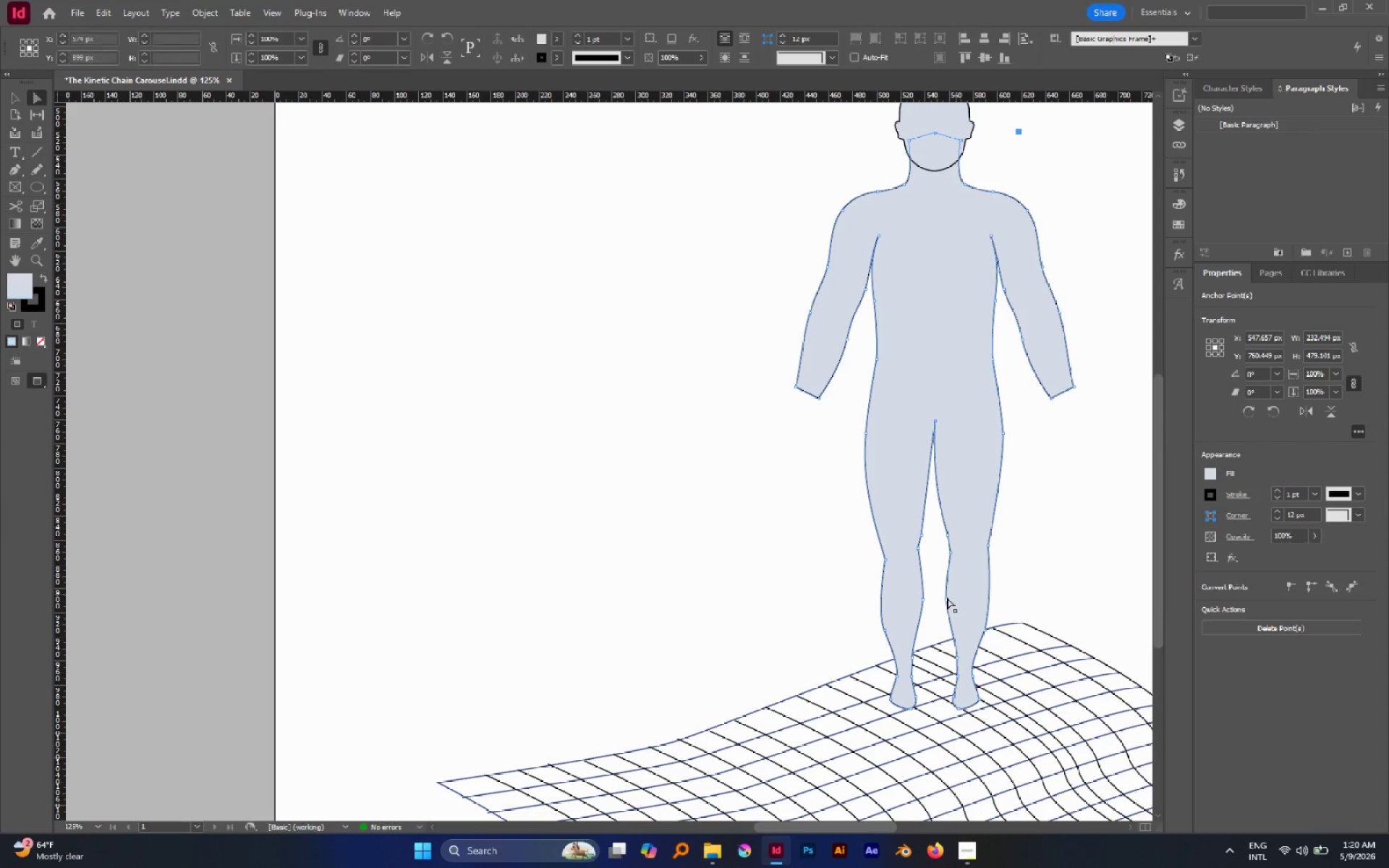 
left_click([947, 597])
 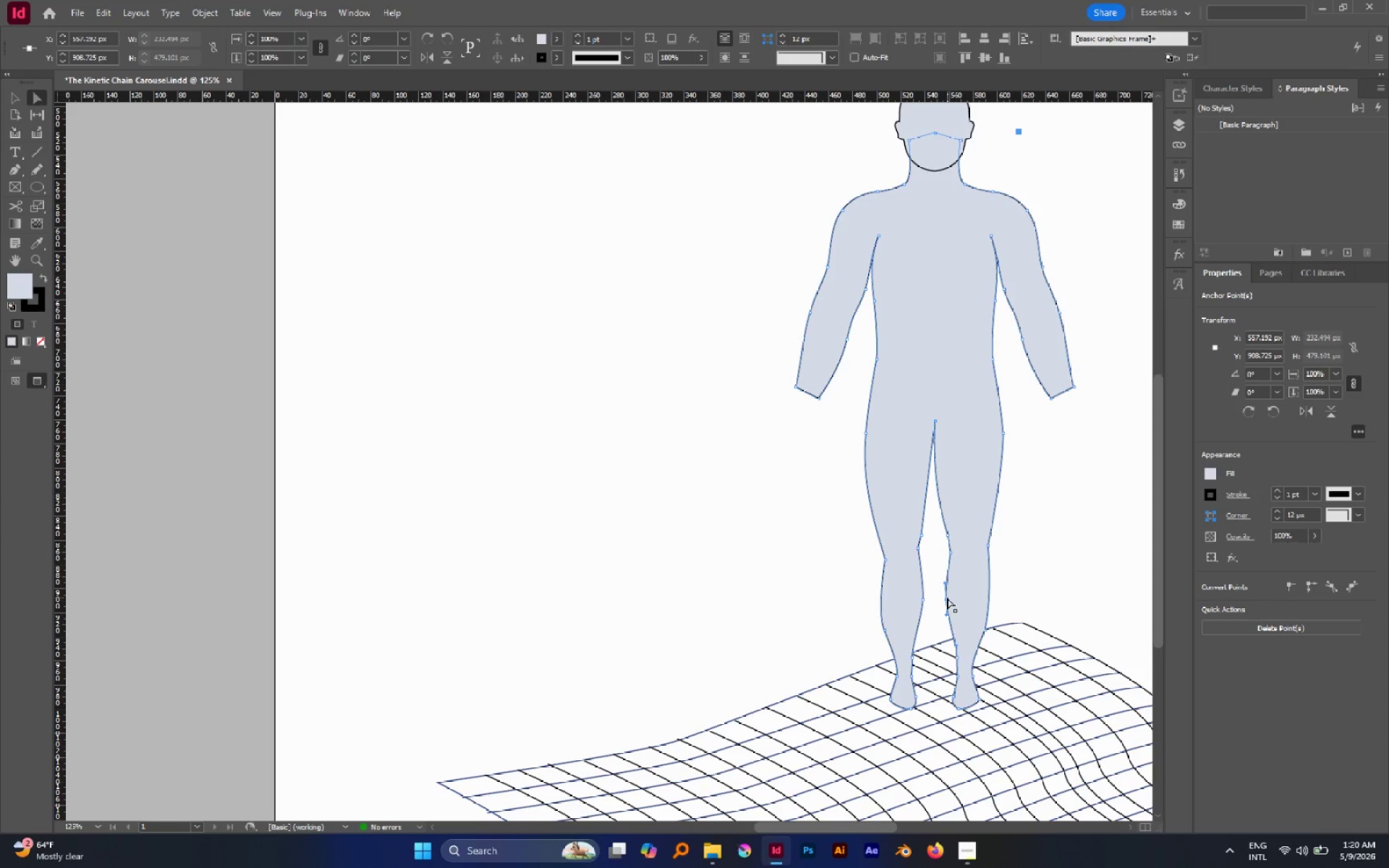 
left_click_drag(start_coordinate=[947, 597], to_coordinate=[948, 601])
 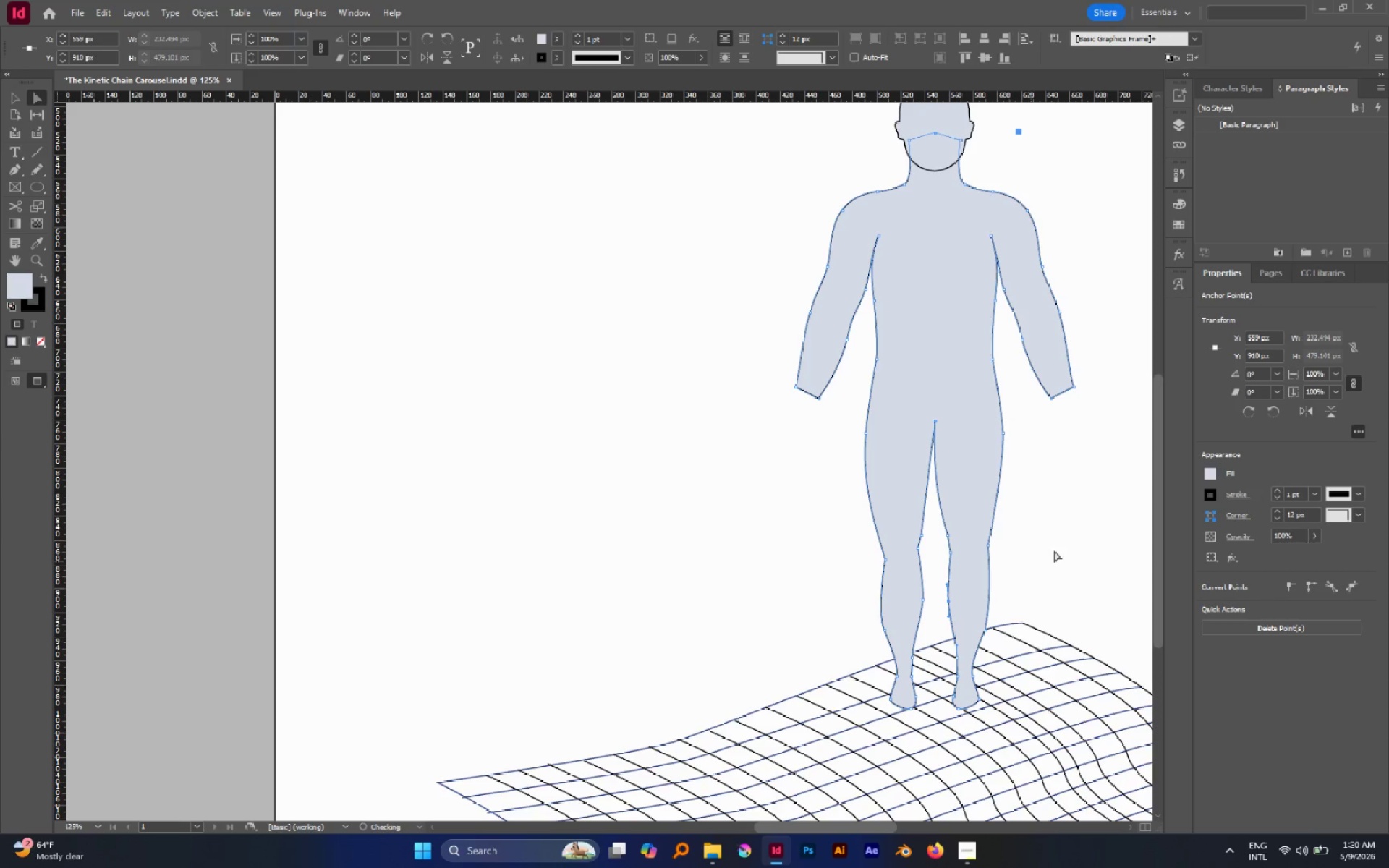 
left_click([1056, 549])
 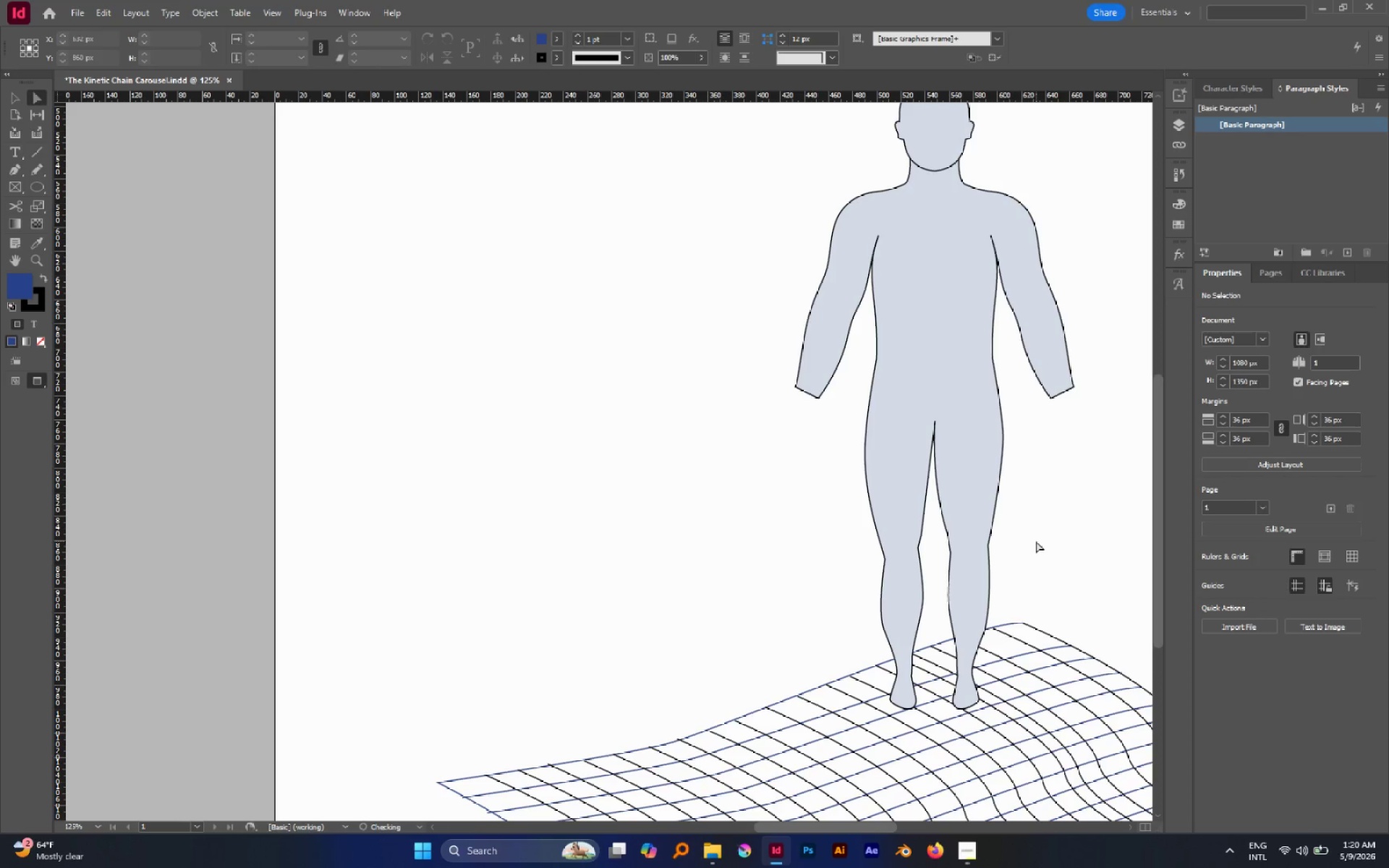 
hold_key(key=AltLeft, duration=1.05)
scroll: coordinate [1032, 539], scroll_direction: down, amount: 1.0
 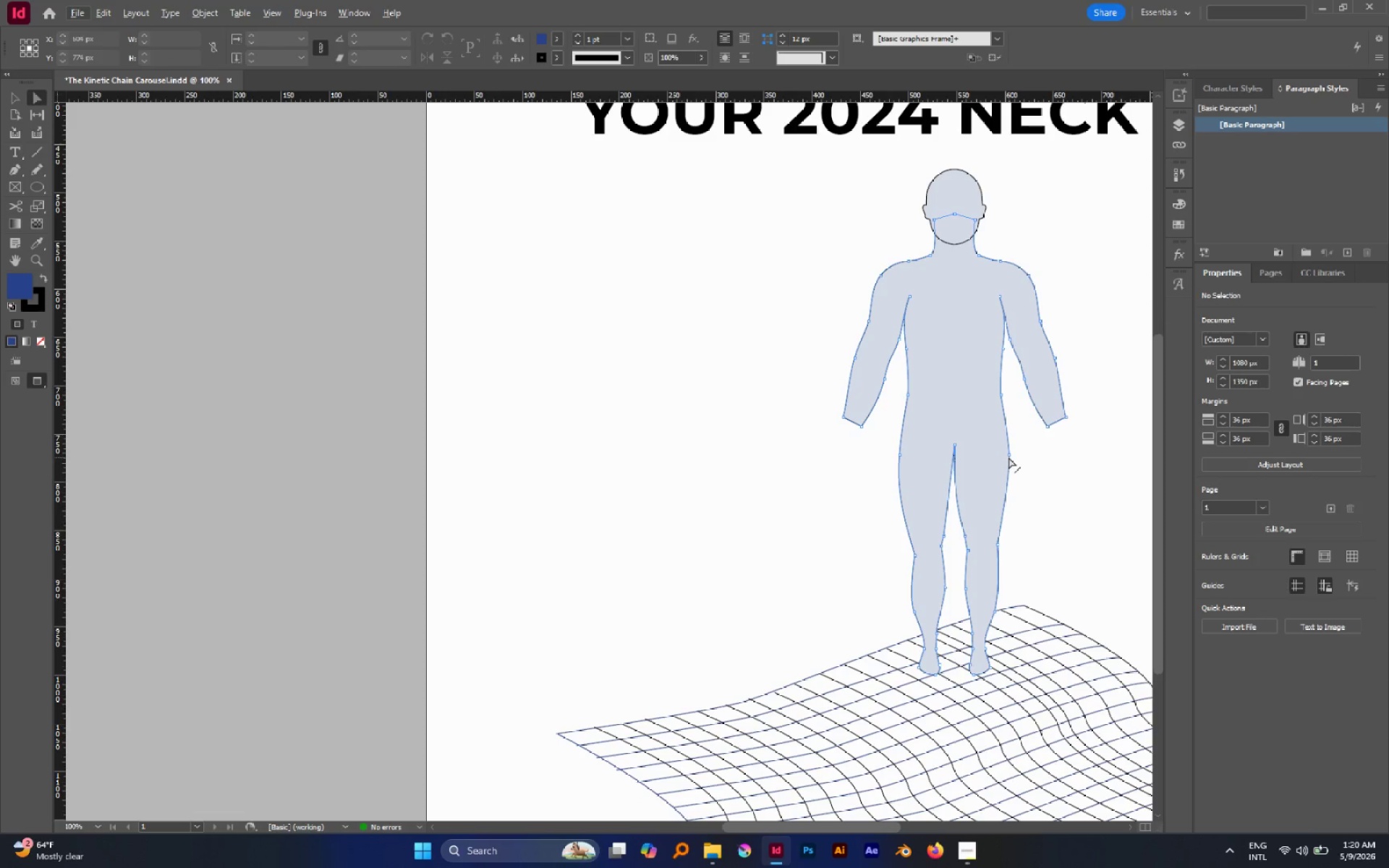 
left_click([1008, 457])
 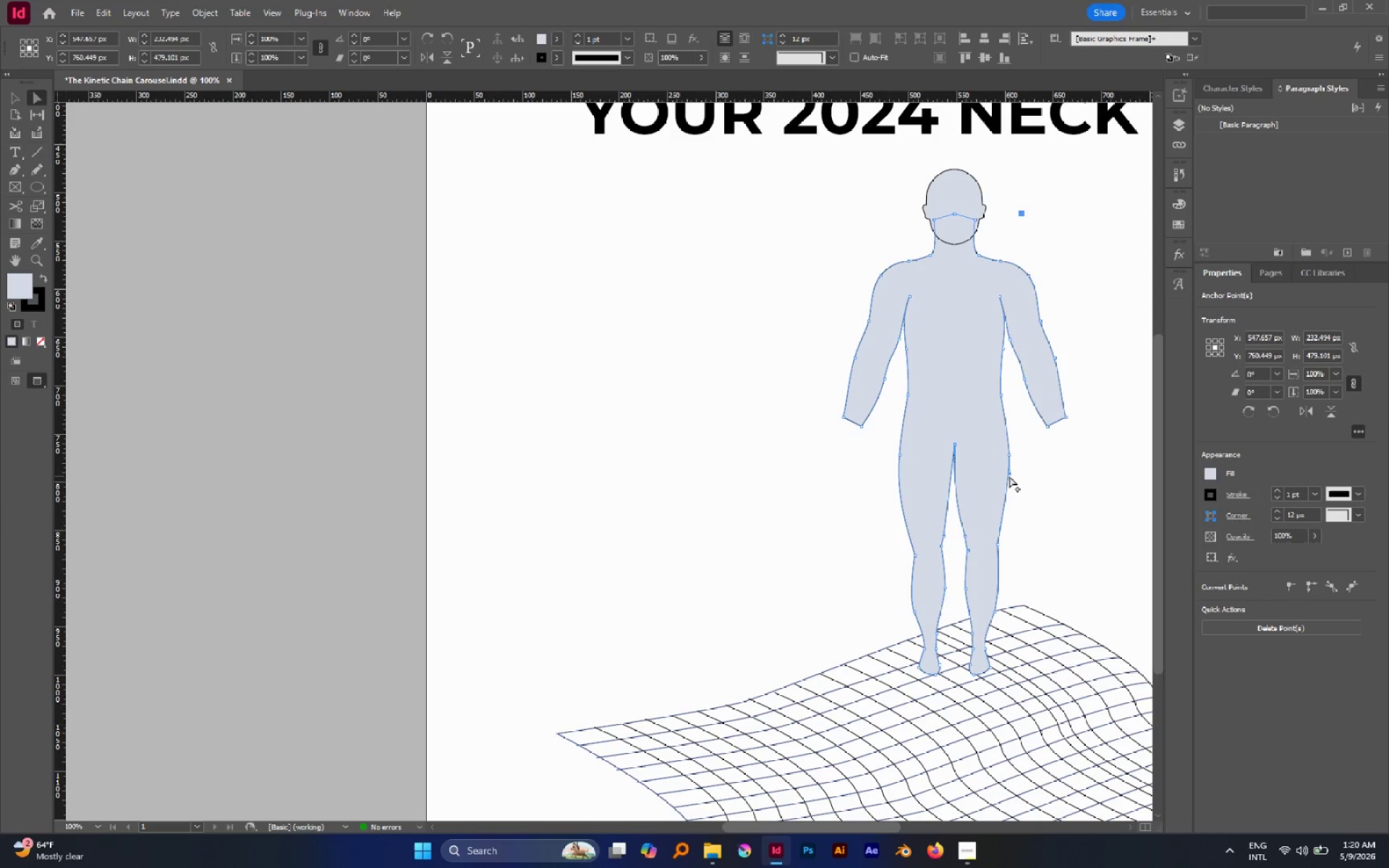 
left_click_drag(start_coordinate=[1010, 474], to_coordinate=[1012, 490])
 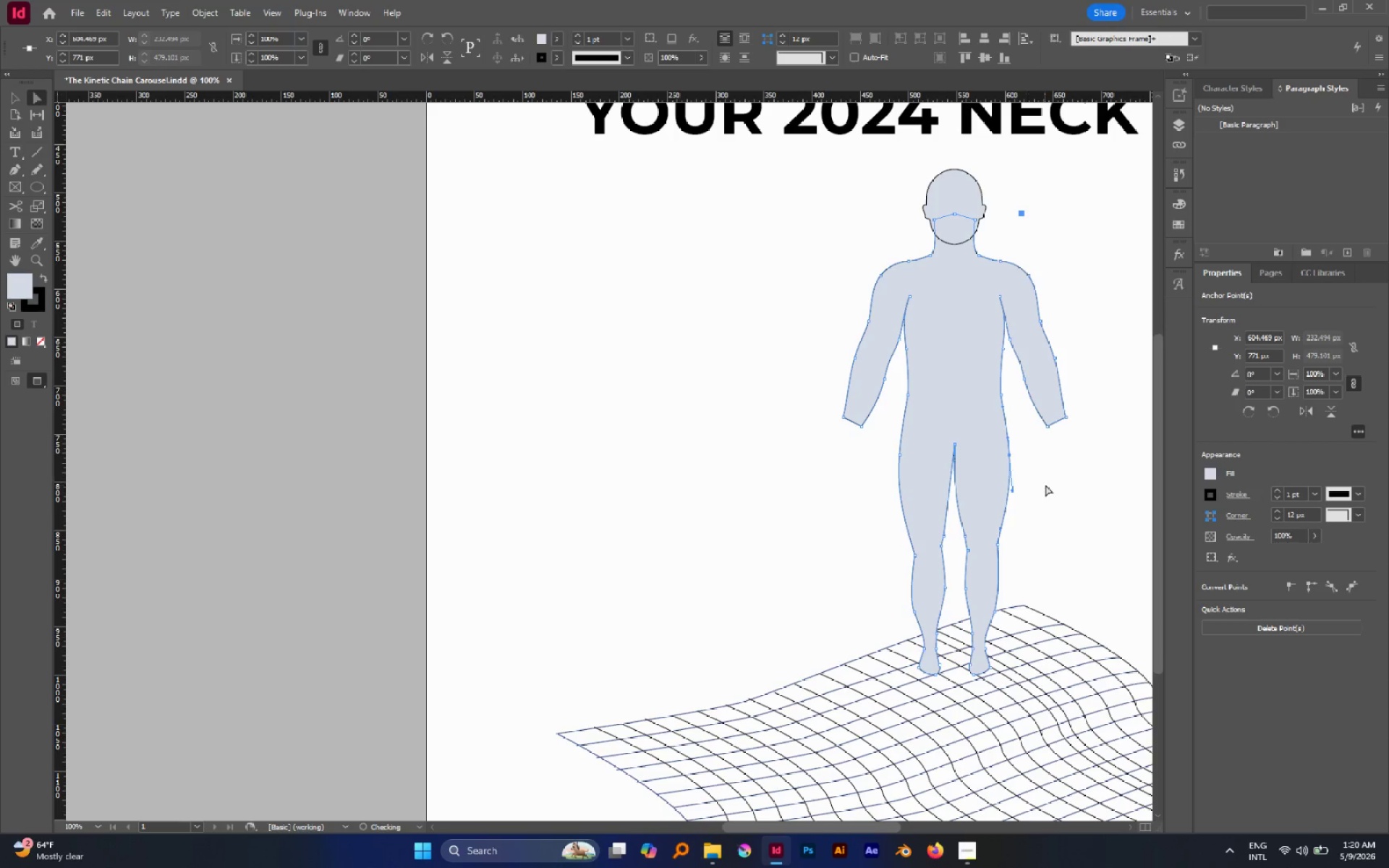 
left_click([1045, 485])
 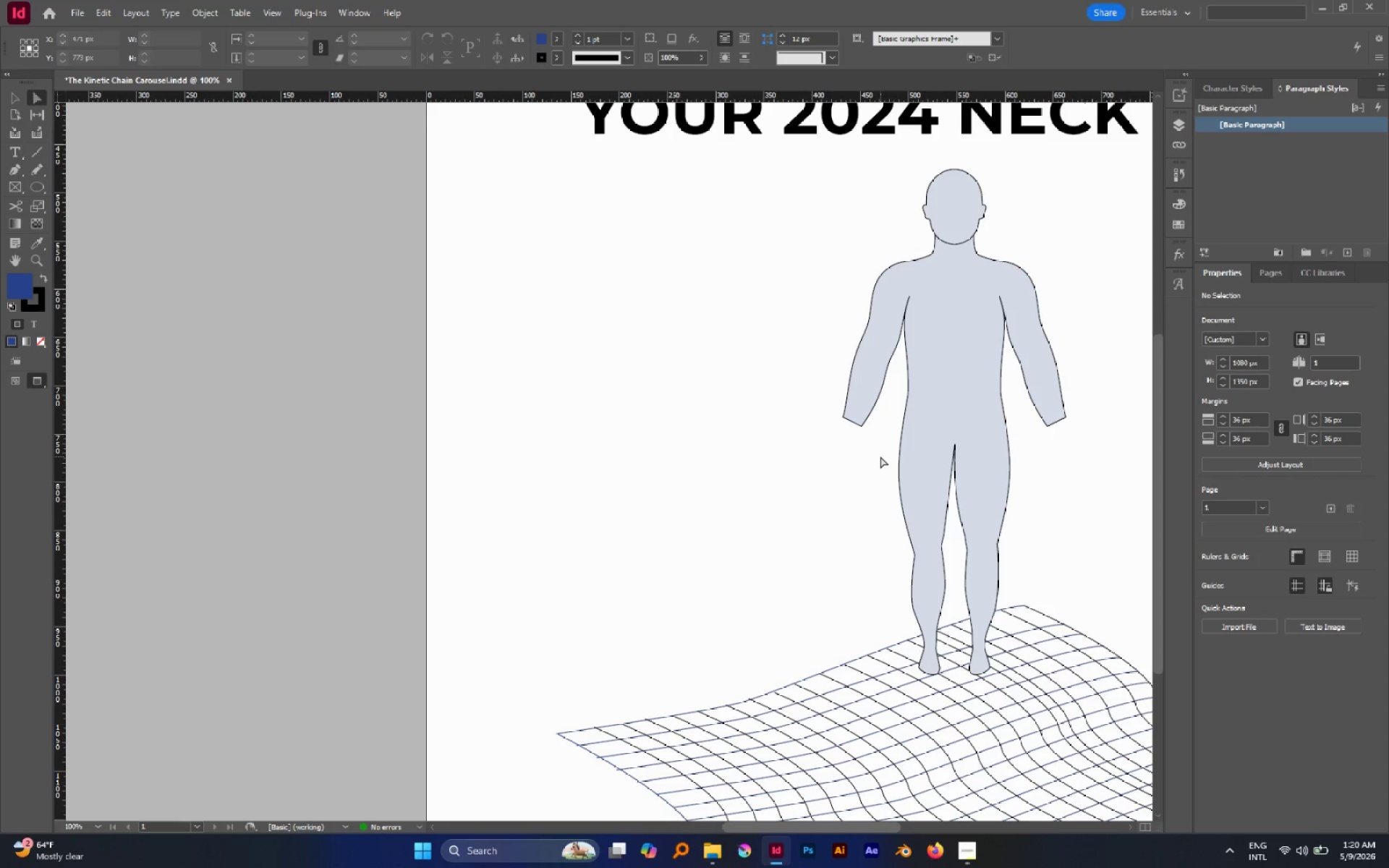 
wait(6.69)
 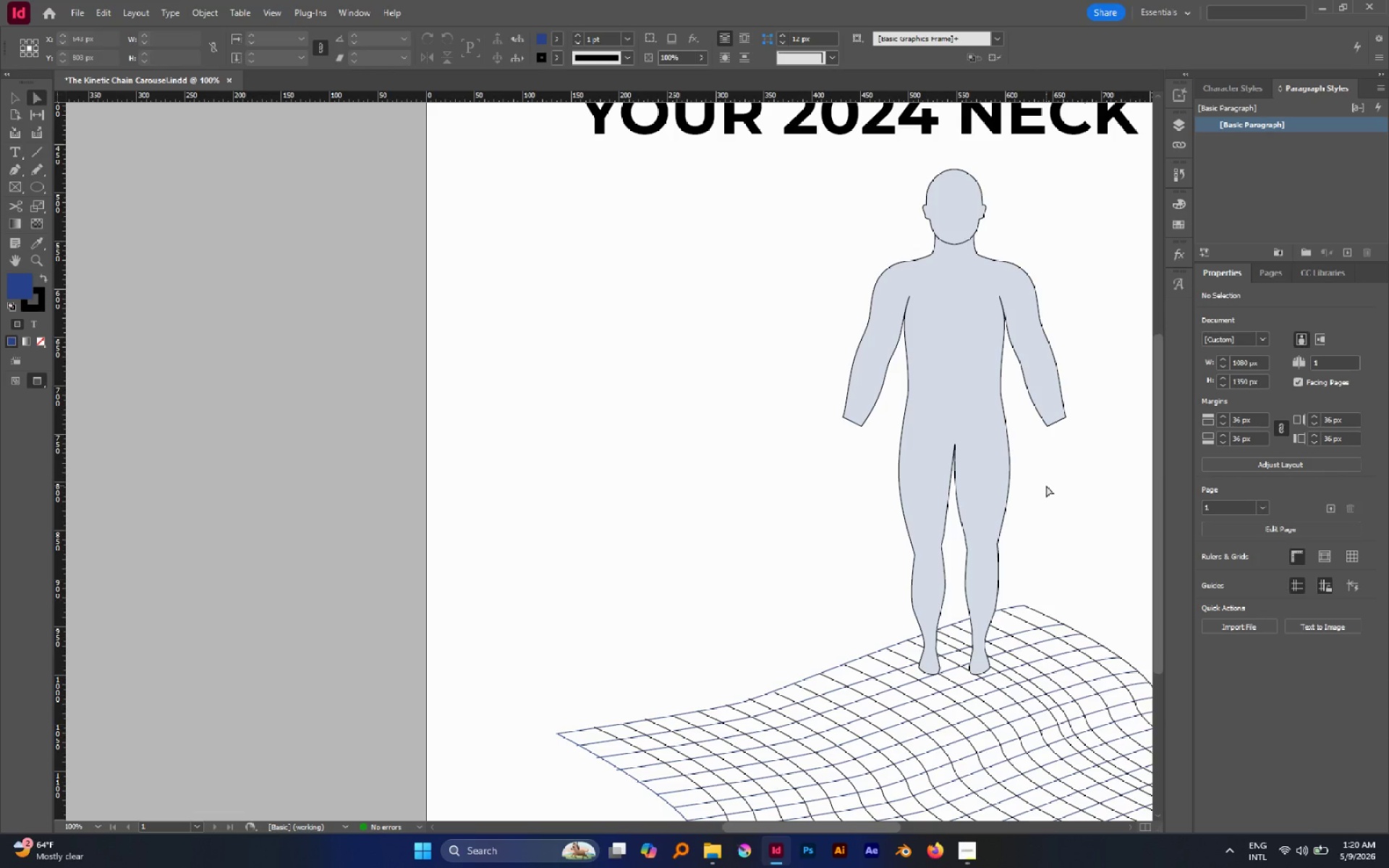 
left_click_drag(start_coordinate=[902, 383], to_coordinate=[1012, 409])
 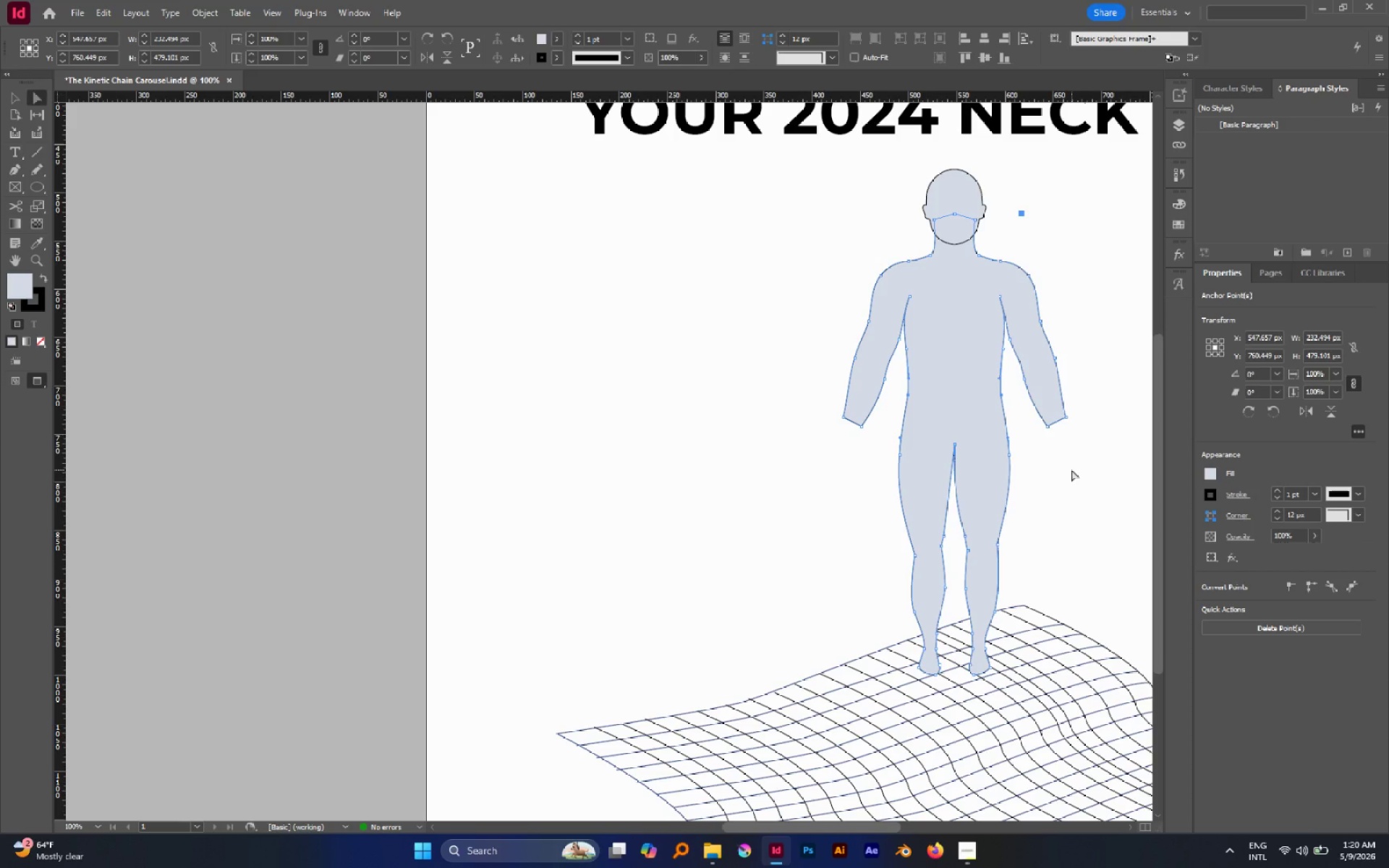 
type(SA)
 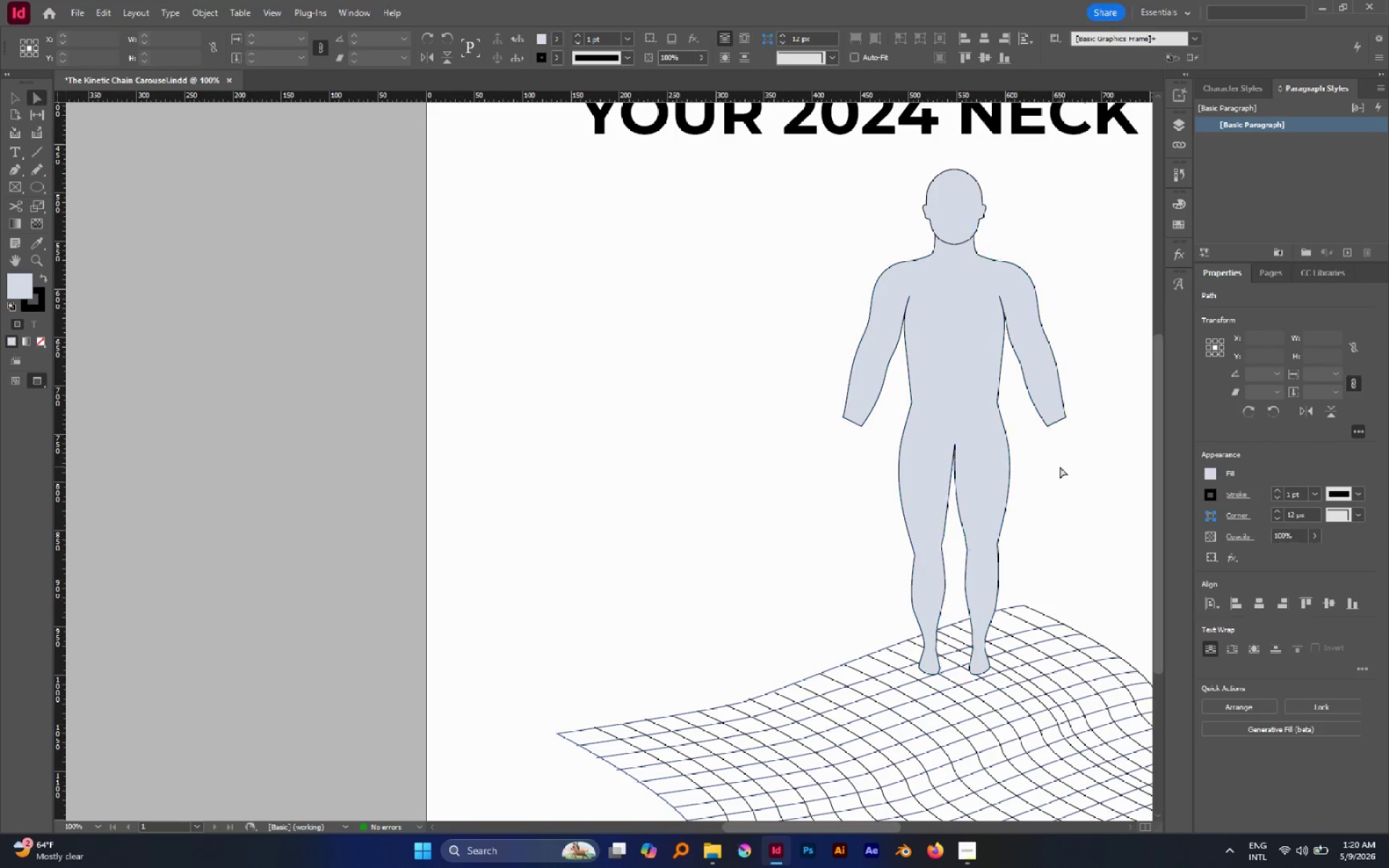 
left_click_drag(start_coordinate=[1066, 467], to_coordinate=[1057, 464])
 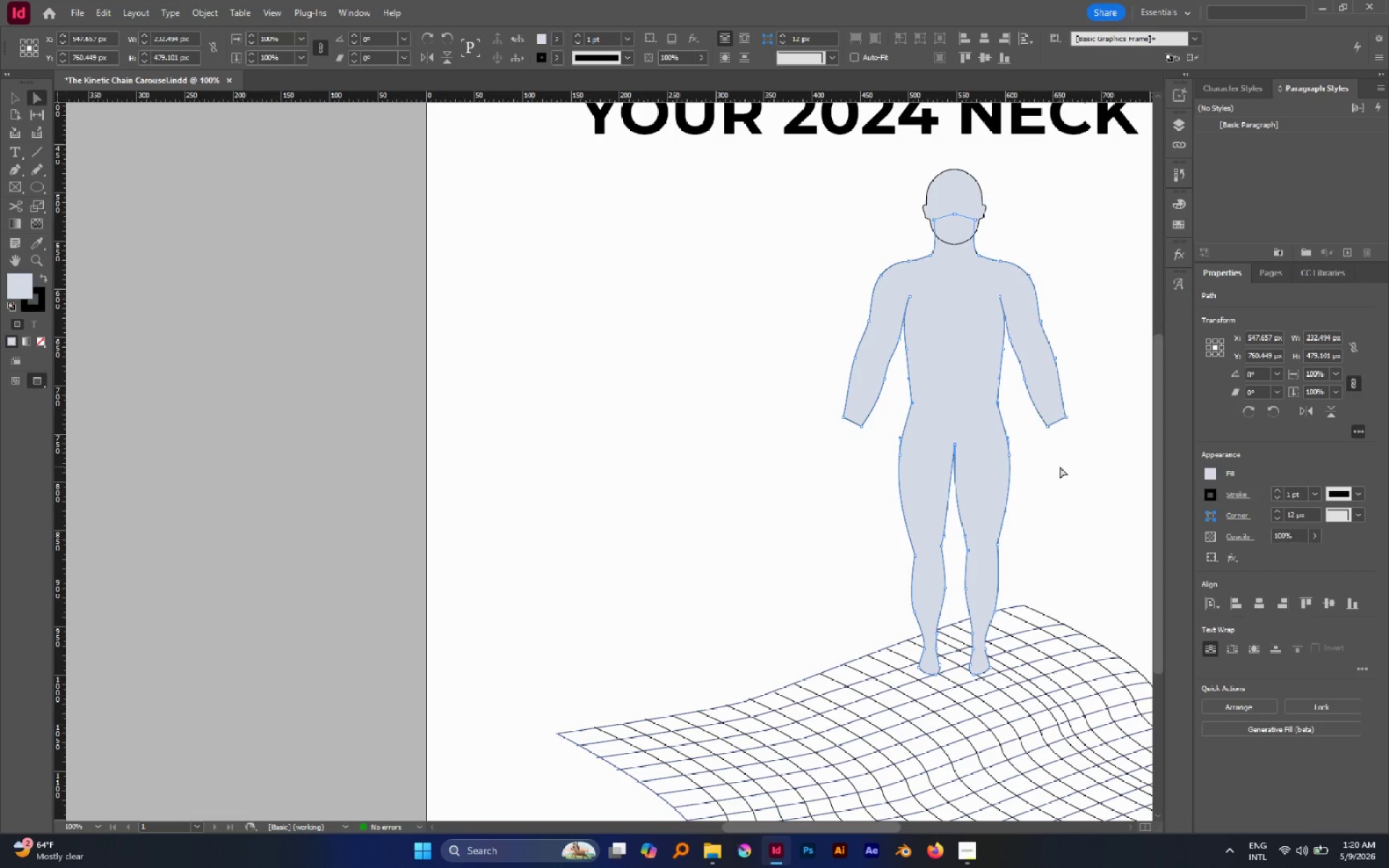 
left_click([1060, 467])
 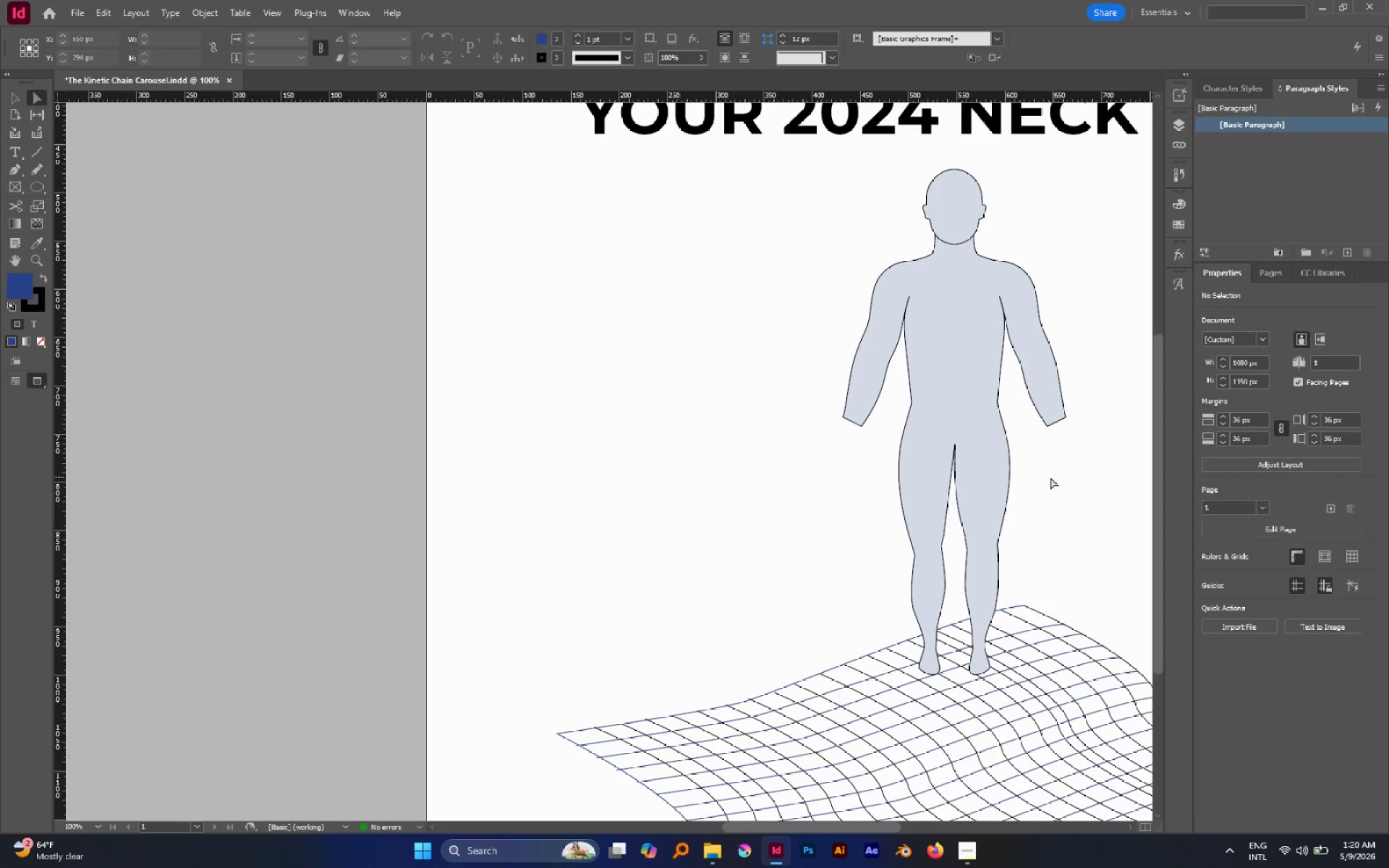 
hold_key(key=Space, duration=0.72)
 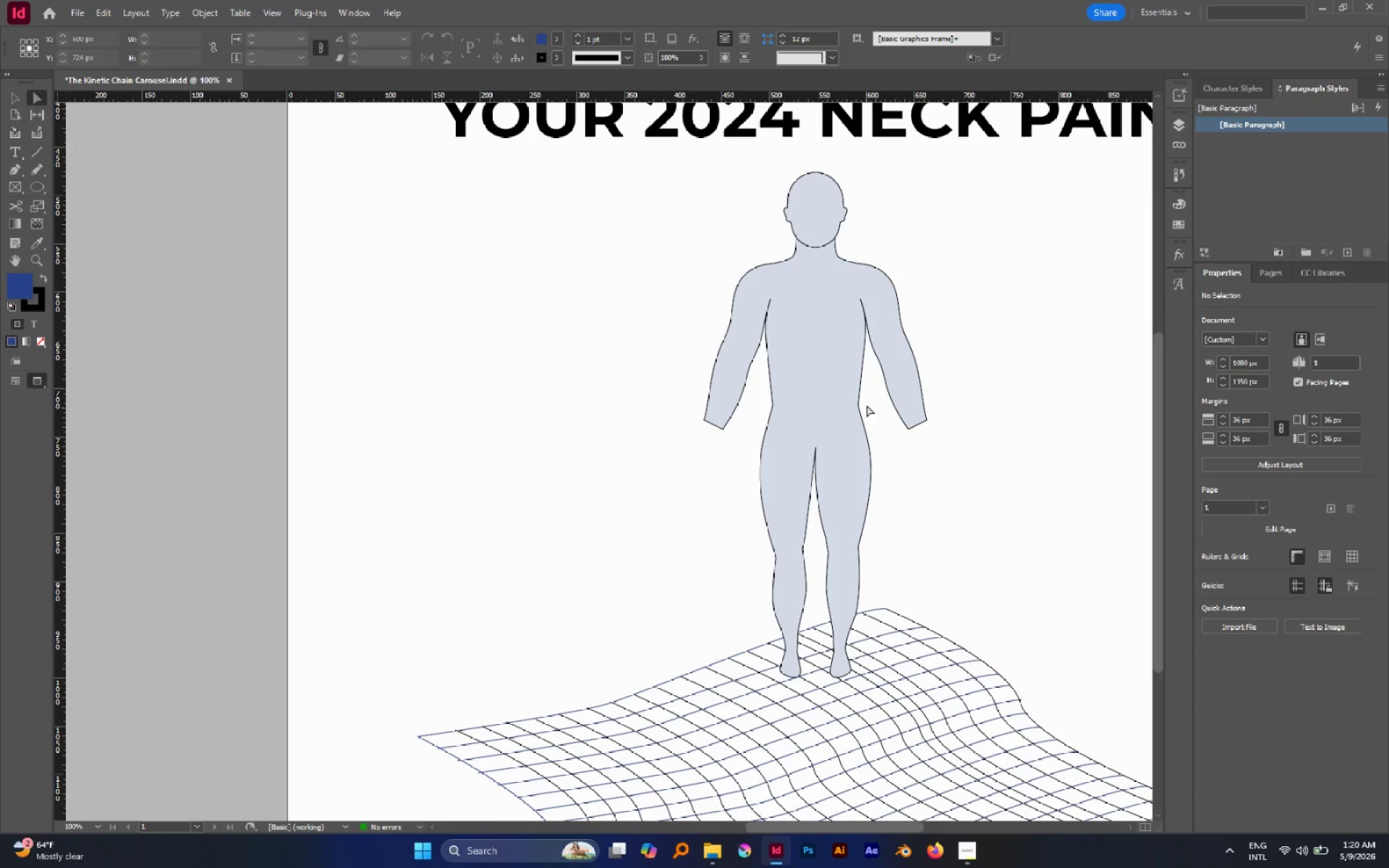 
left_click_drag(start_coordinate=[980, 486], to_coordinate=[841, 490])
 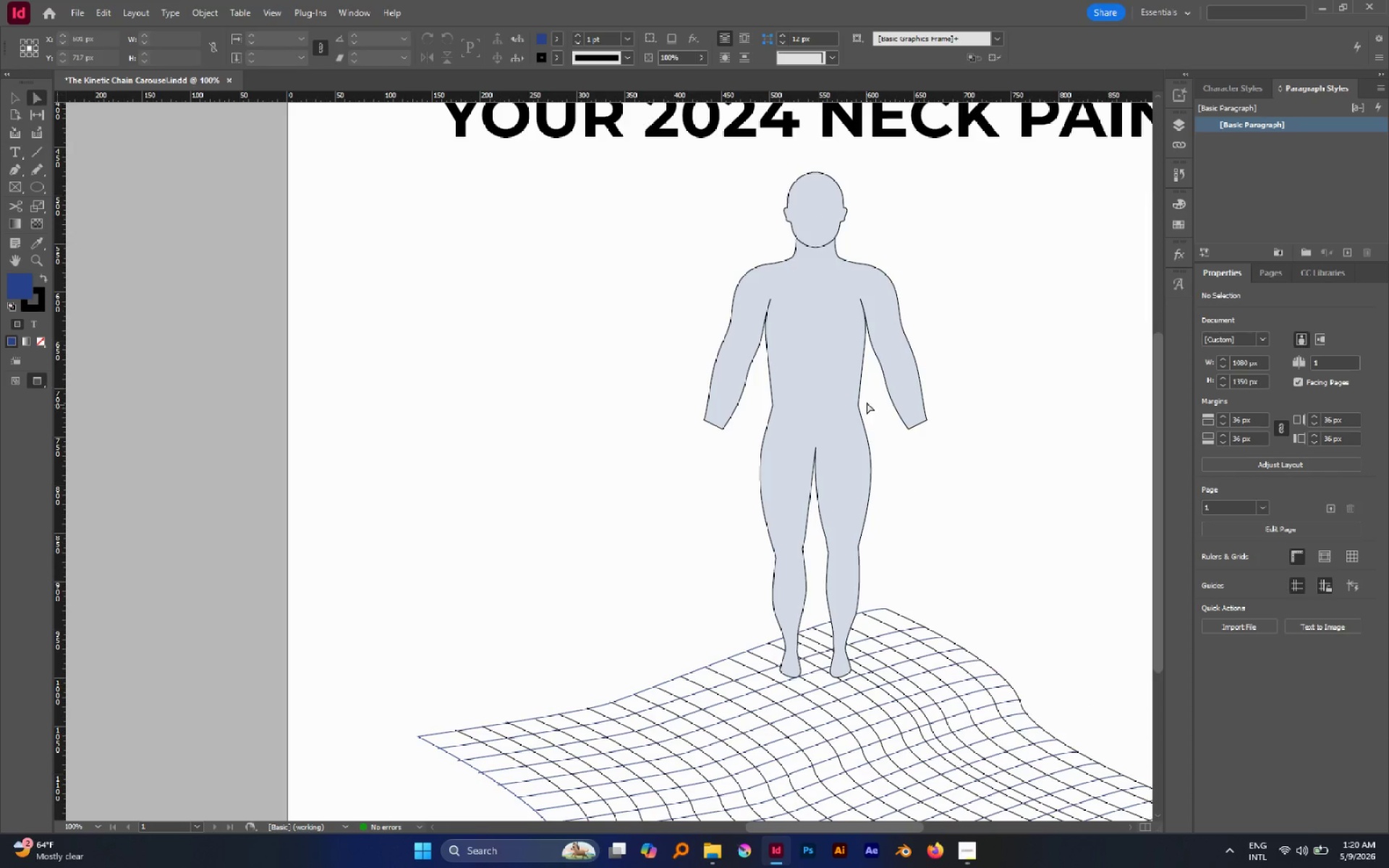 
left_click_drag(start_coordinate=[867, 399], to_coordinate=[757, 417])
 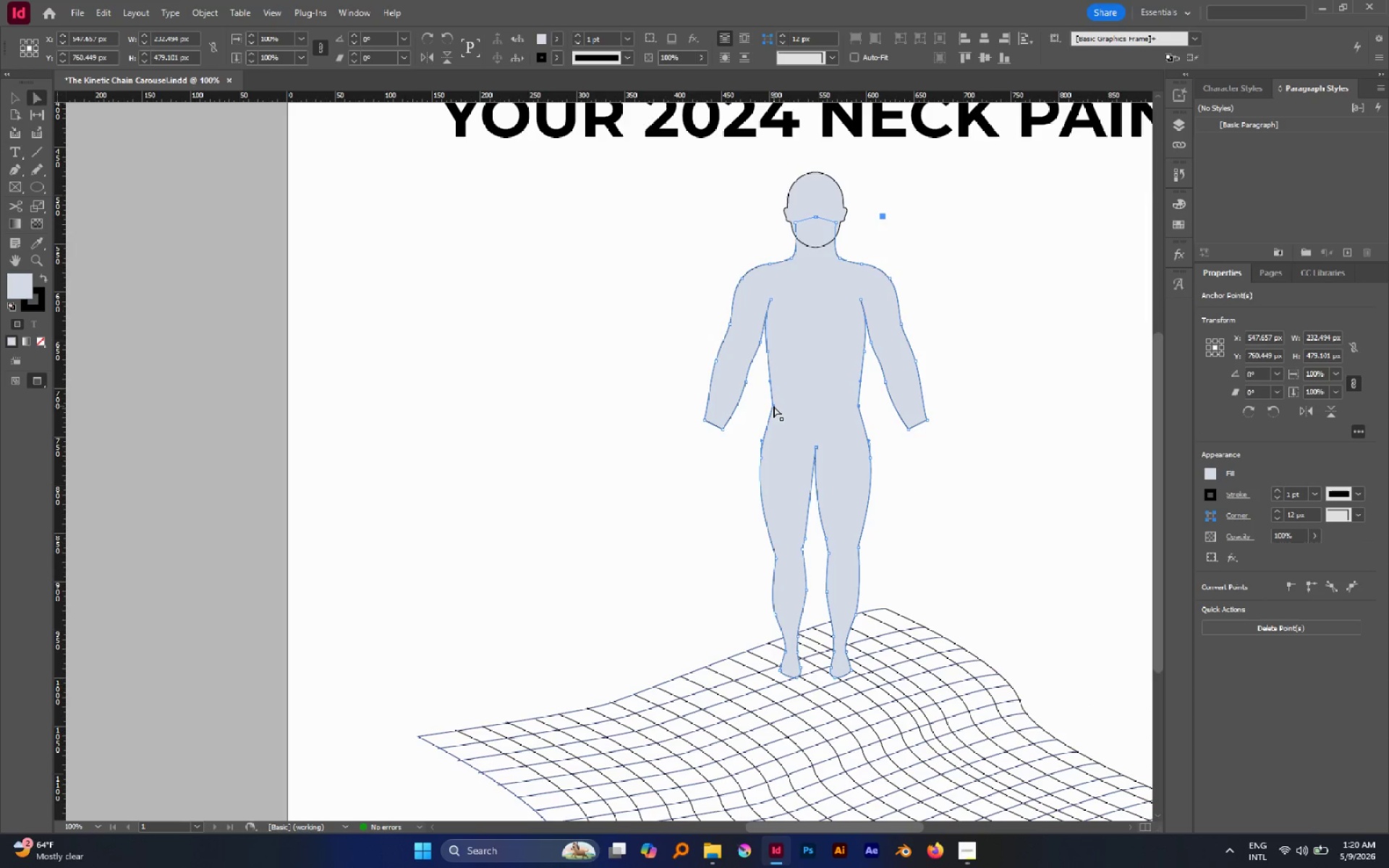 
left_click_drag(start_coordinate=[773, 406], to_coordinate=[773, 394])
 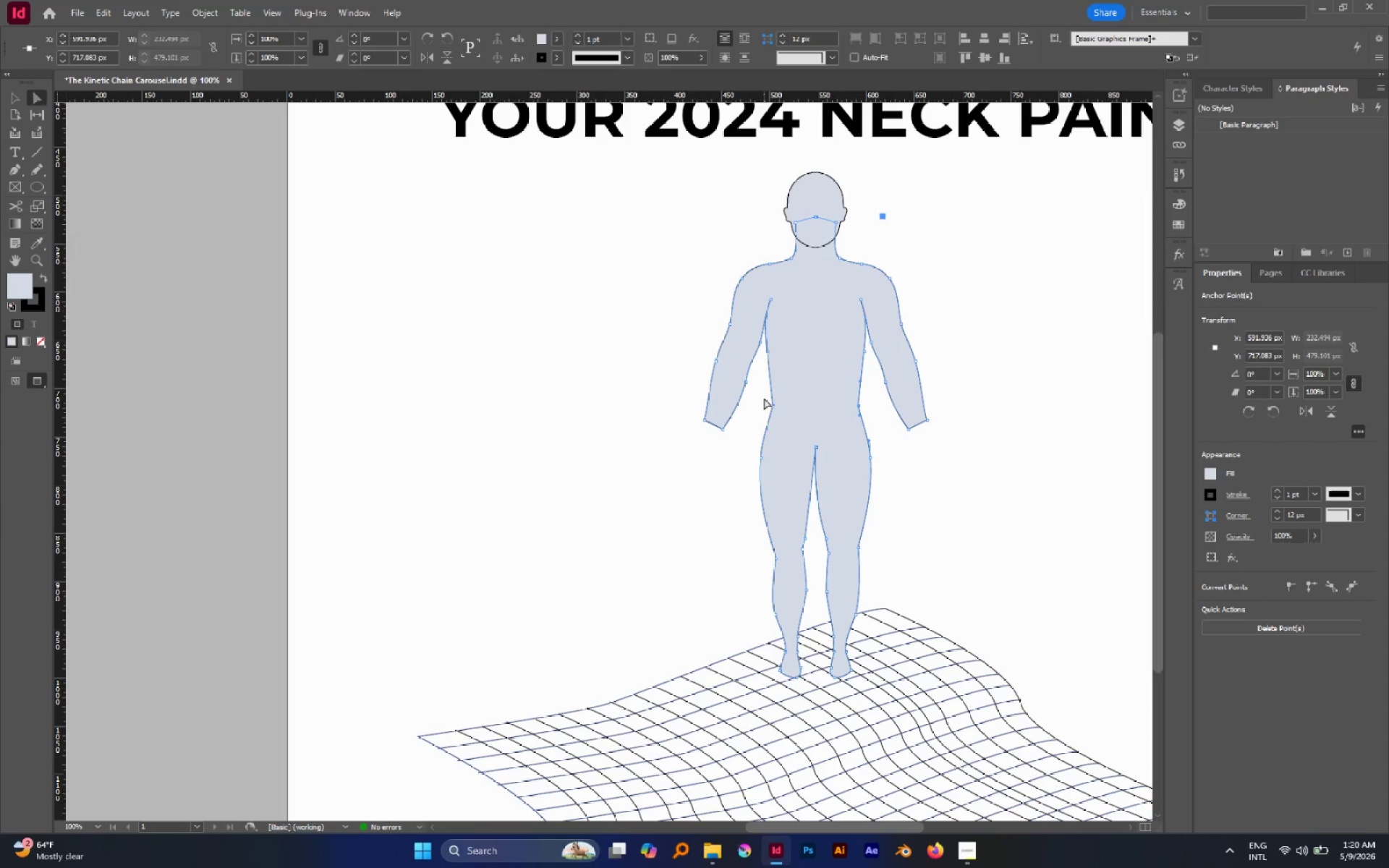 
hold_key(key=ShiftLeft, duration=0.94)
 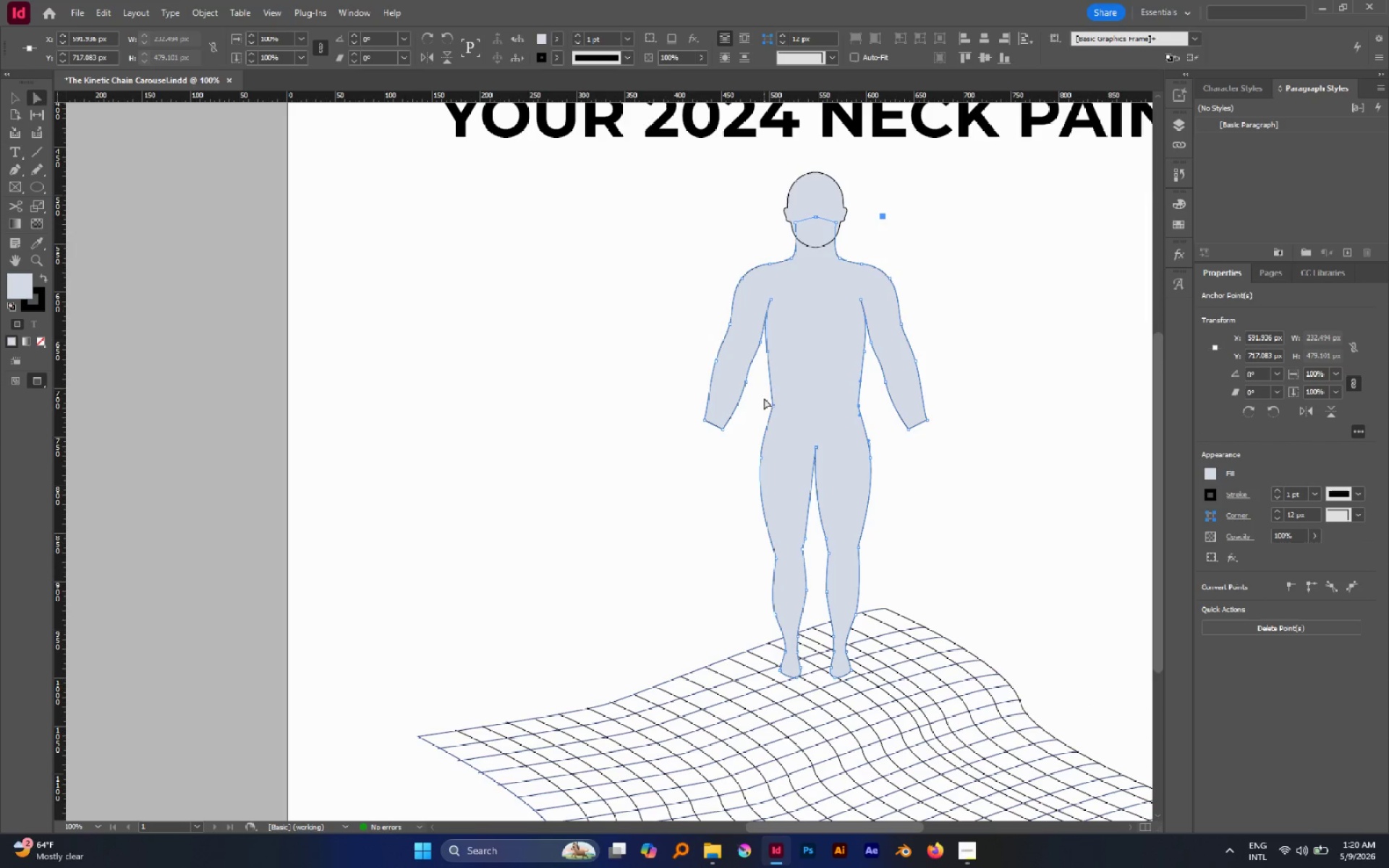 
left_click_drag(start_coordinate=[764, 397], to_coordinate=[873, 412])
 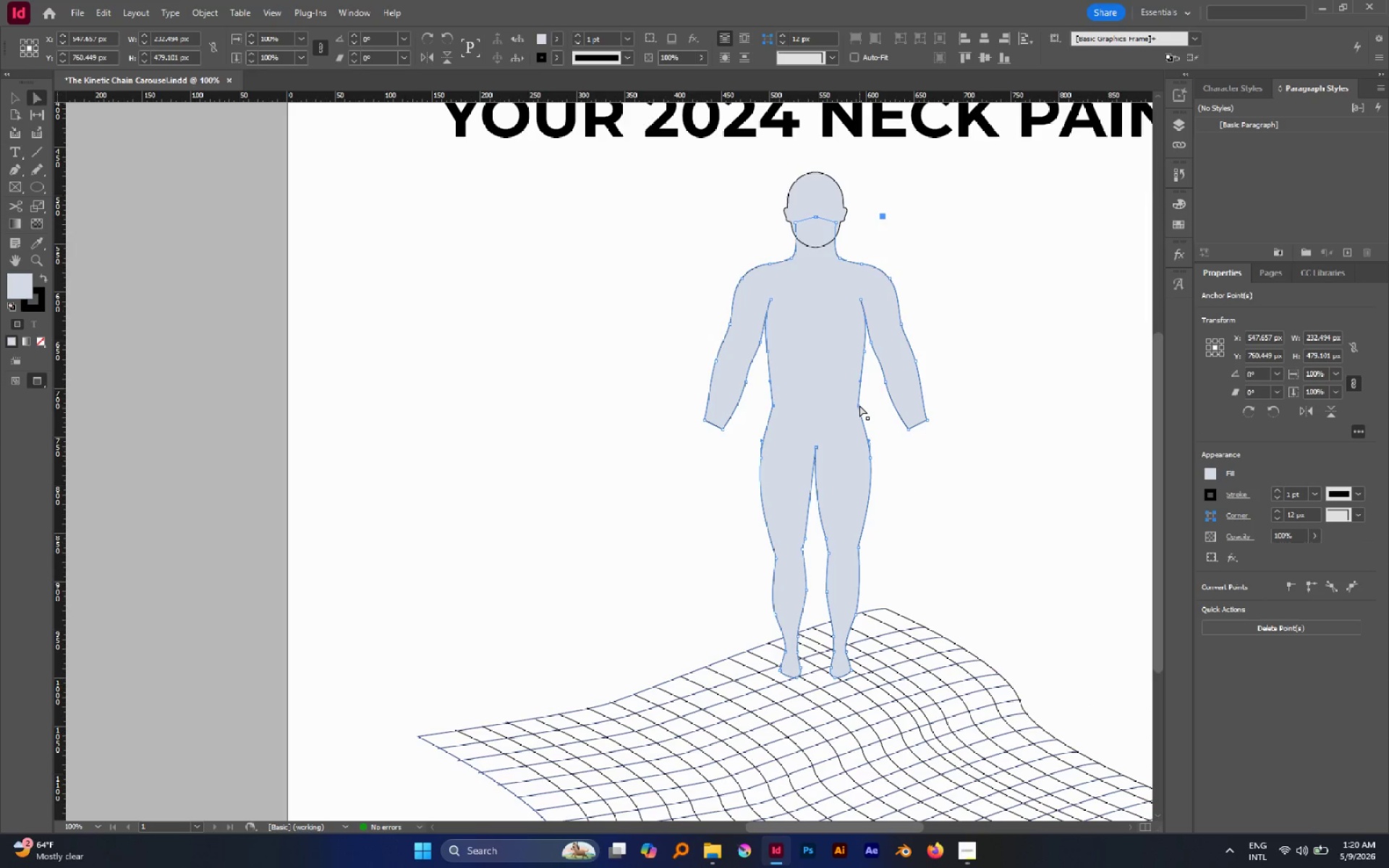 
left_click_drag(start_coordinate=[859, 405], to_coordinate=[859, 393])
 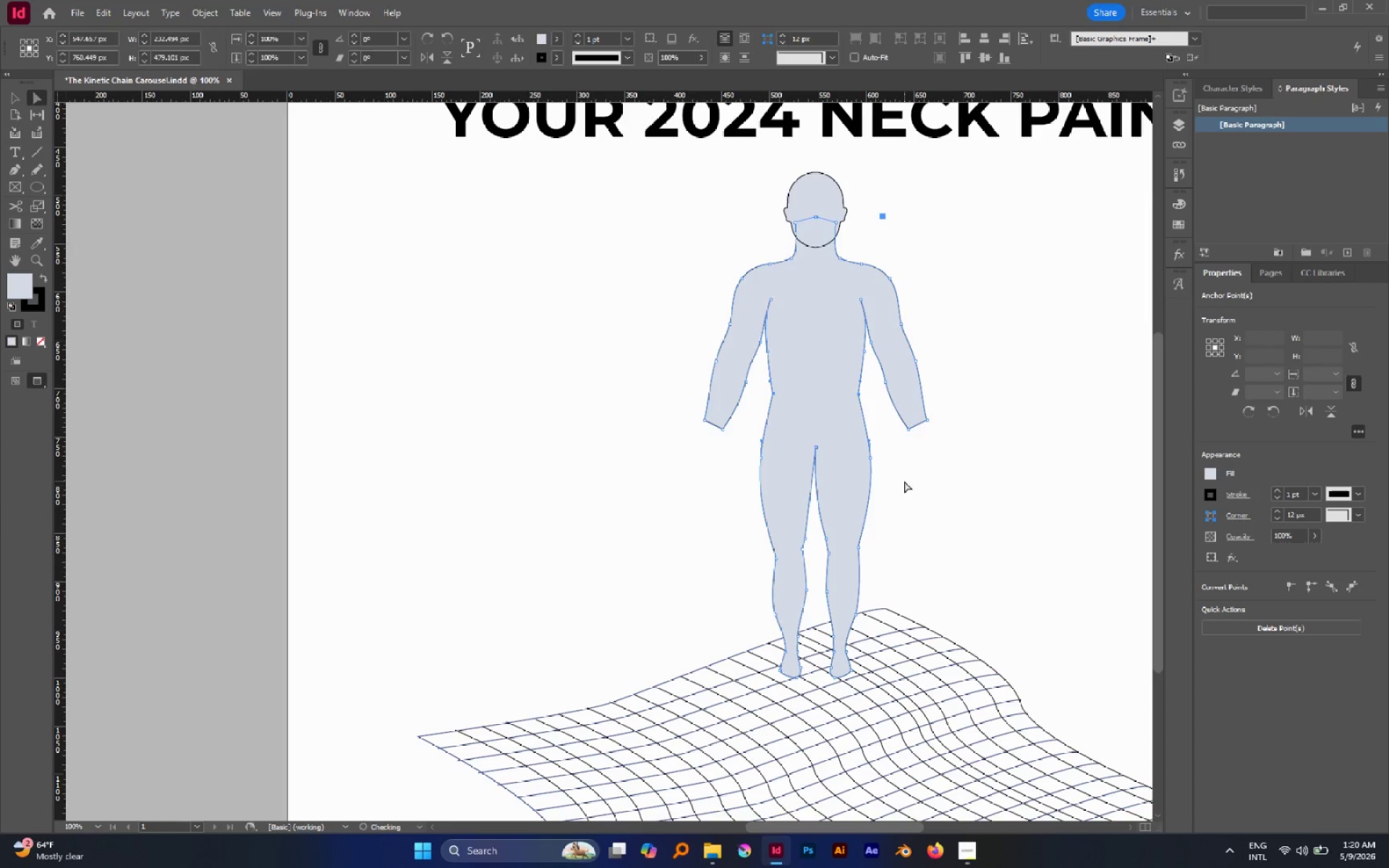 
hold_key(key=ShiftLeft, duration=1.02)
 